 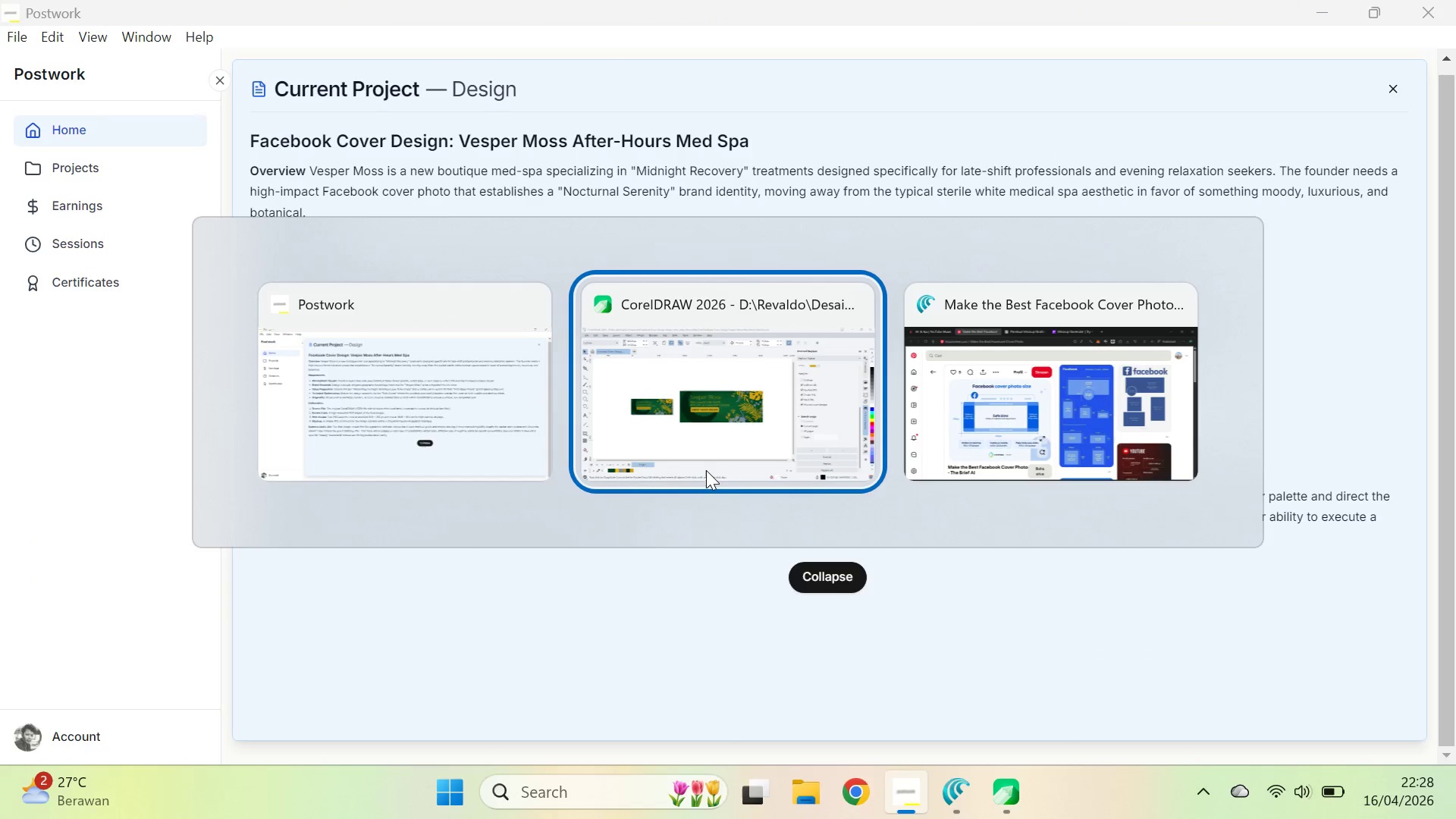 
key(Alt+Tab)
 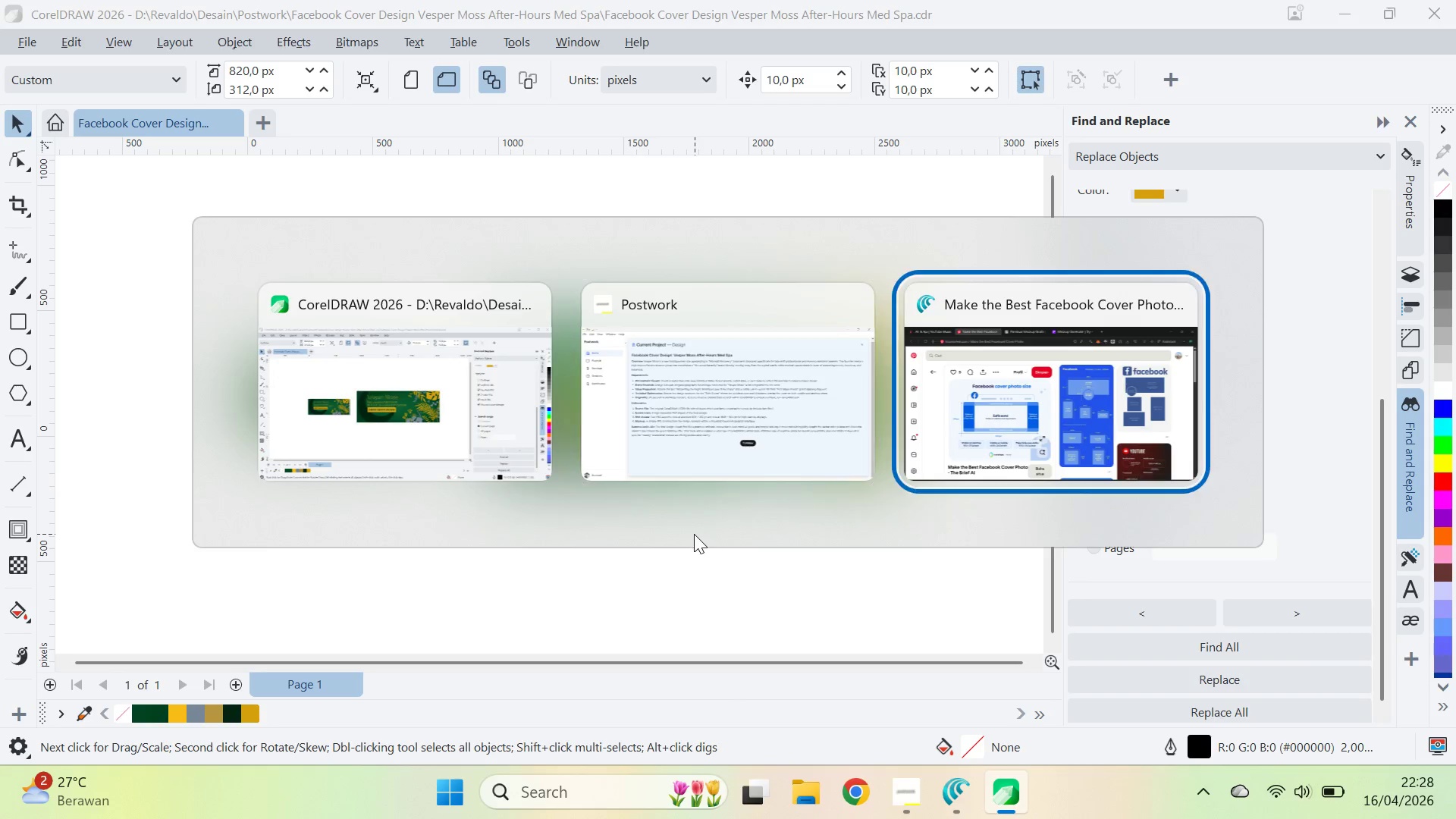 
key(Alt+Tab)
 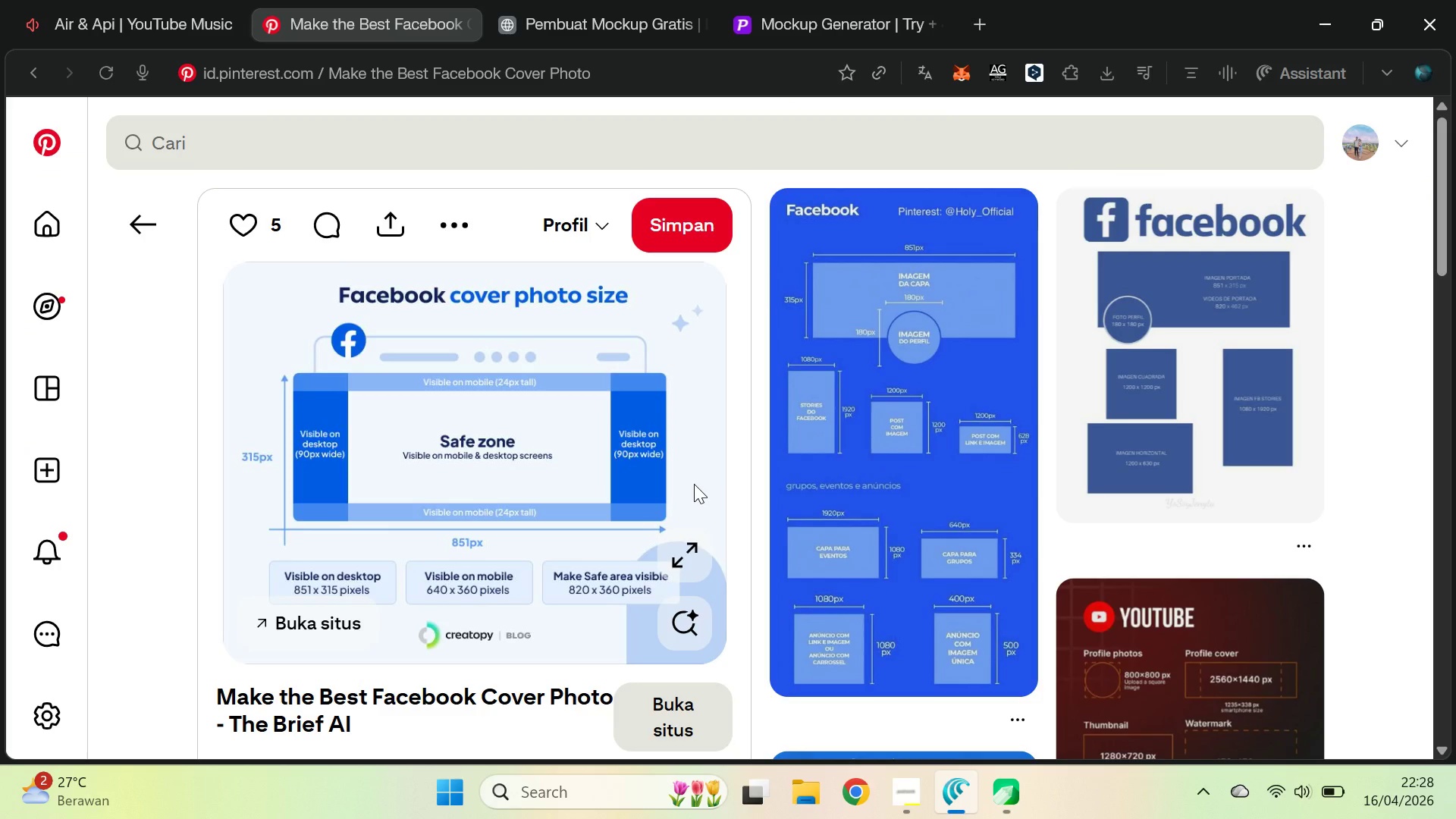 
left_click([837, 0])
 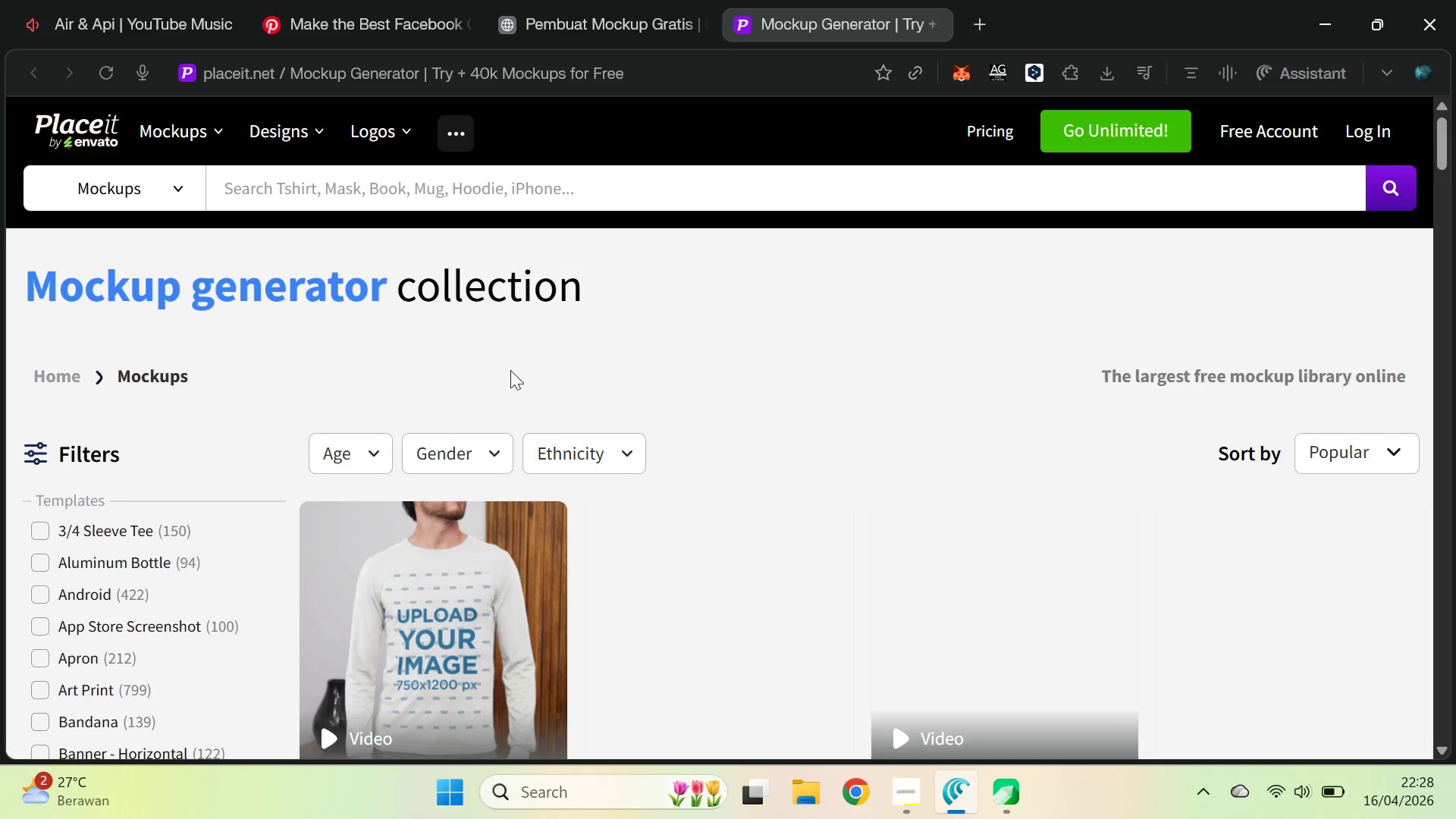 
scroll: coordinate [515, 369], scroll_direction: none, amount: 0.0
 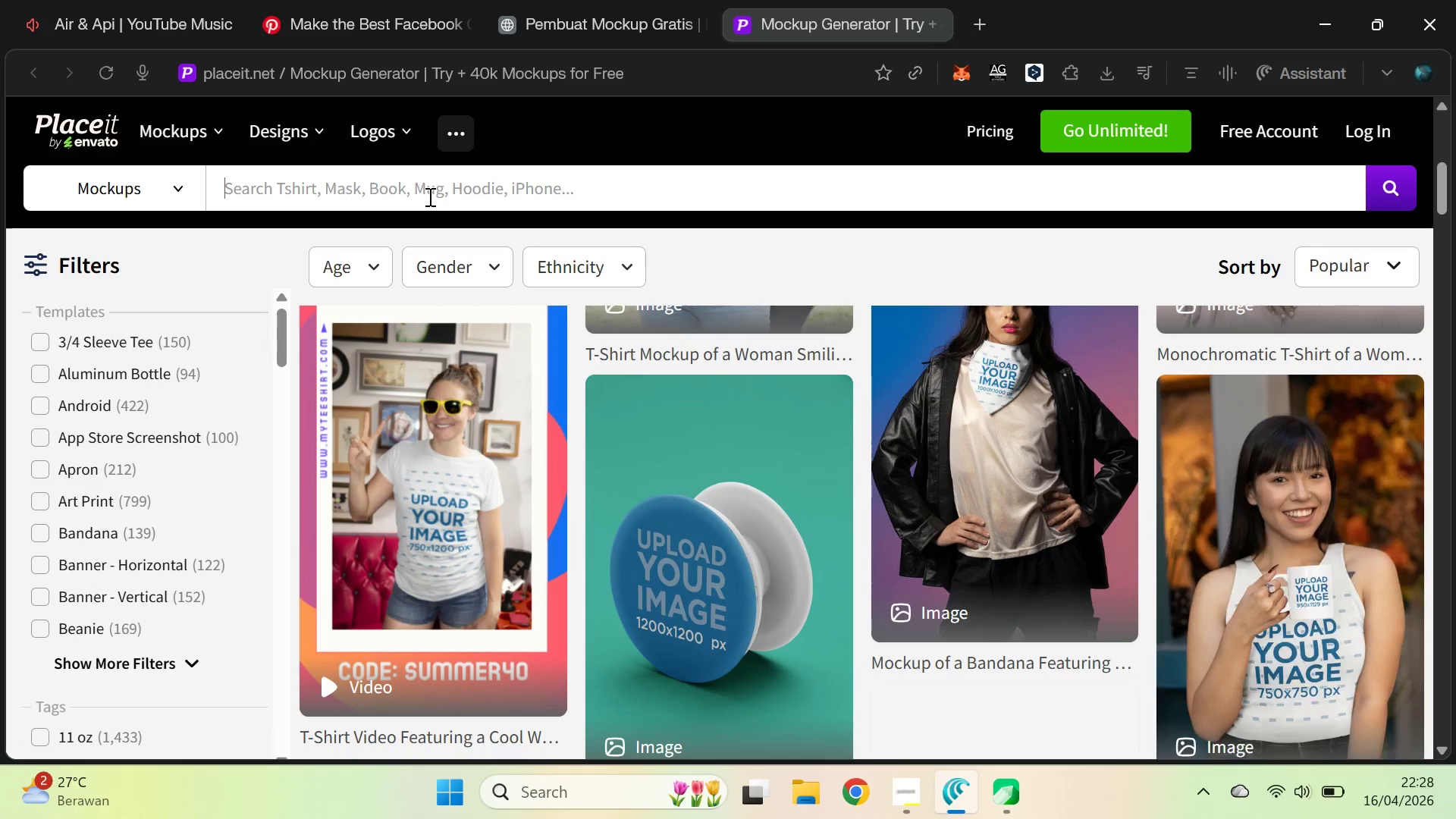 
type(facevo)
key(Backspace)
key(Backspace)
 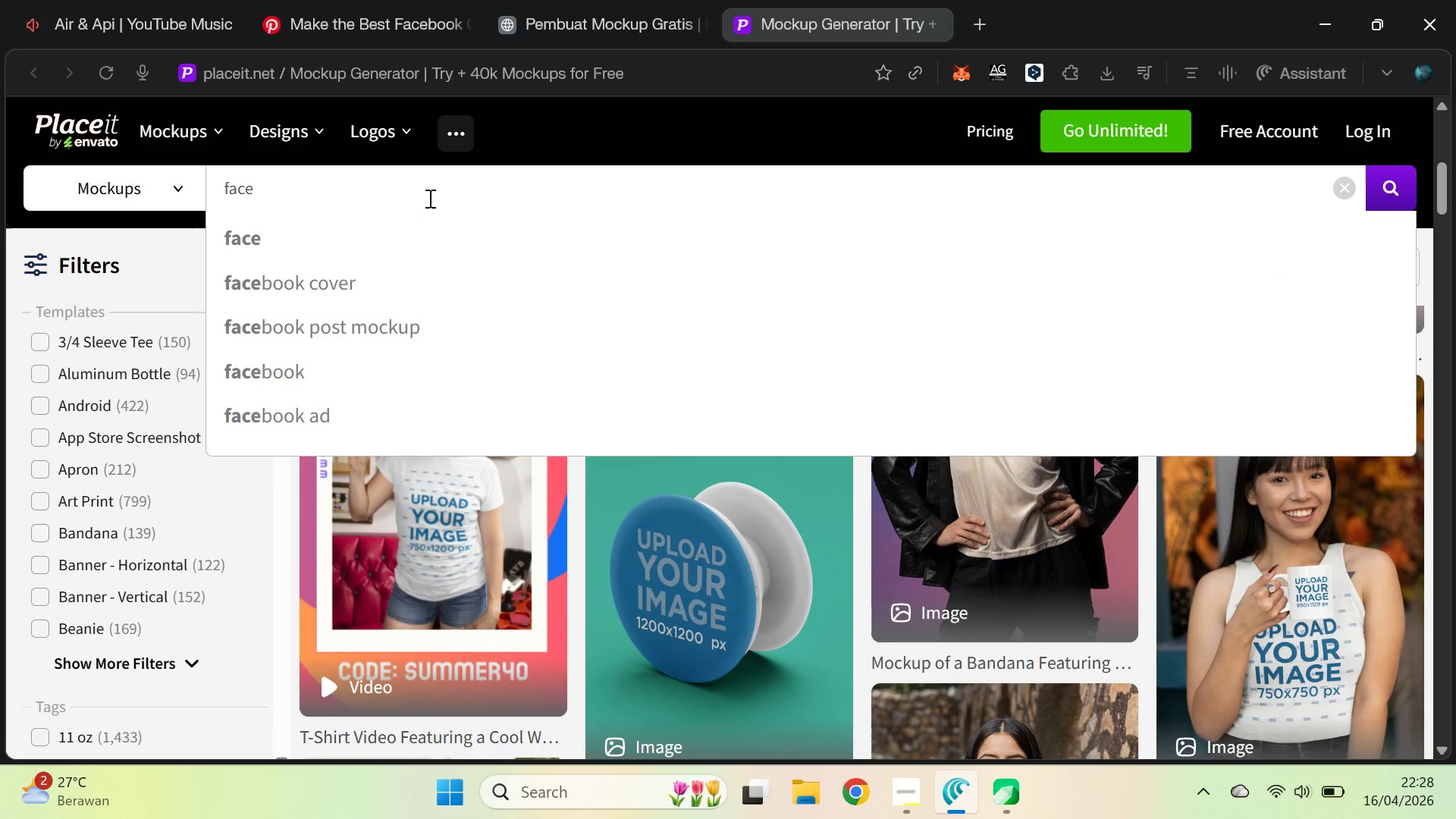 
key(ArrowDown)
 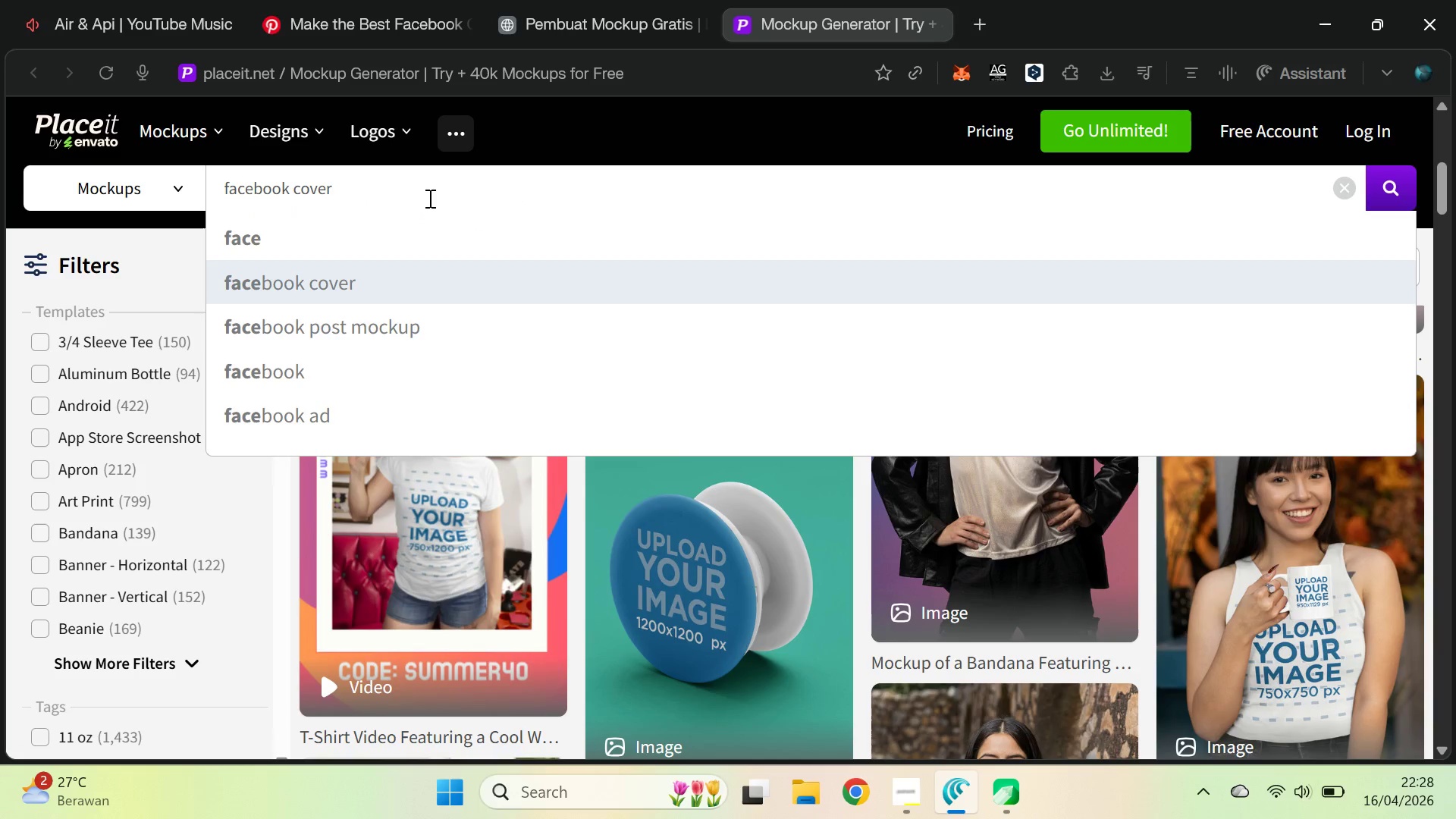 
key(ArrowDown)
 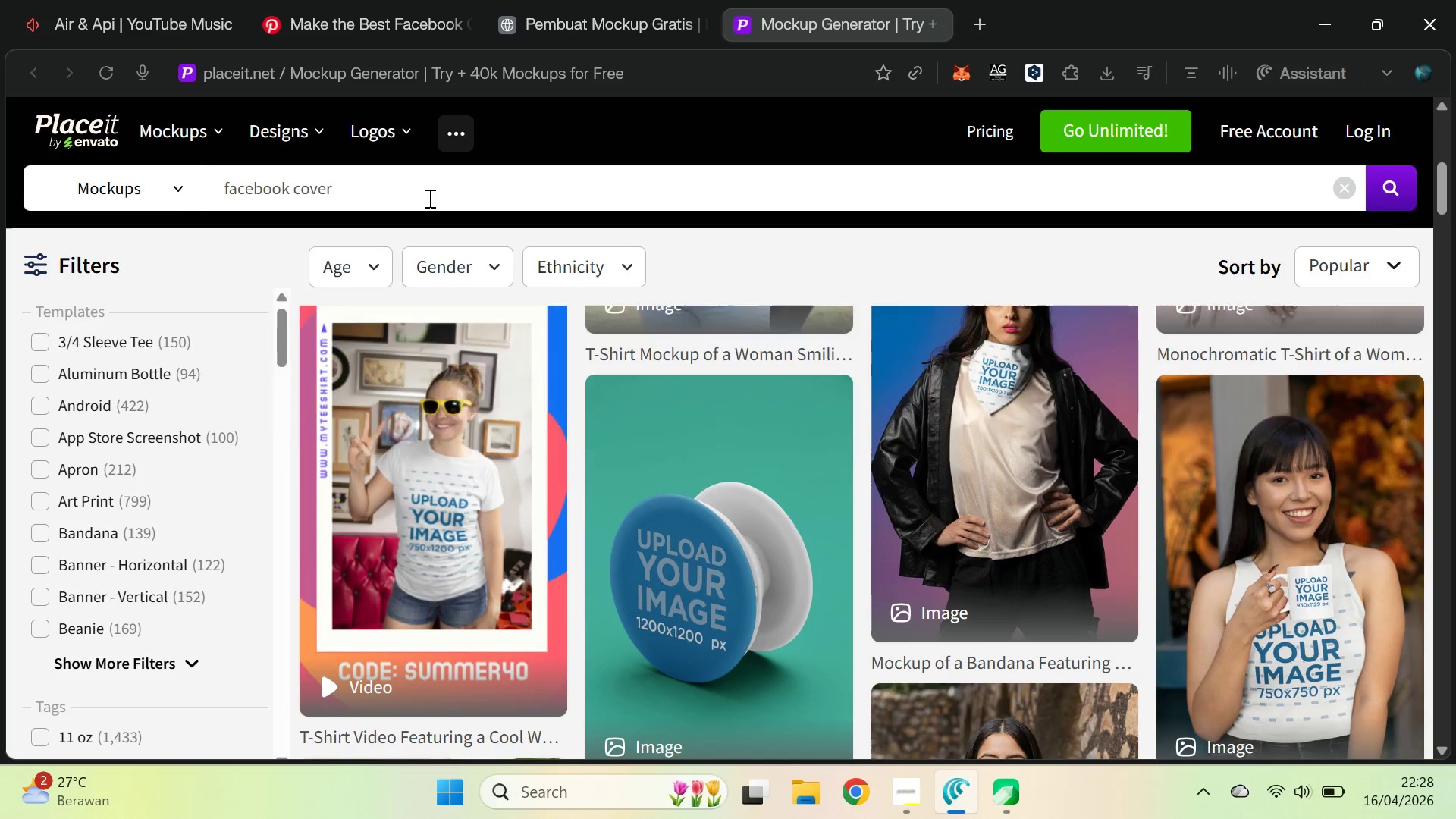 
key(Enter)
 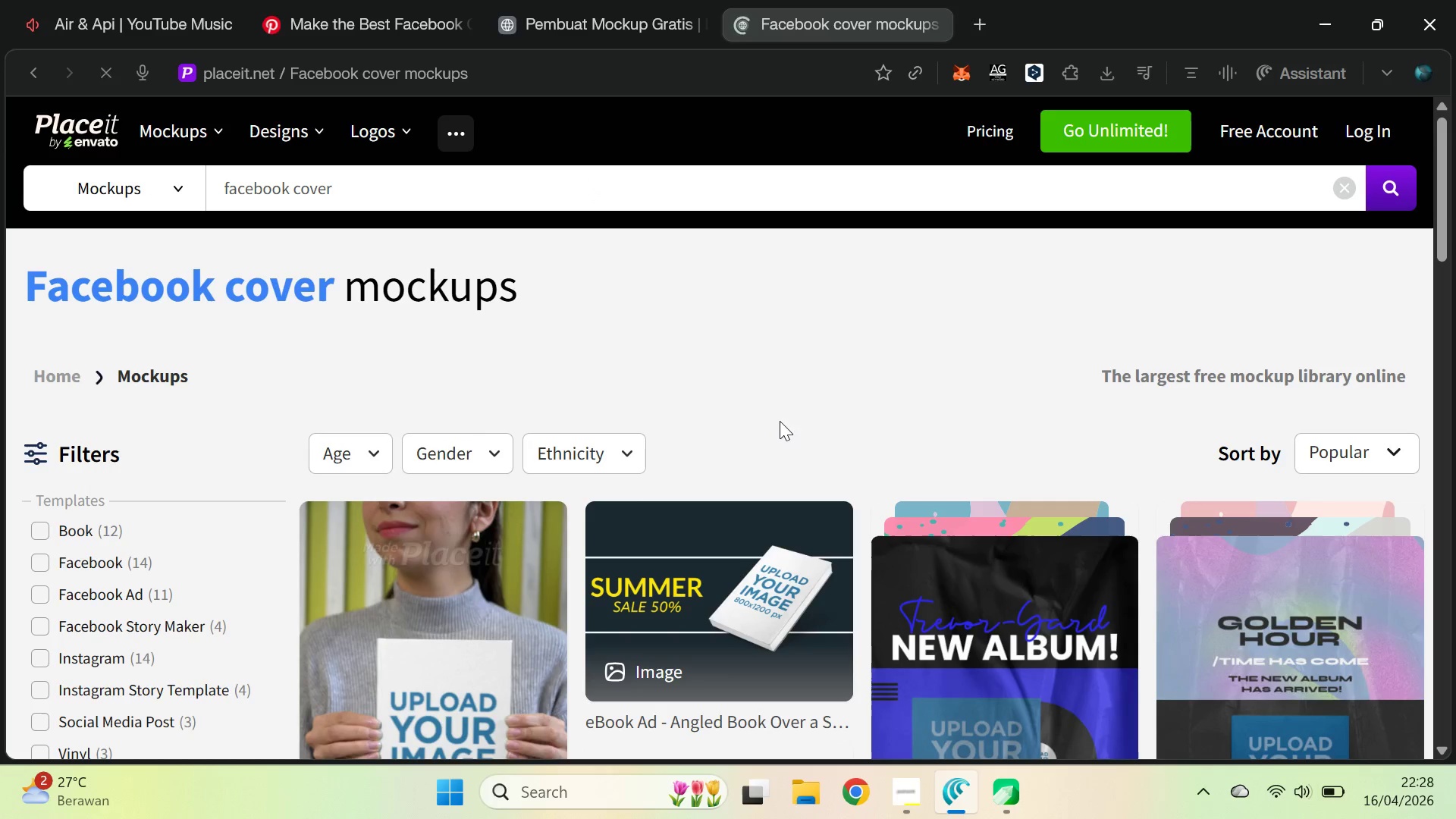 
left_click_drag(start_coordinate=[1451, 212], to_coordinate=[1442, 277])
 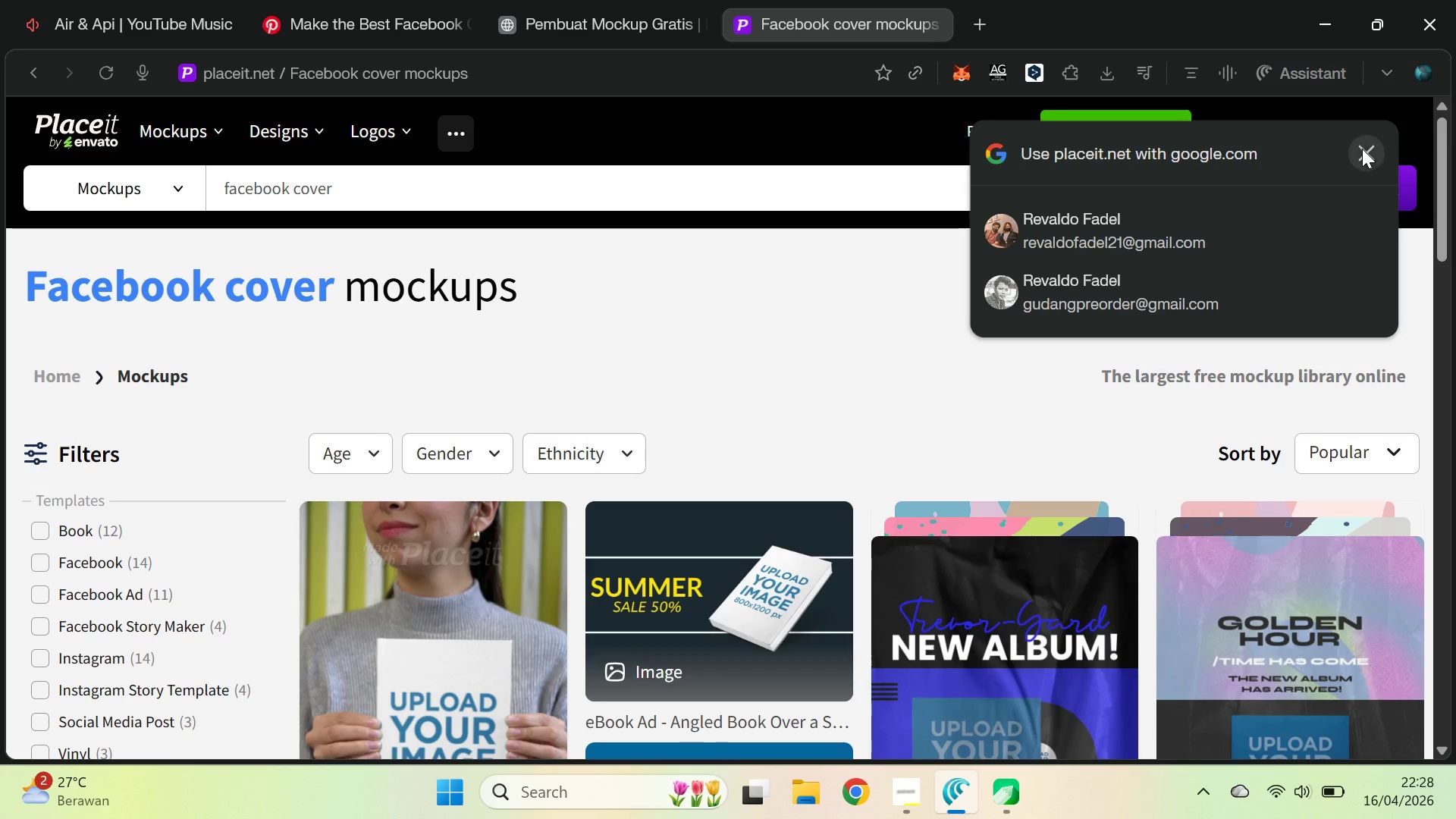 
left_click([1362, 149])
 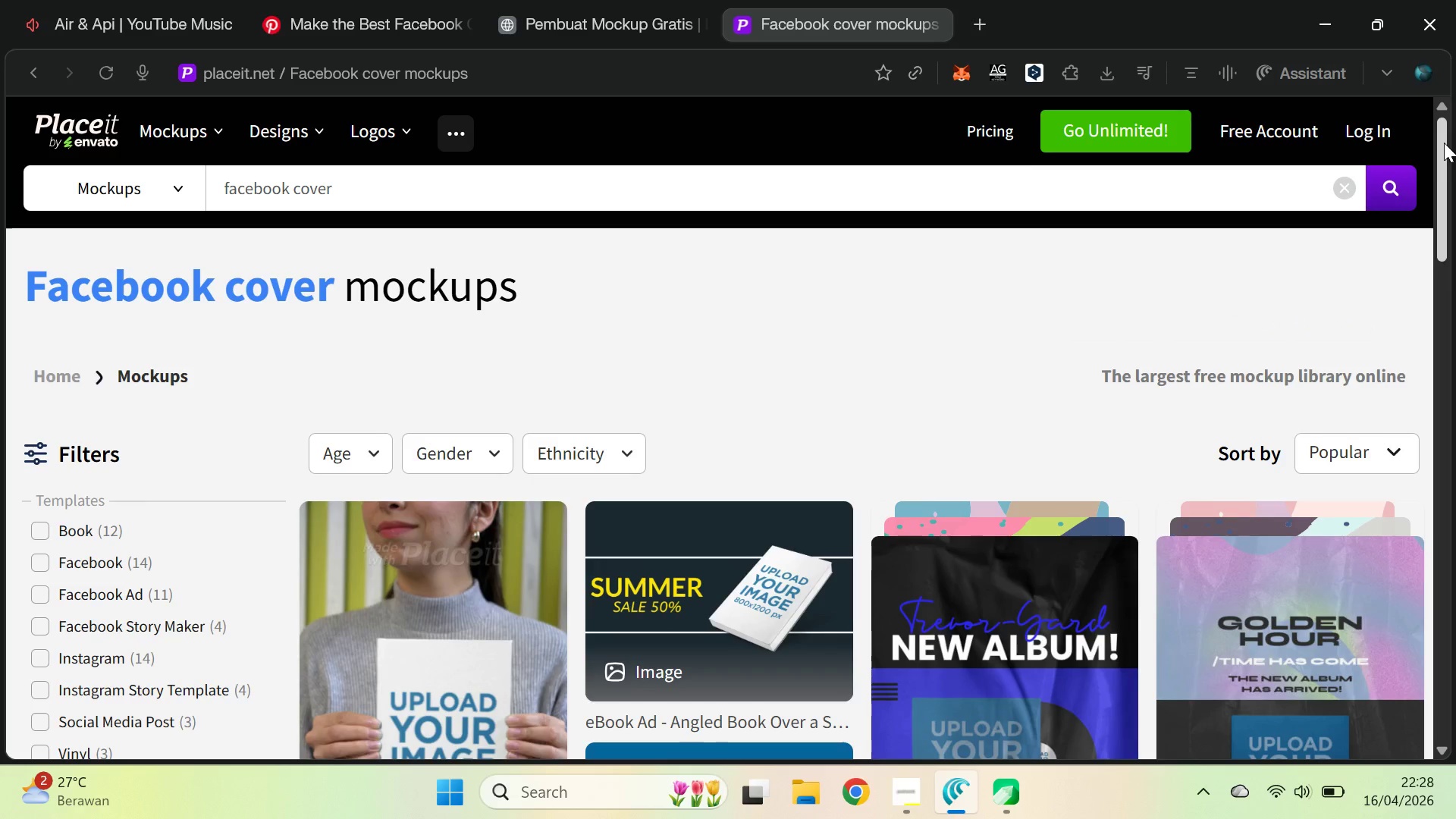 
left_click_drag(start_coordinate=[1444, 143], to_coordinate=[1443, 512])
 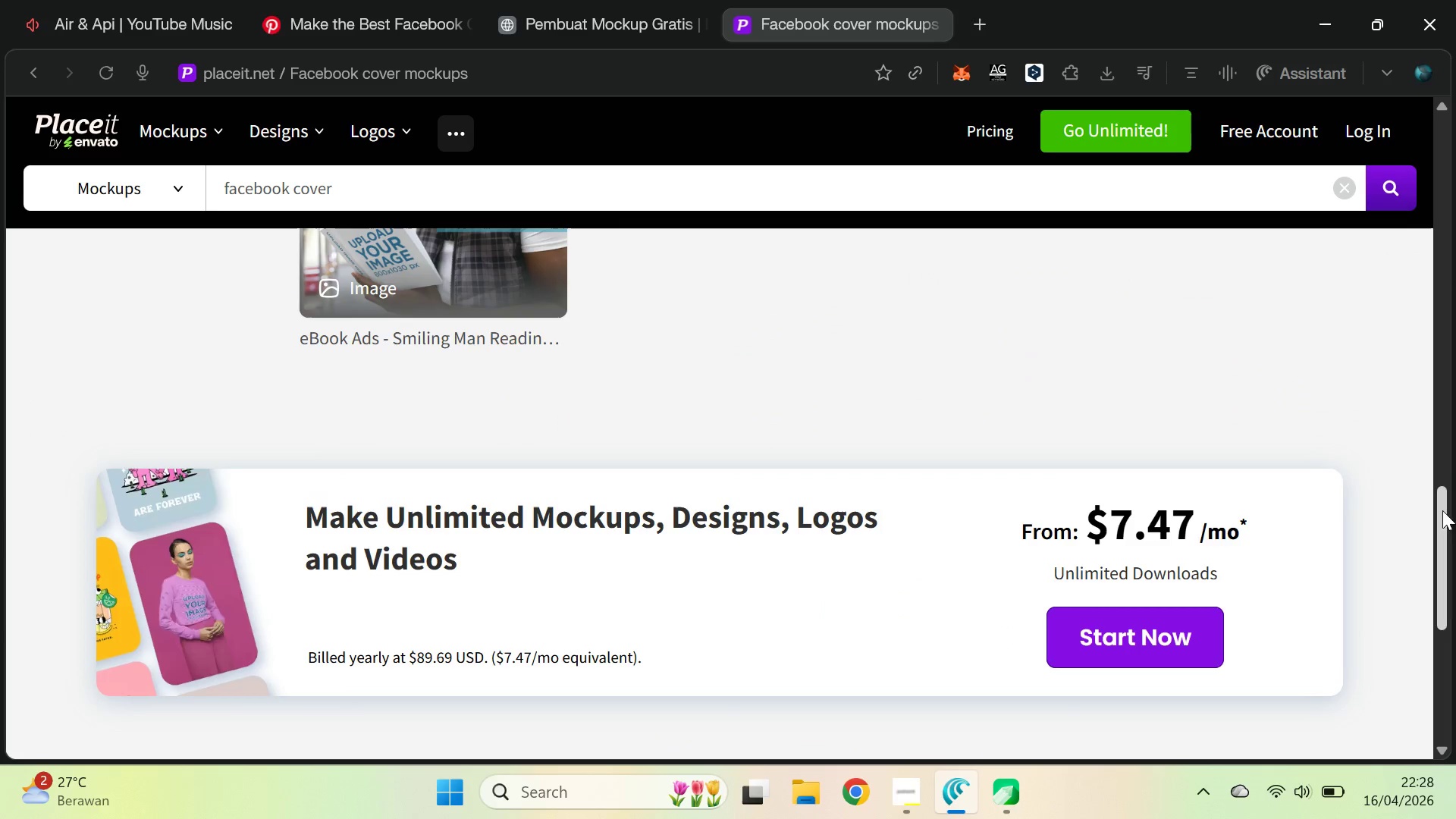 
key(Control+W)
 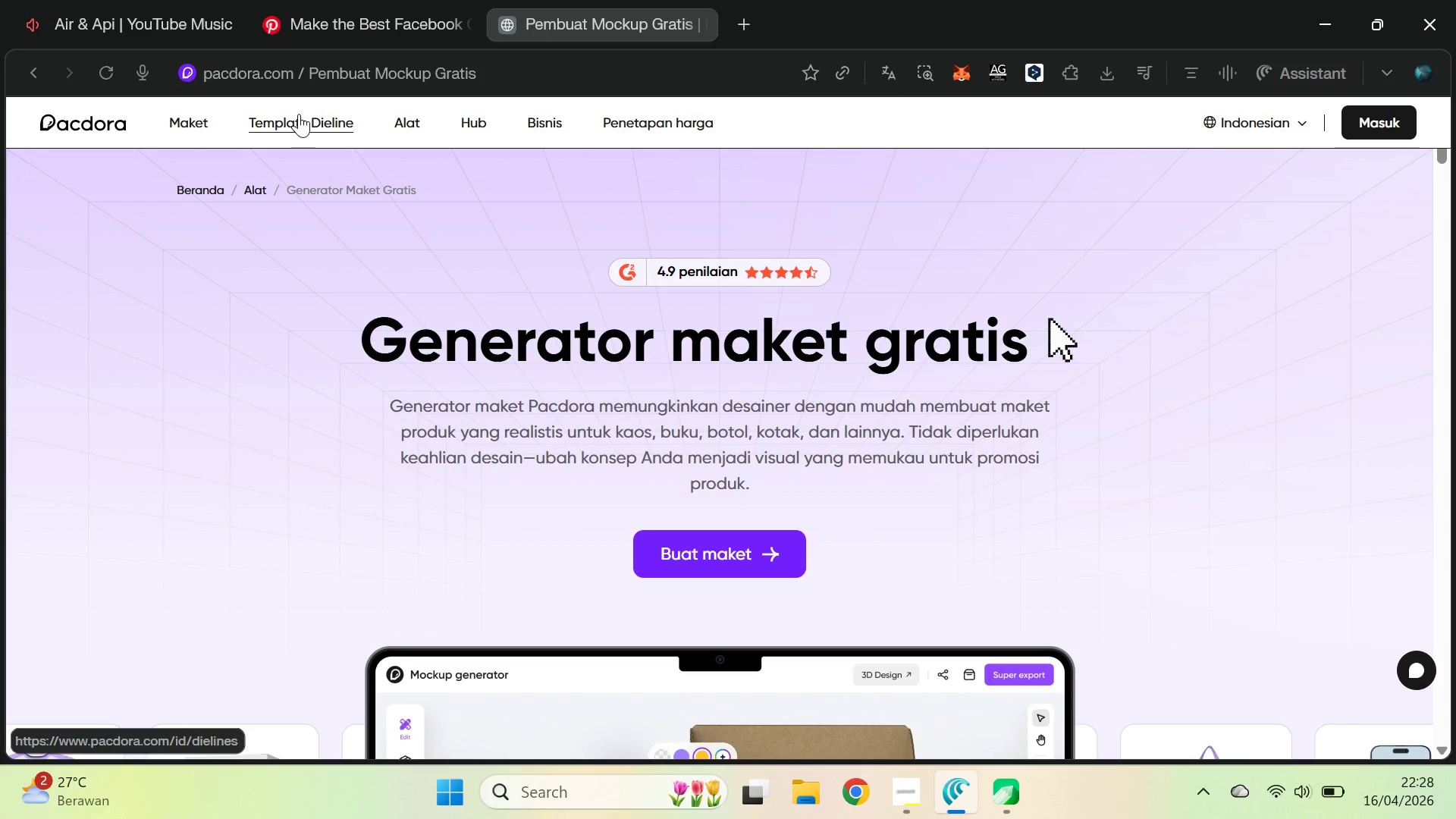 
wait(9.33)
 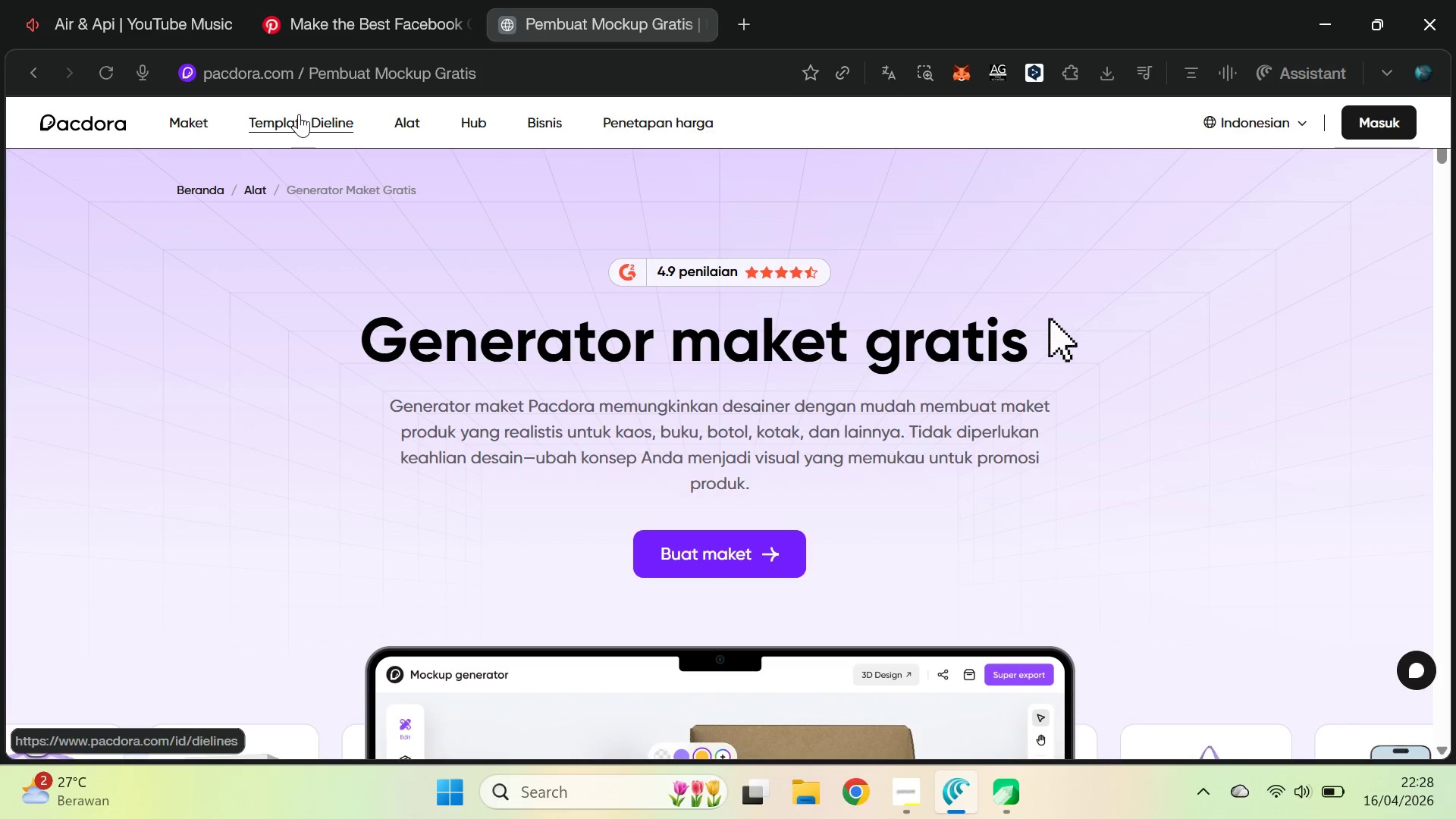 
hold_key(key=ControlLeft, duration=0.73)
 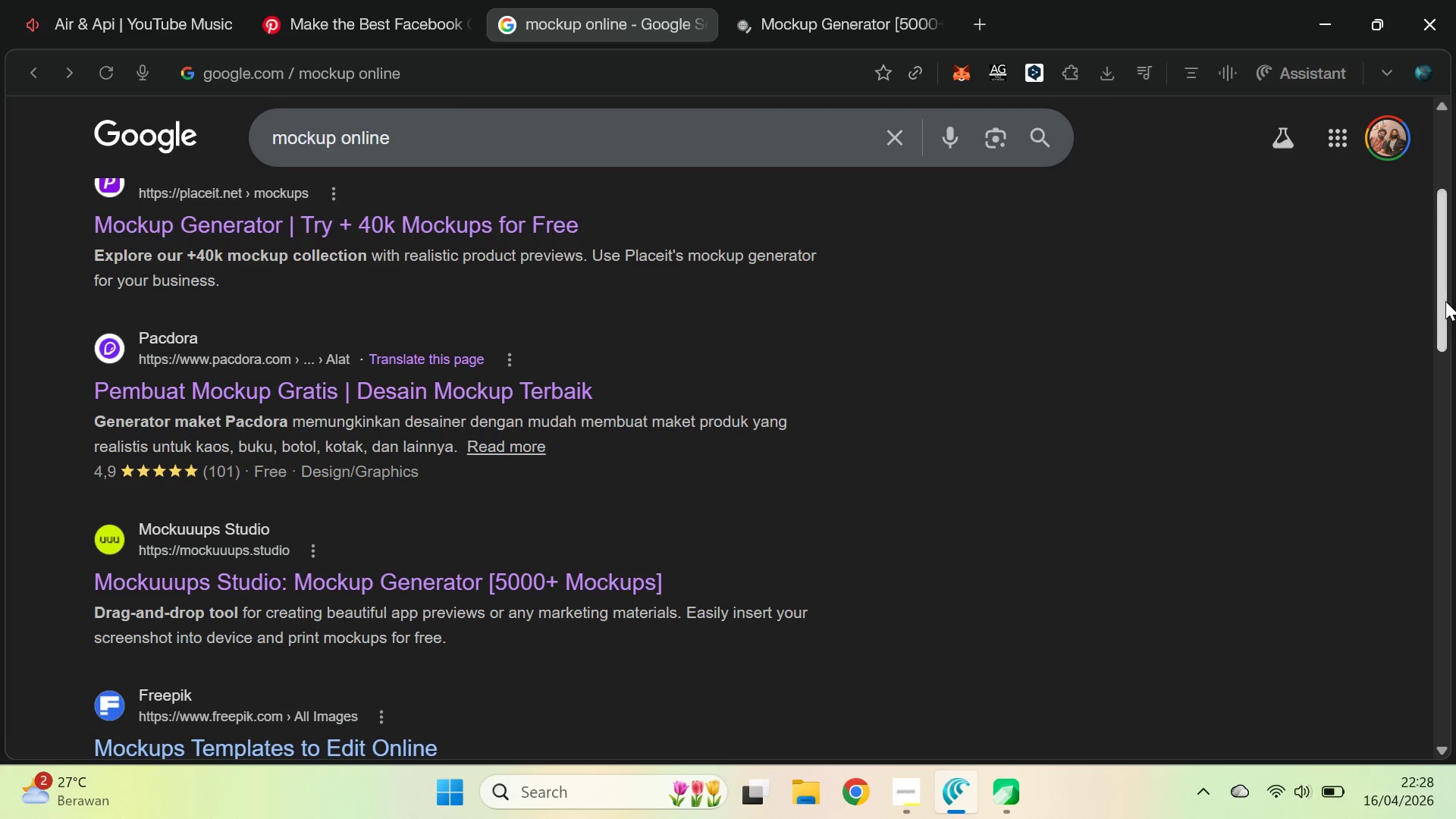 
left_click_drag(start_coordinate=[1445, 302], to_coordinate=[1418, 391])
 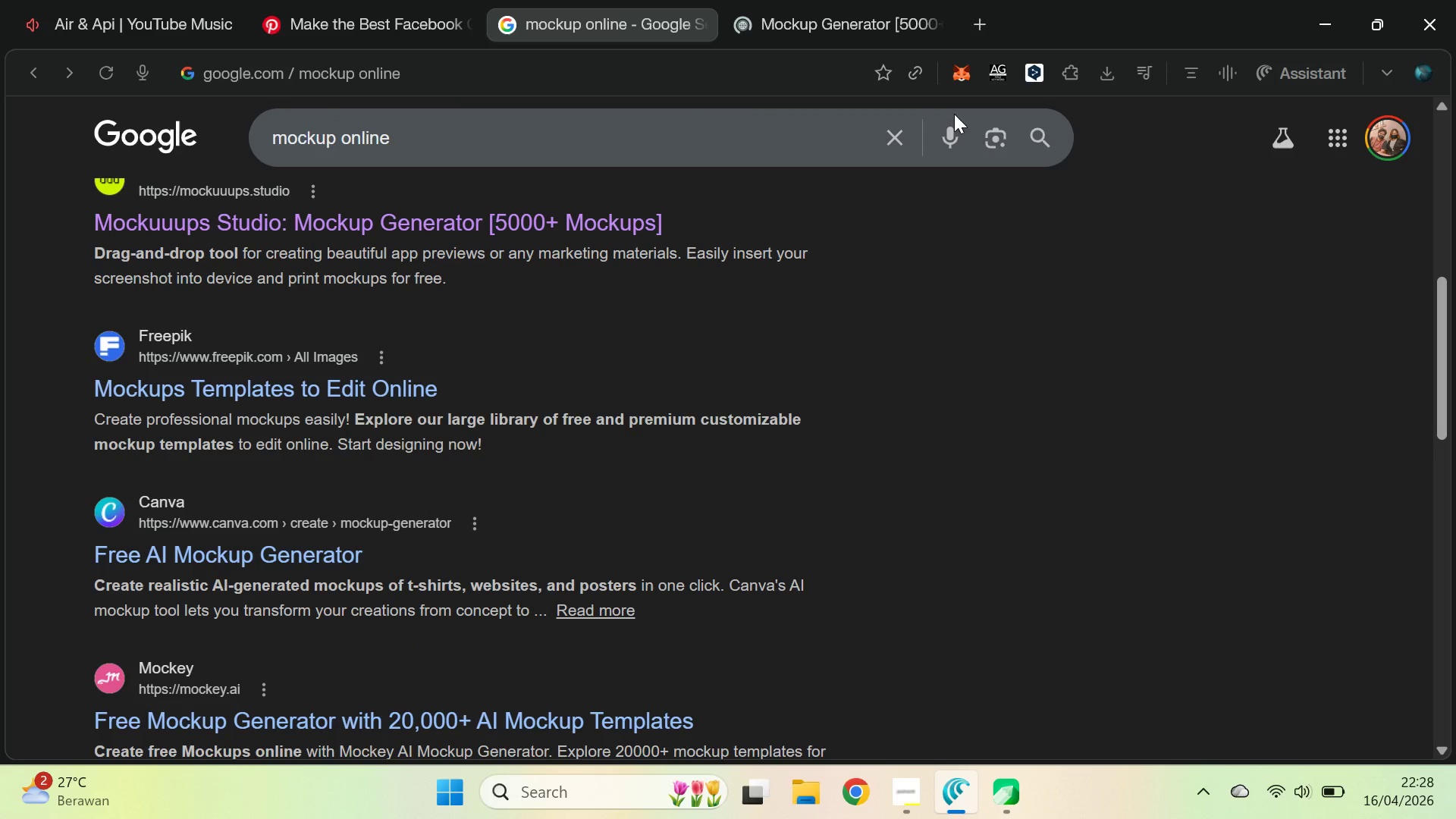 
left_click([845, 0])
 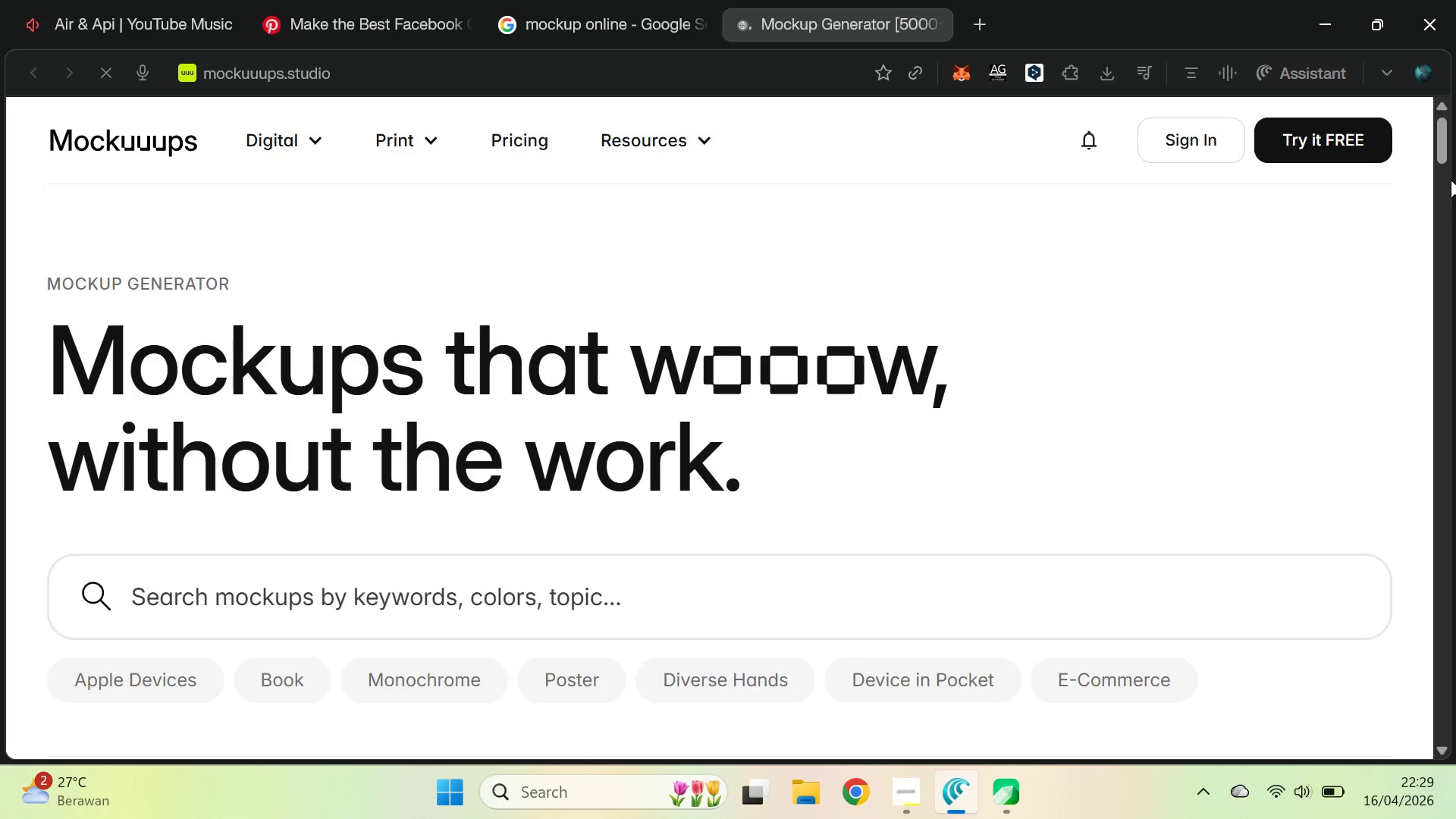 
left_click_drag(start_coordinate=[1441, 149], to_coordinate=[1440, 199])
 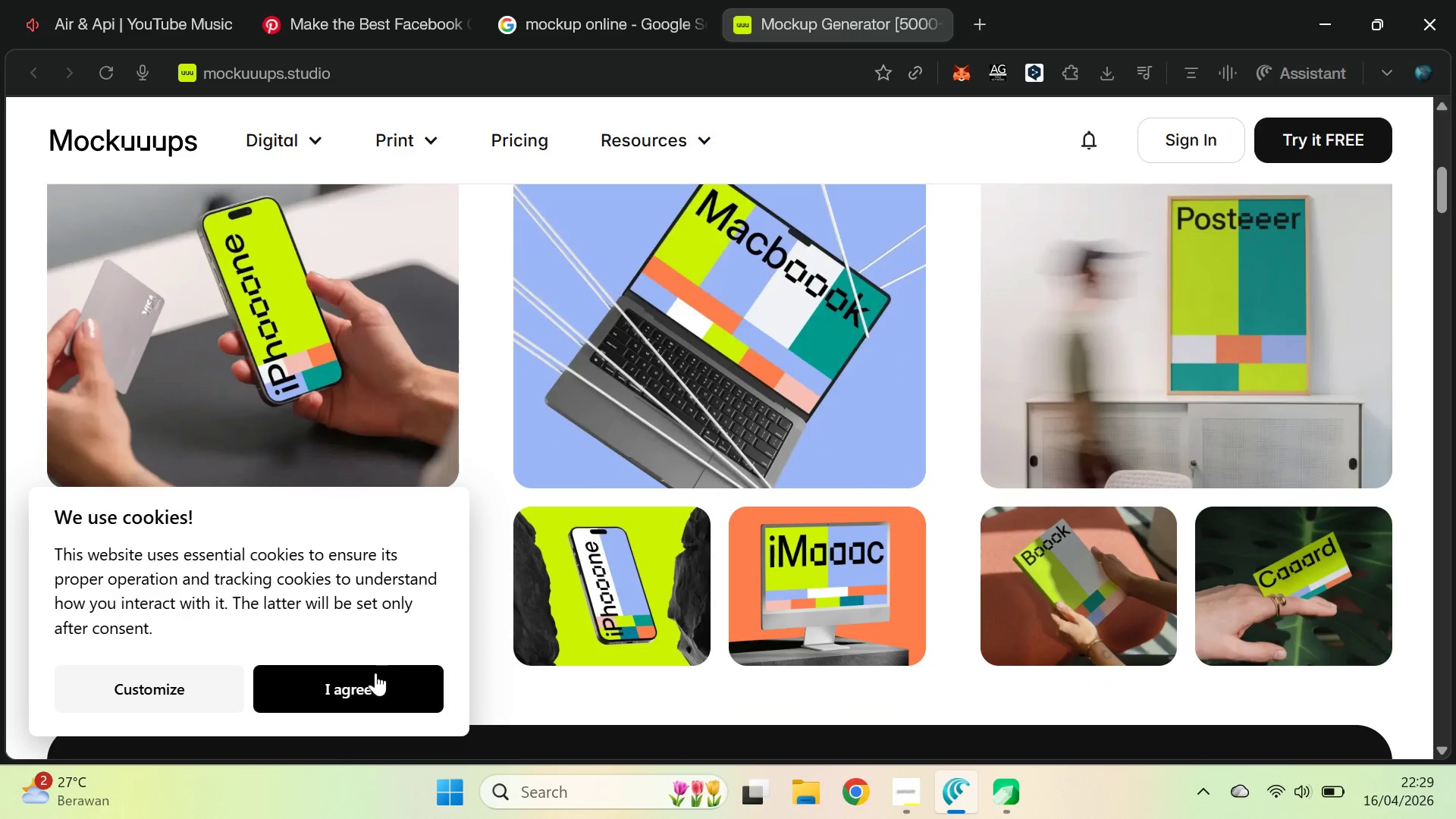 
left_click([375, 673])
 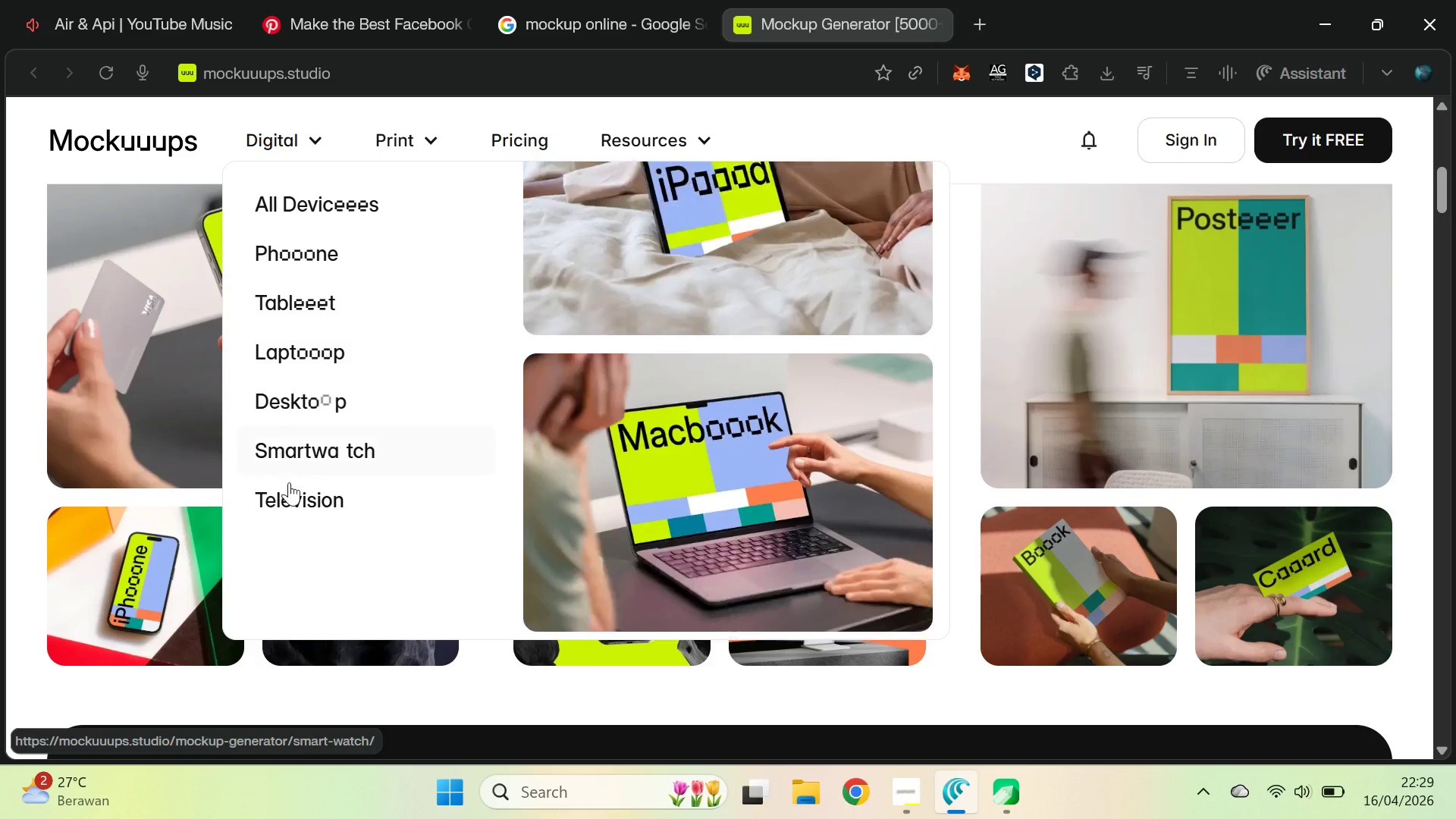 
wait(7.09)
 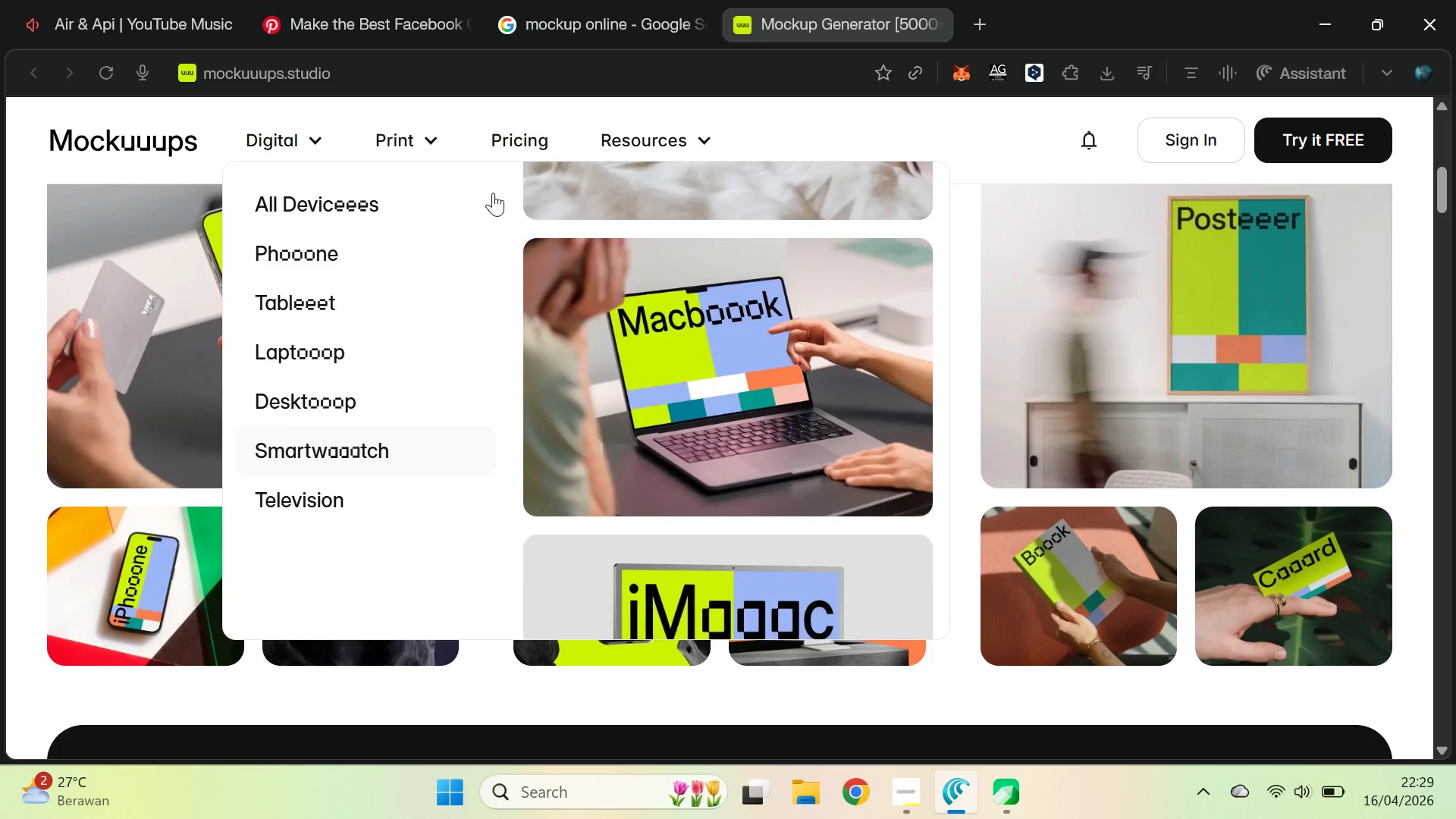 
left_click_drag(start_coordinate=[1445, 184], to_coordinate=[1445, 116])
 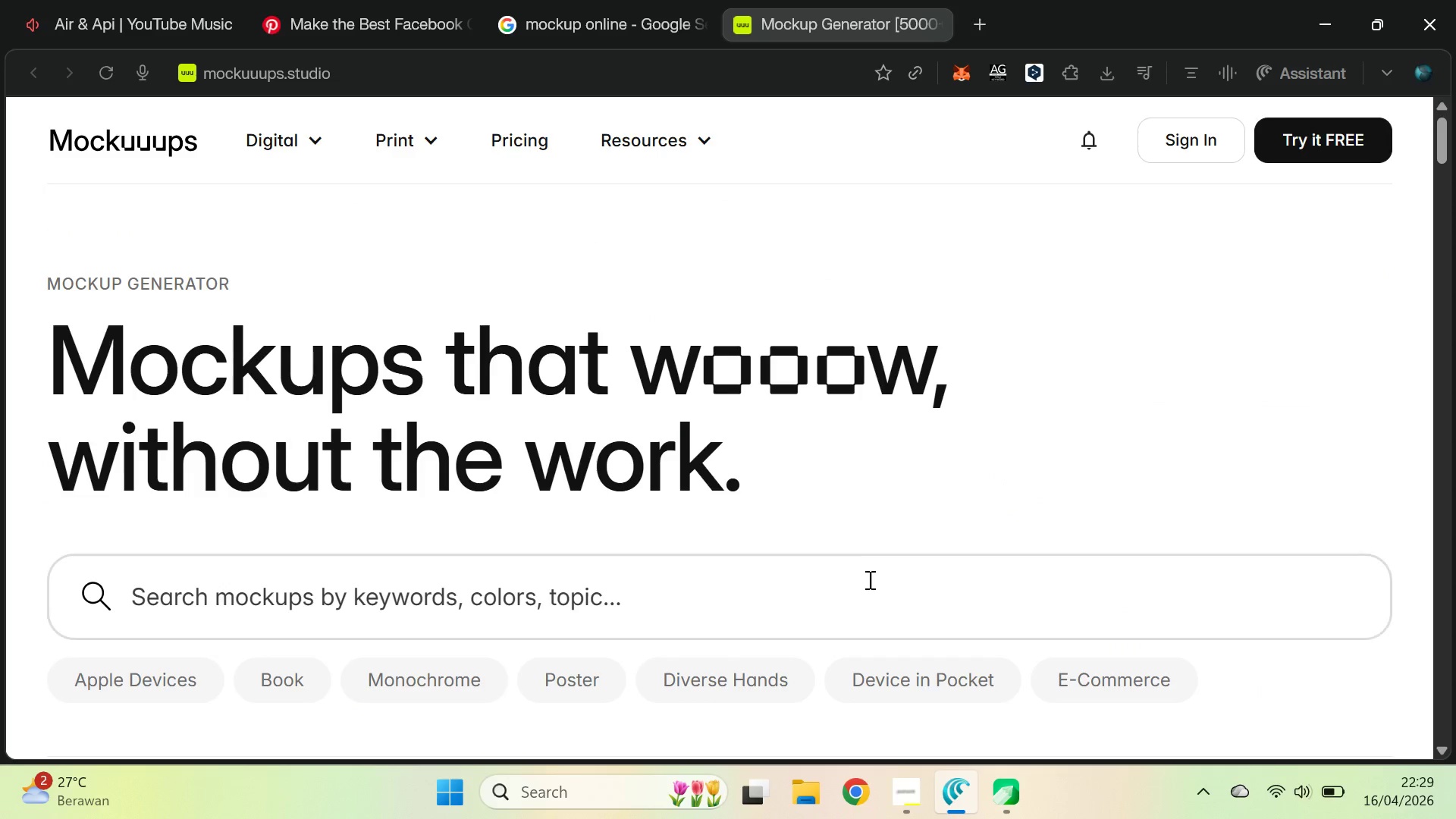 
left_click([868, 587])
 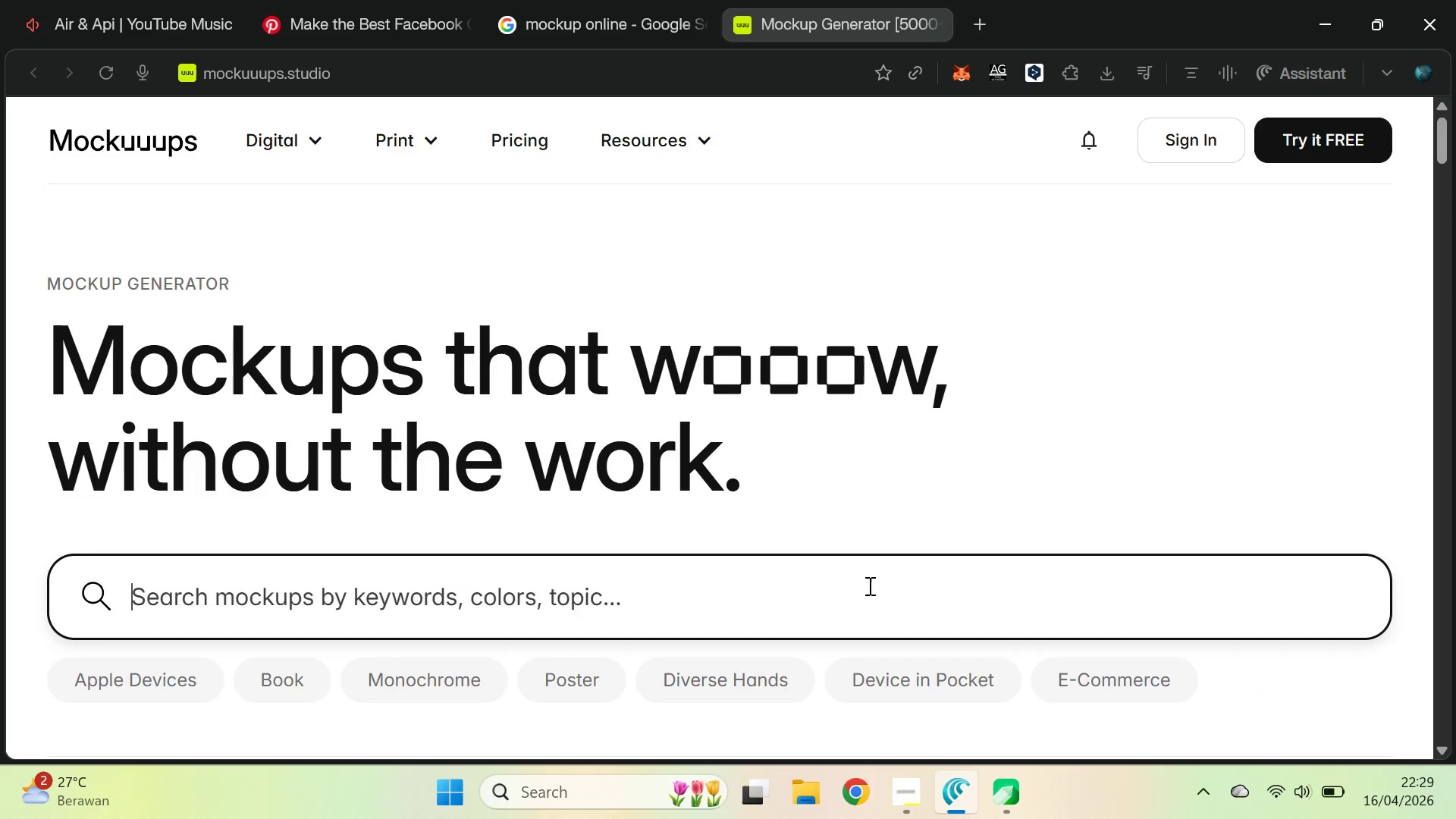 
type(facebook)
 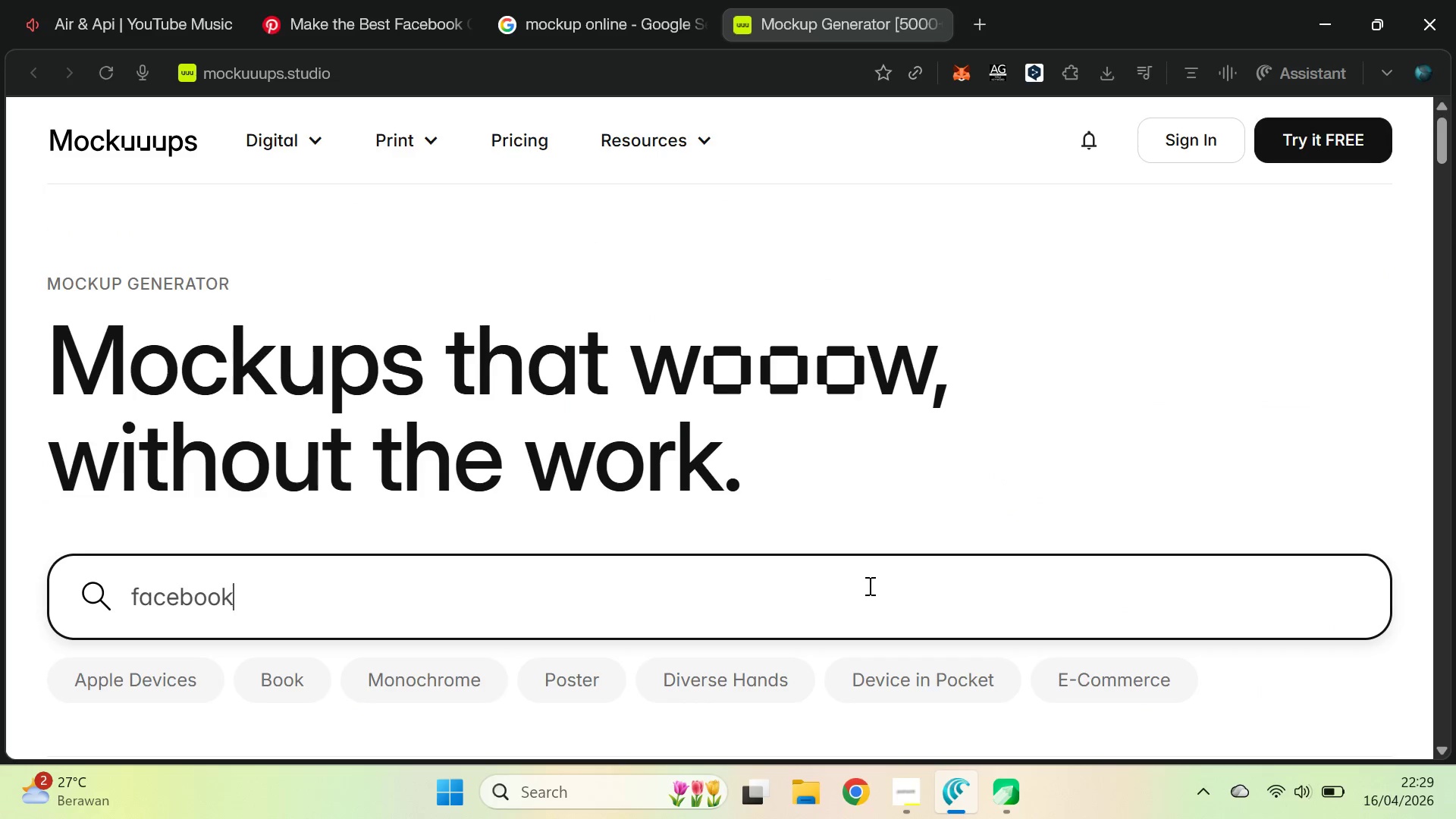 
key(Enter)
 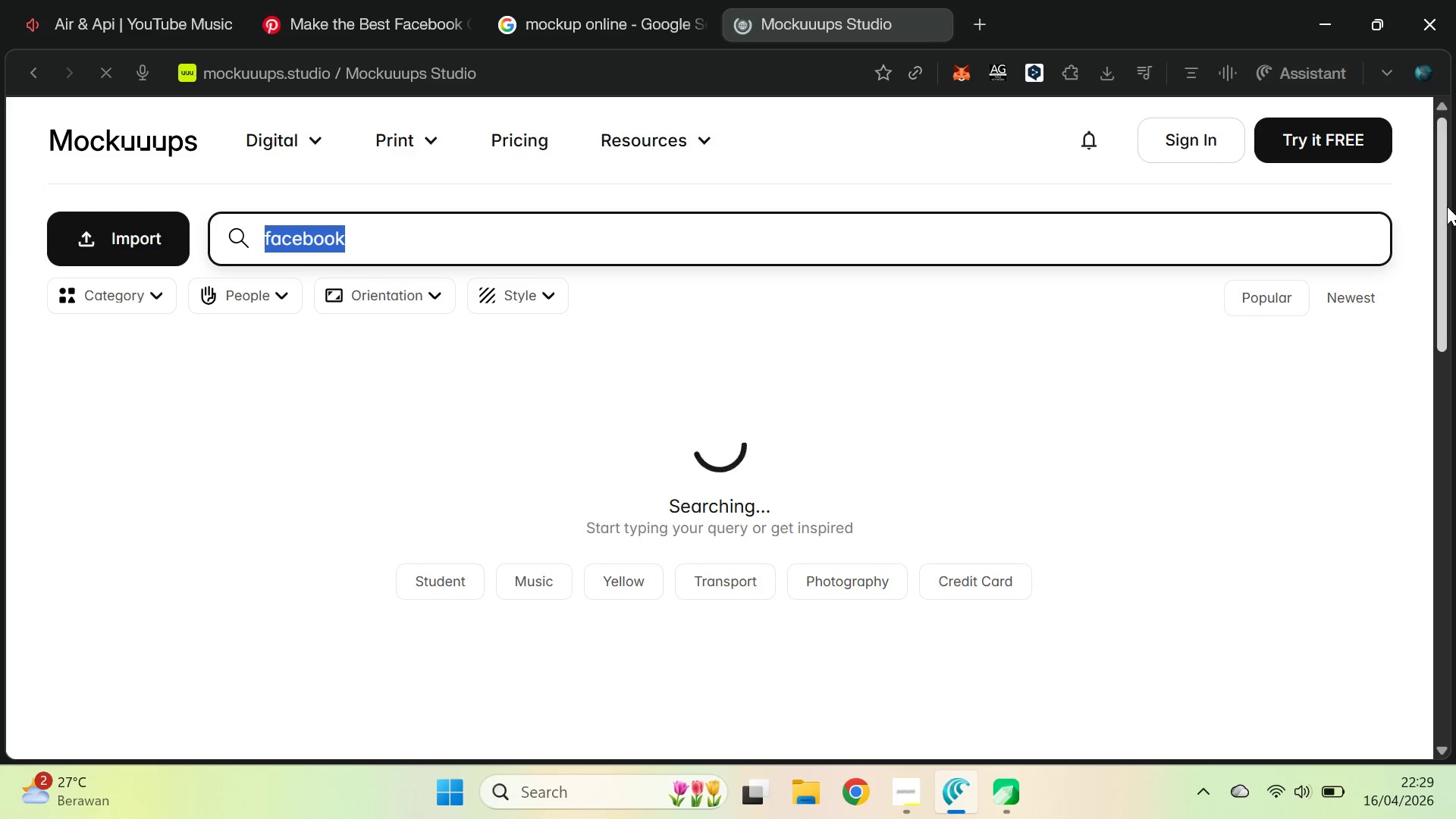 
wait(9.53)
 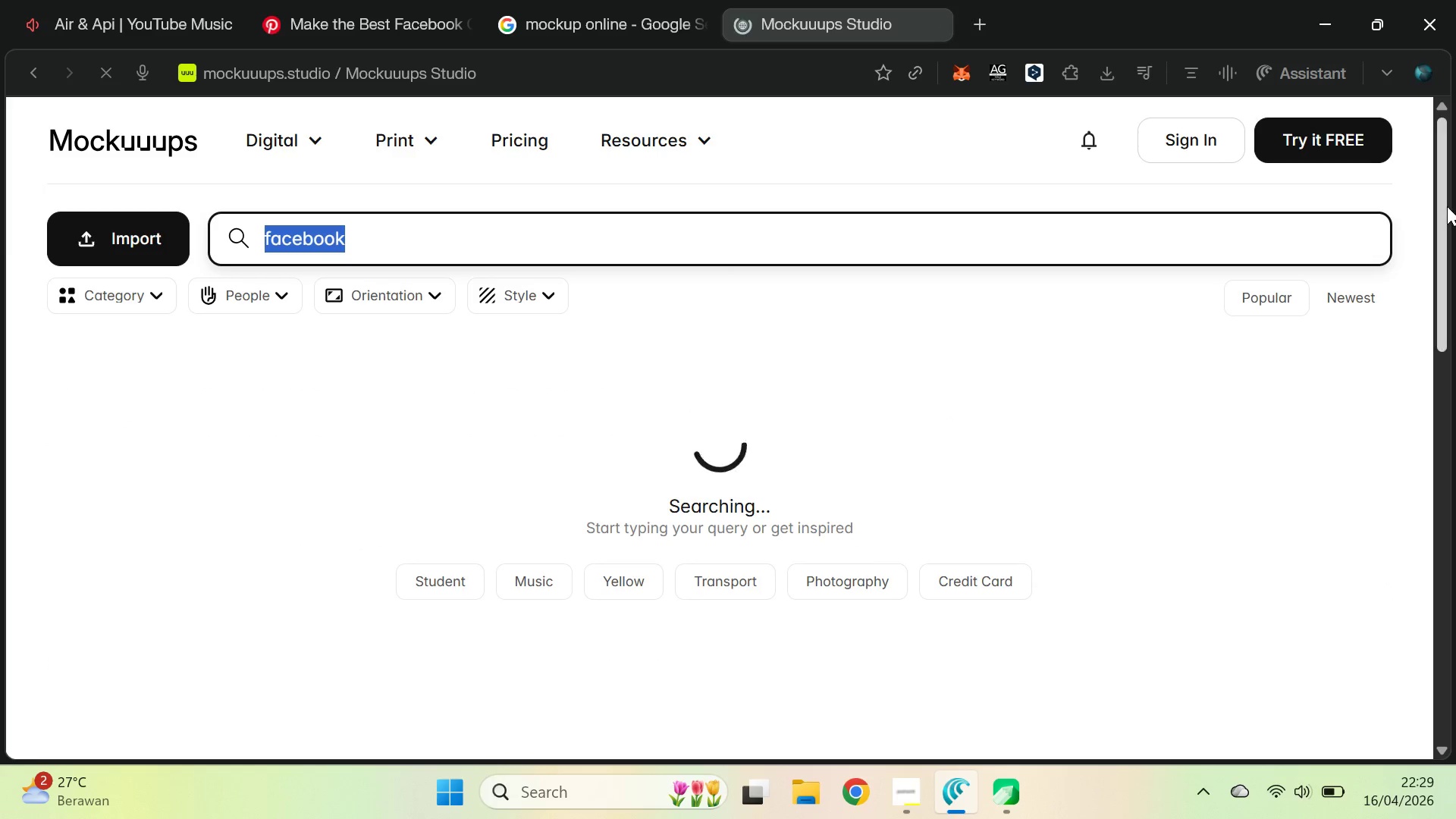 
left_click_drag(start_coordinate=[1439, 158], to_coordinate=[1455, 118])
 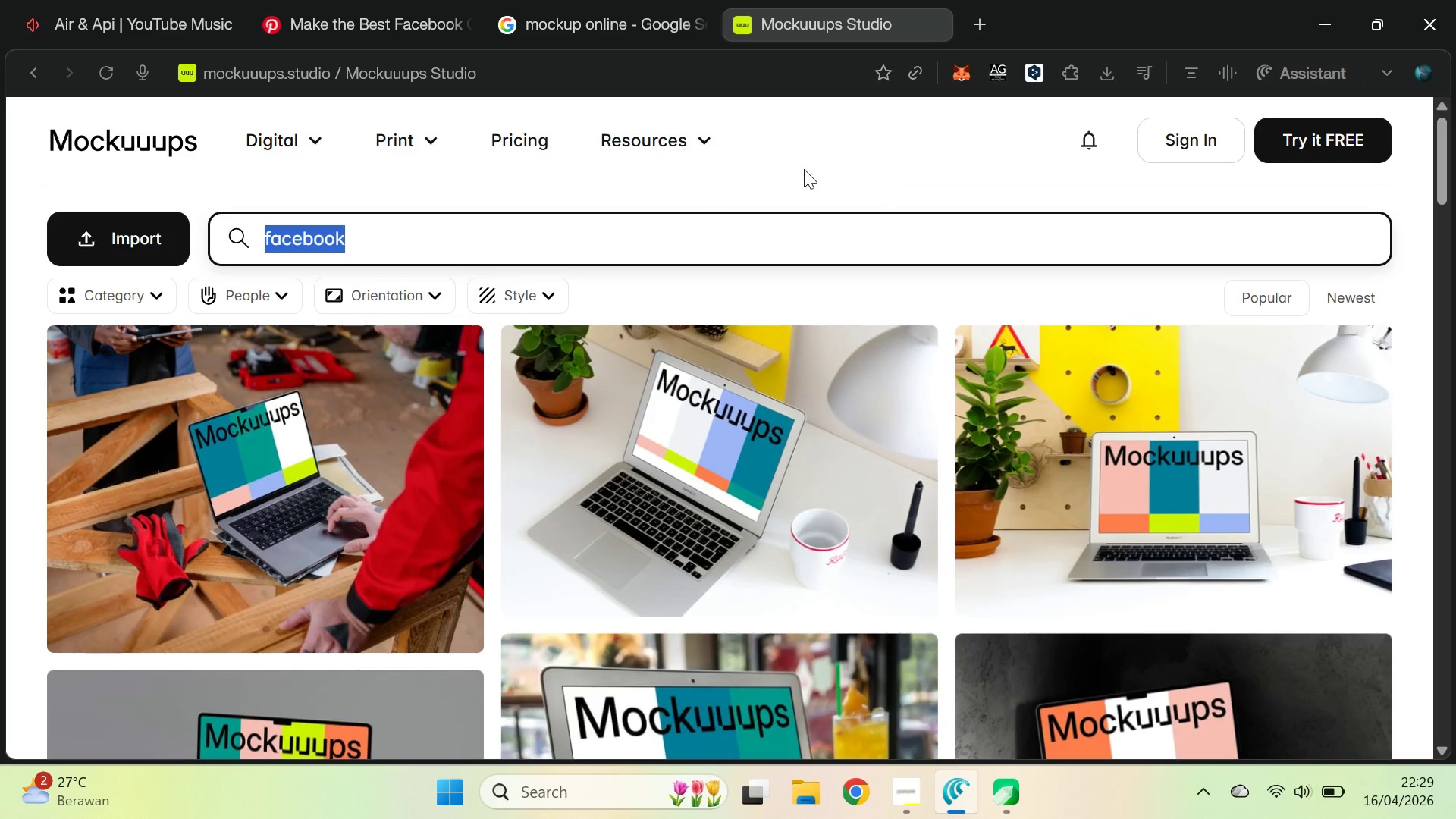 
left_click([671, 0])
 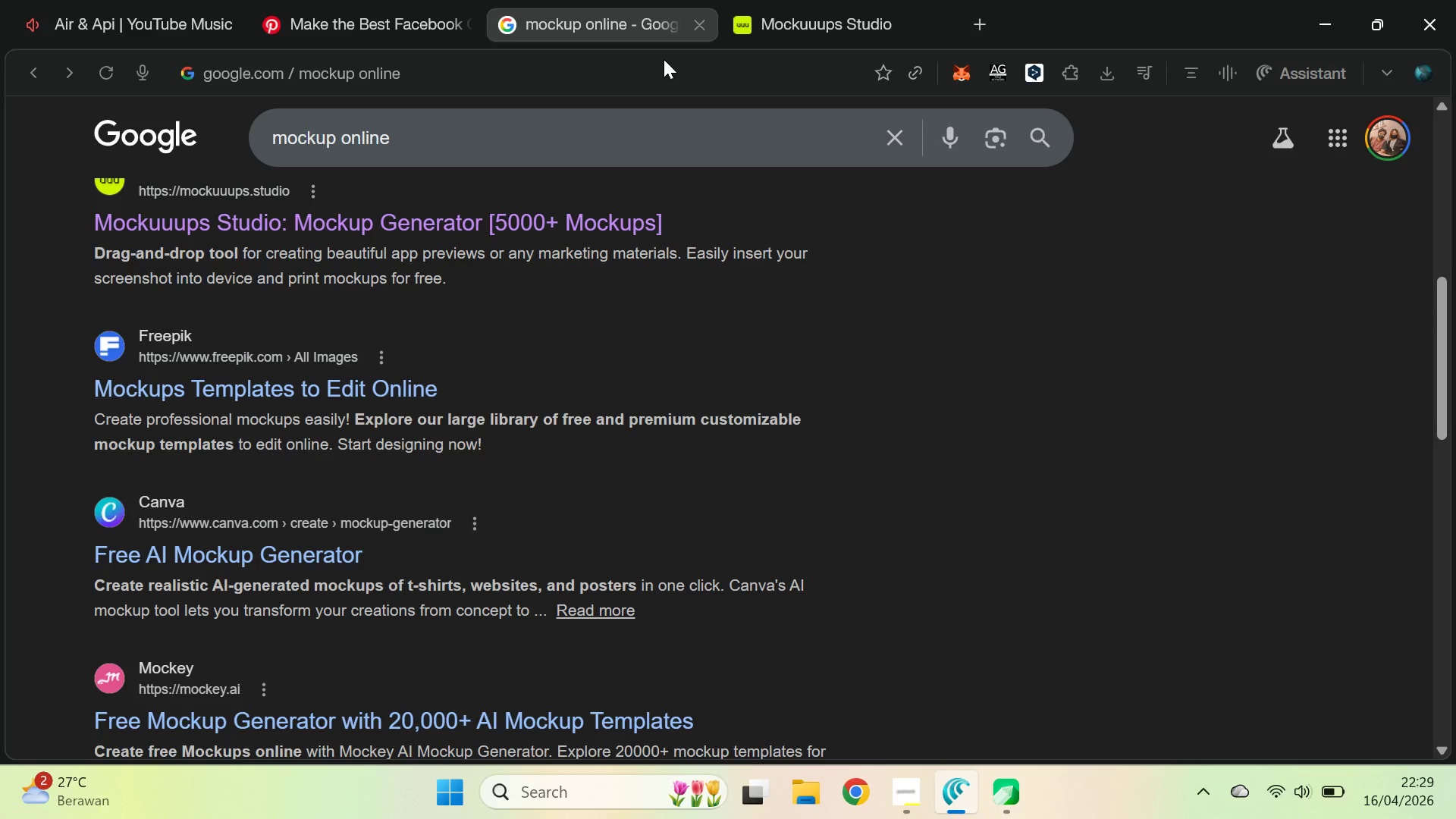 
scroll: coordinate [639, 463], scroll_direction: down, amount: 1.0
 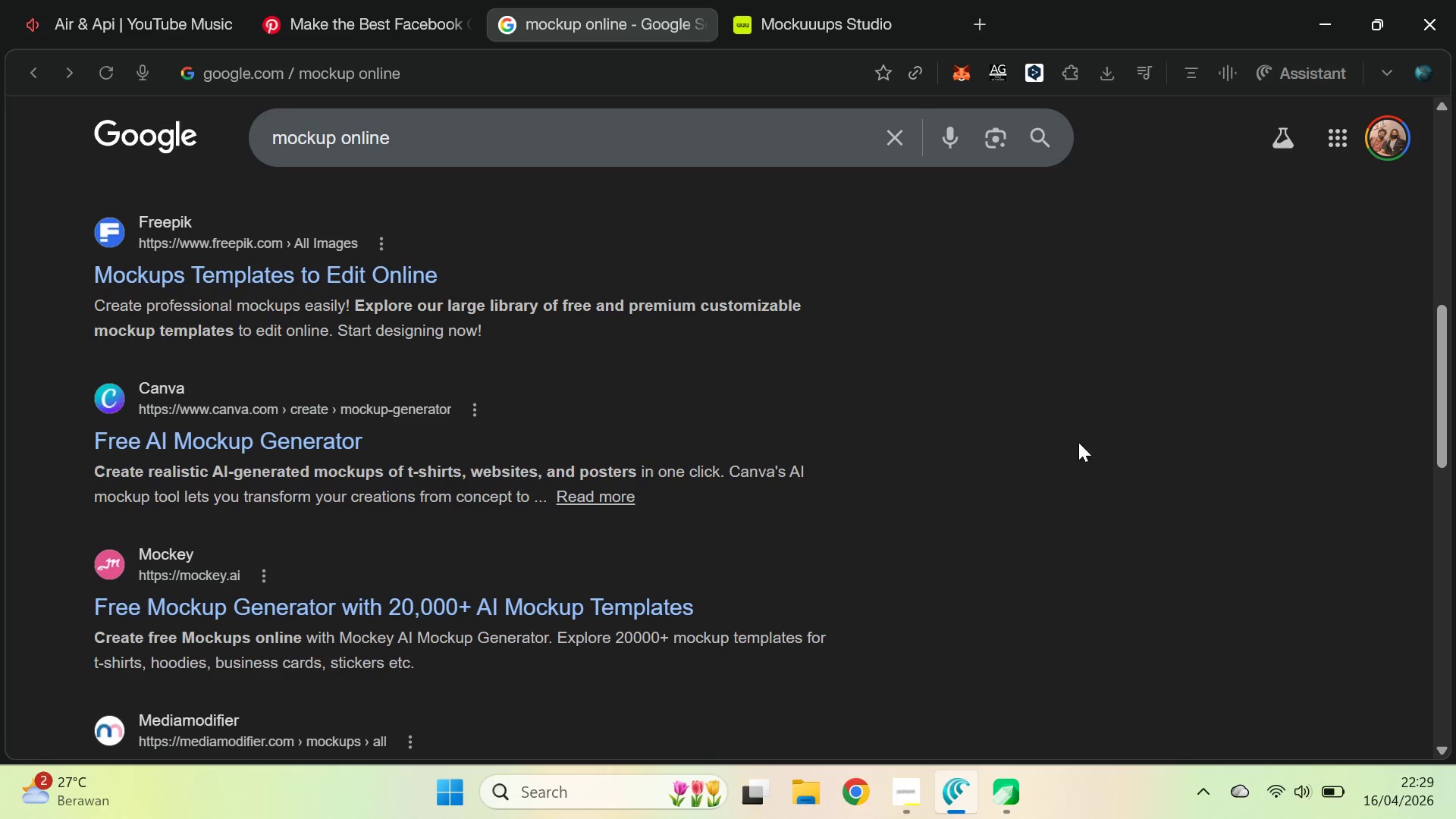 
hold_key(key=ControlLeft, duration=0.64)
left_click([627, 617])
 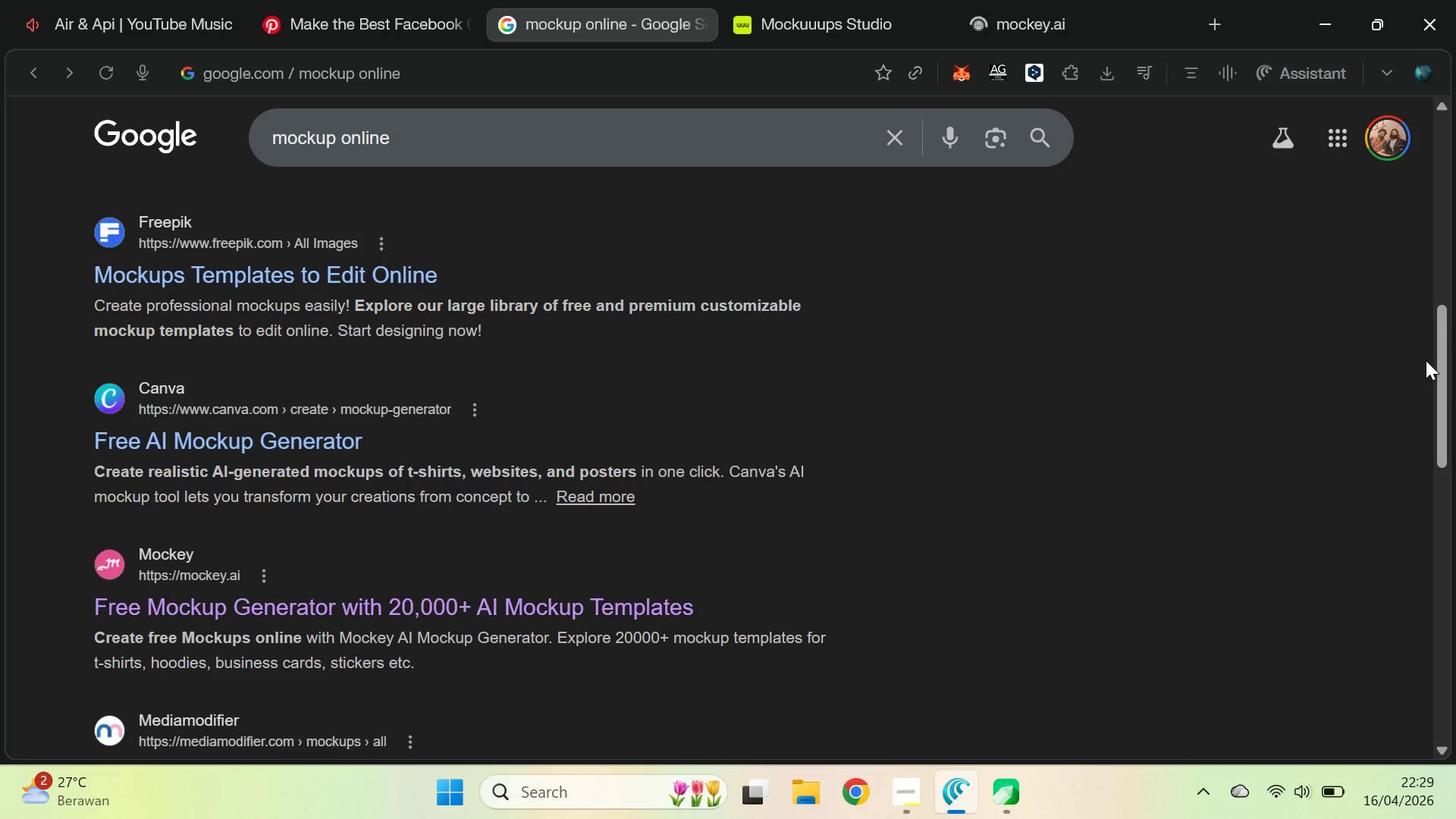 
left_click_drag(start_coordinate=[1442, 342], to_coordinate=[1455, 482])
 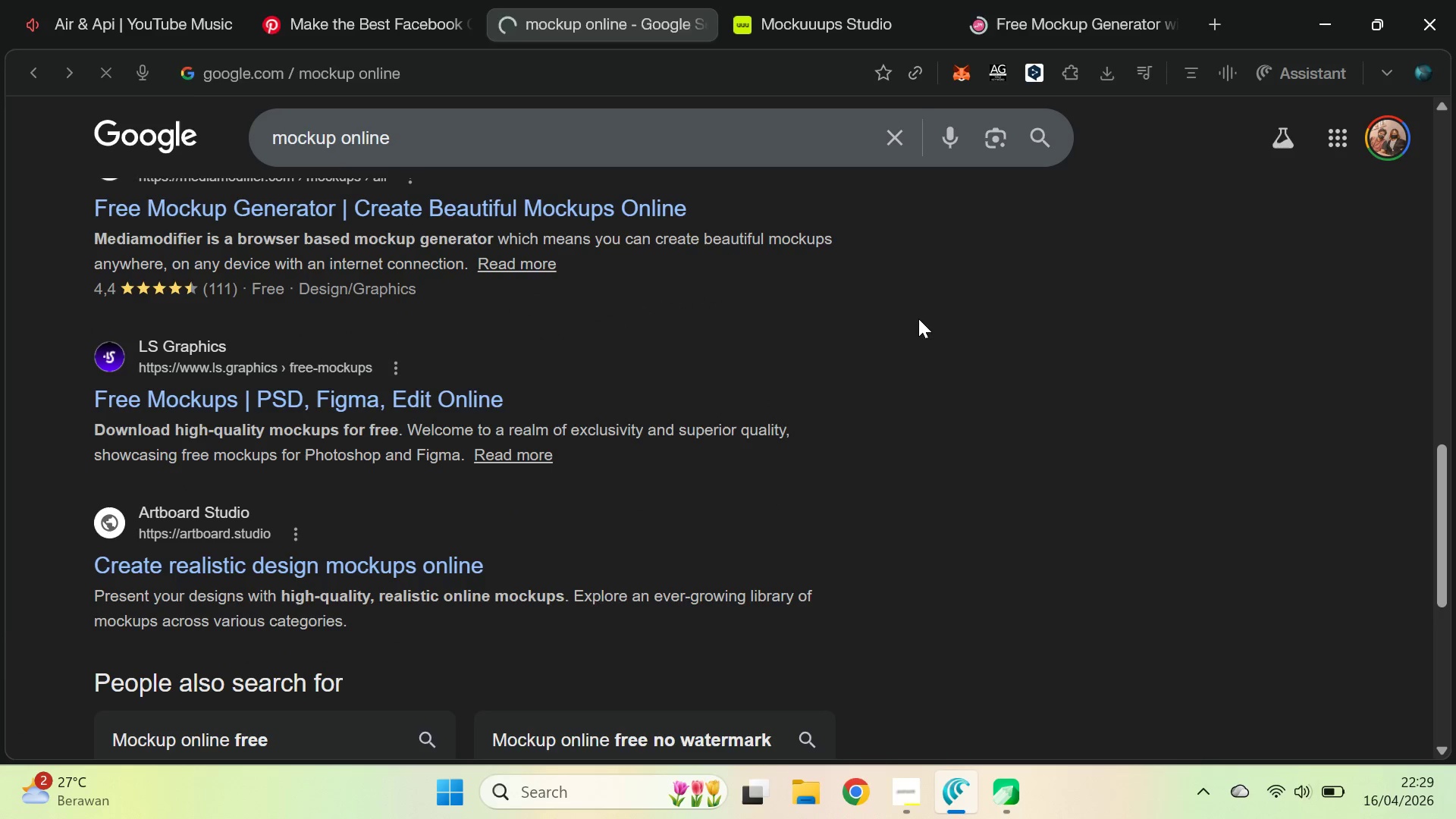 
left_click([890, 0])
 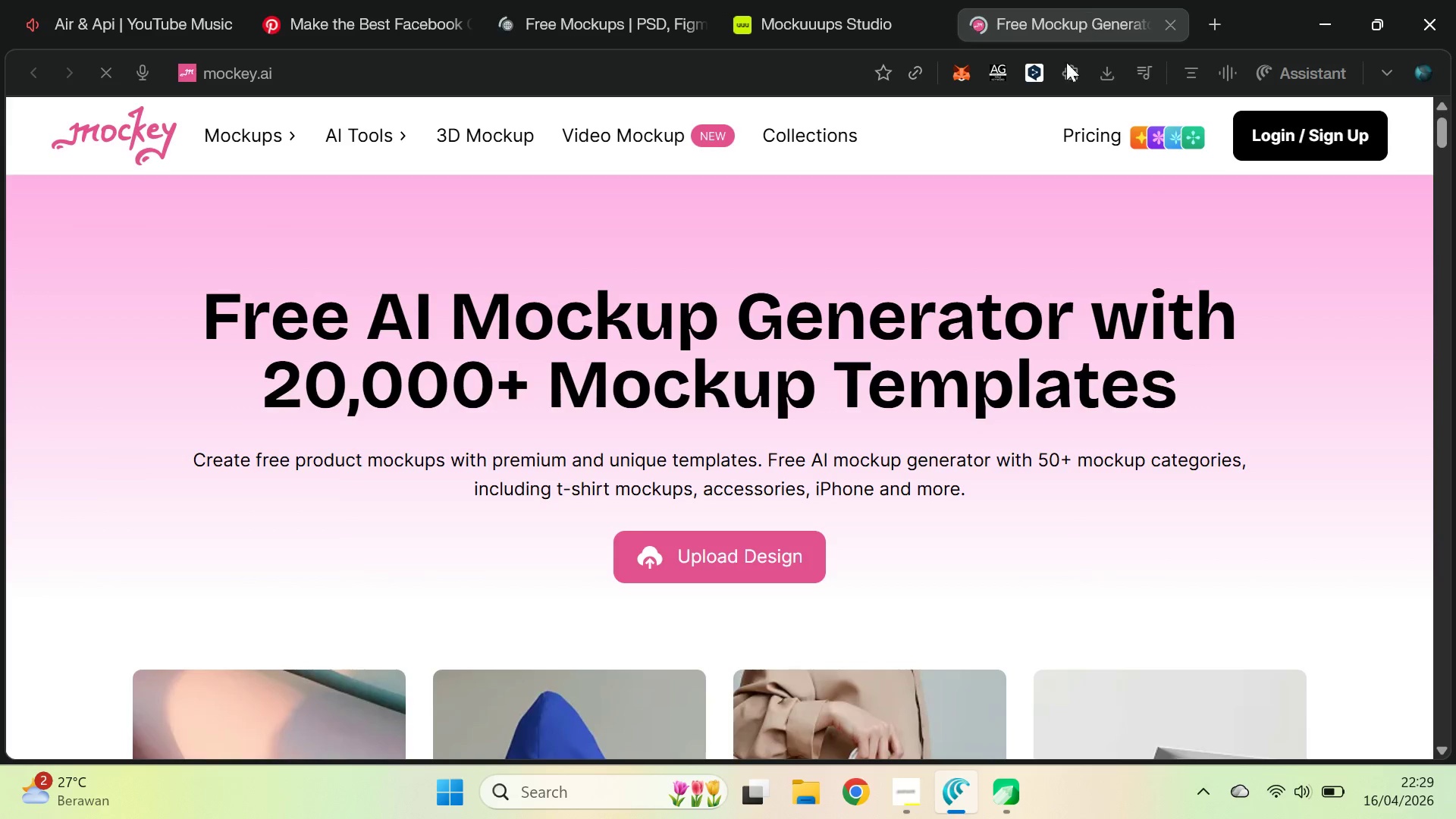 
scroll: coordinate [949, 426], scroll_direction: up, amount: 2.0
 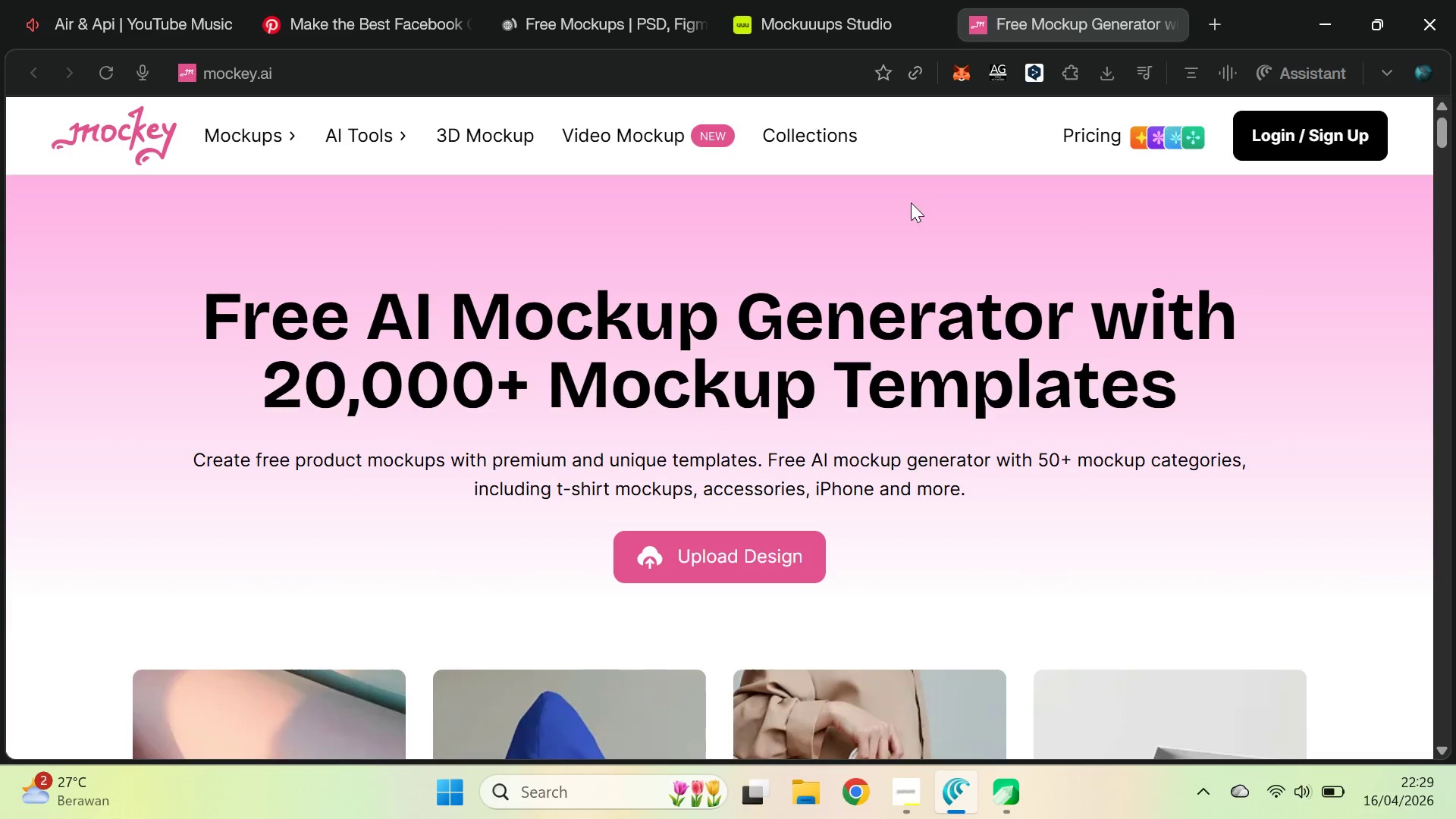 
key(Control+W)
 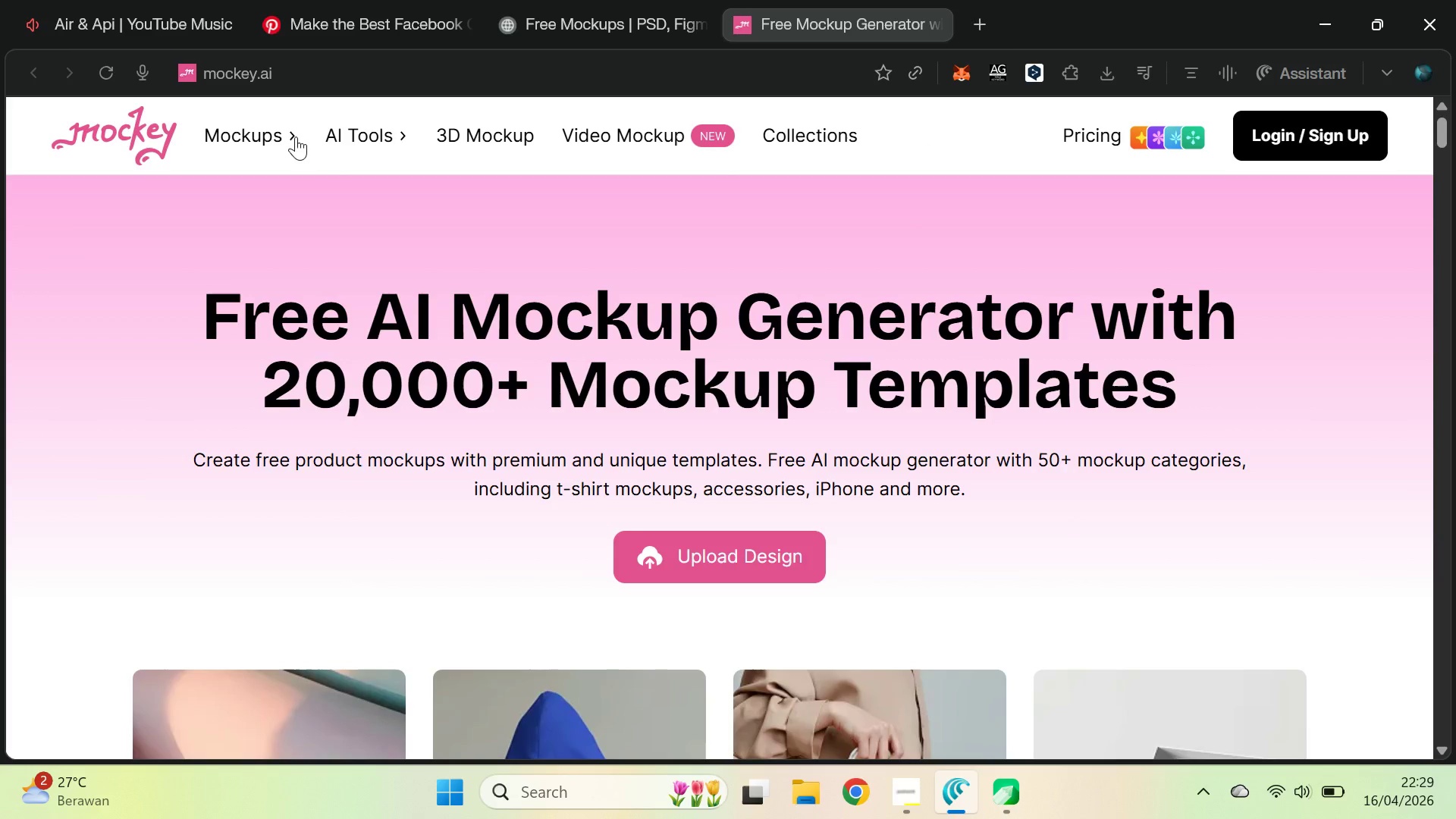 
left_click([294, 136])
 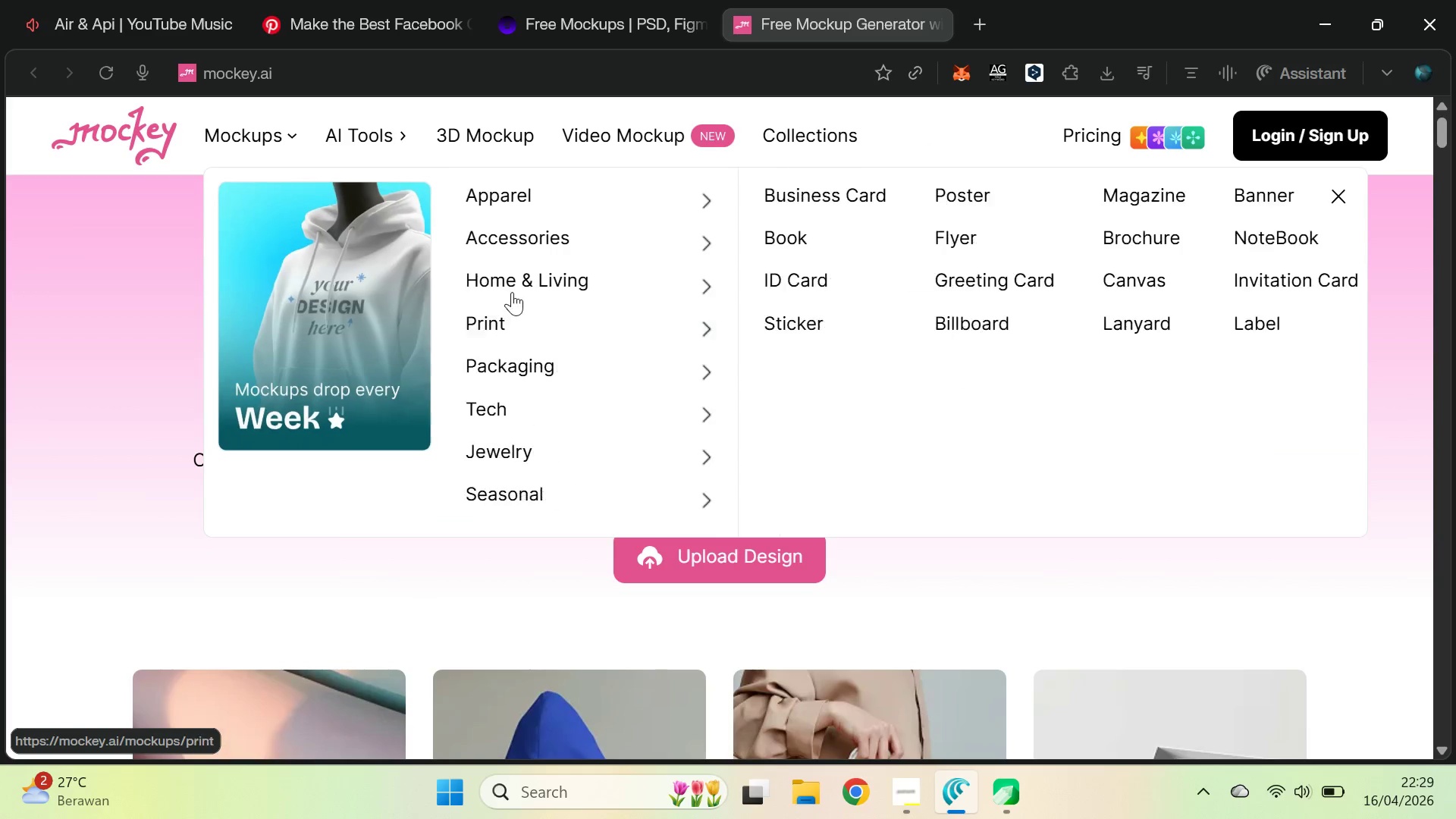 
wait(5.47)
 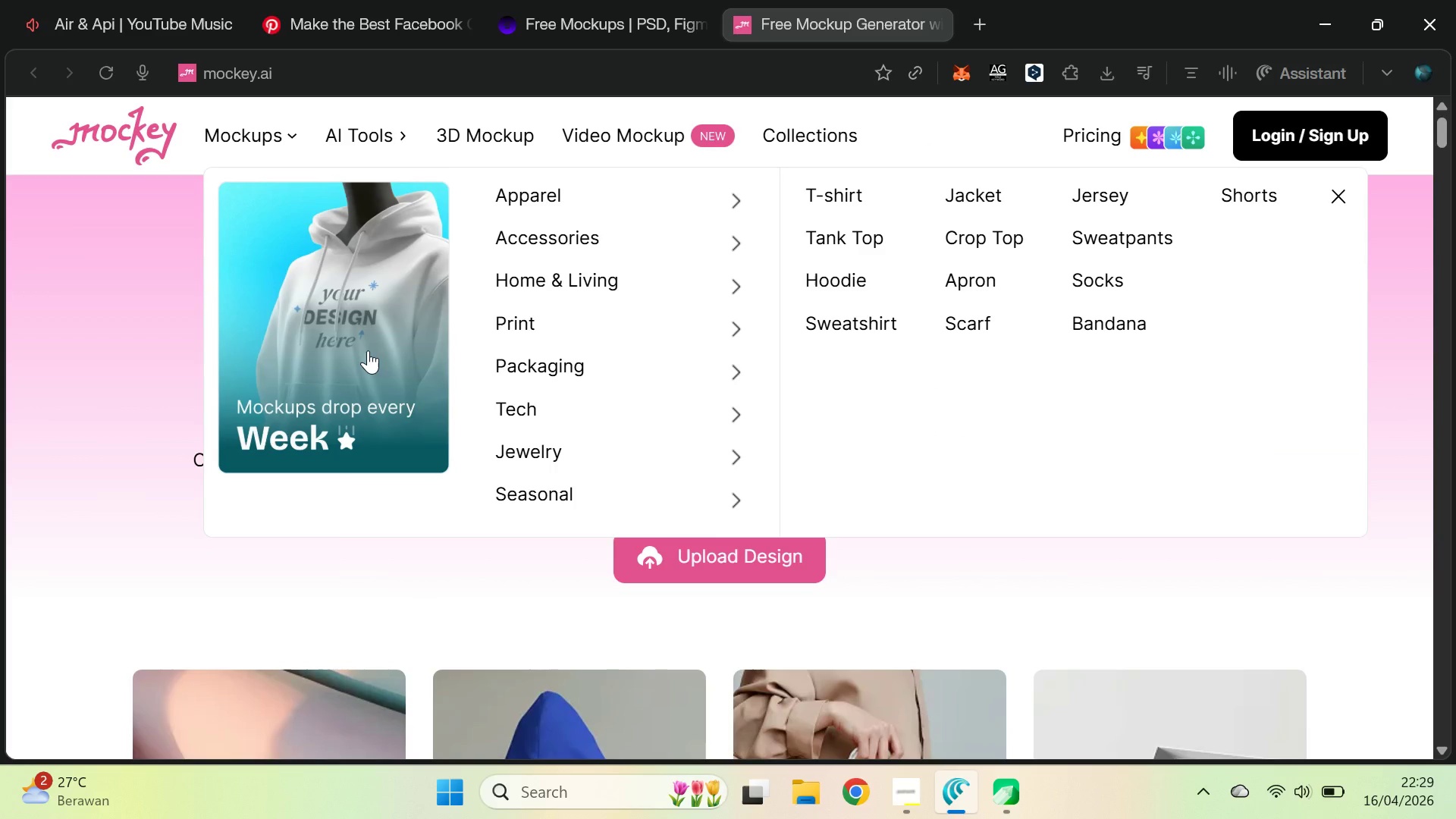 
left_click([409, 138])
 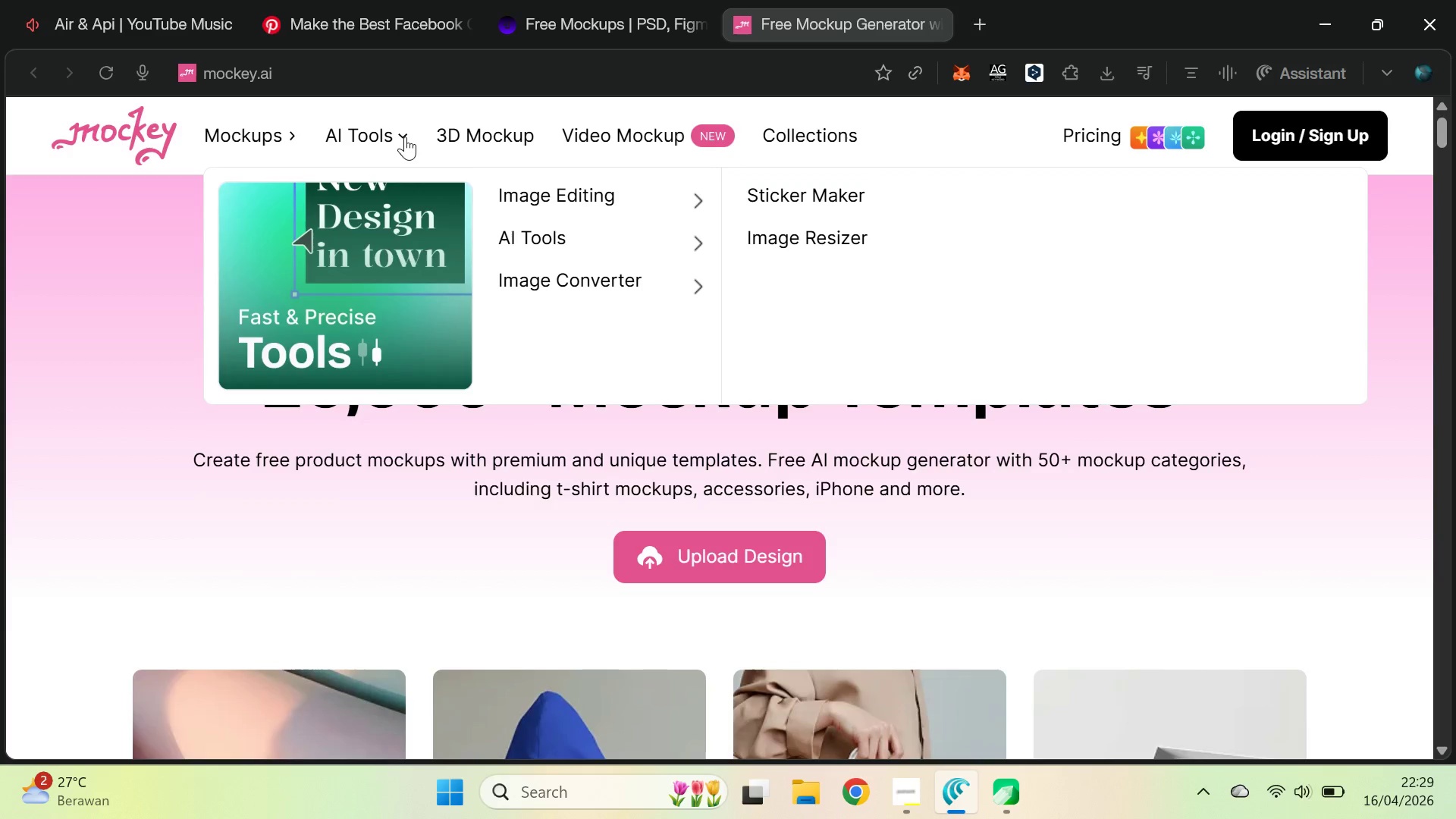 
left_click([405, 136])
 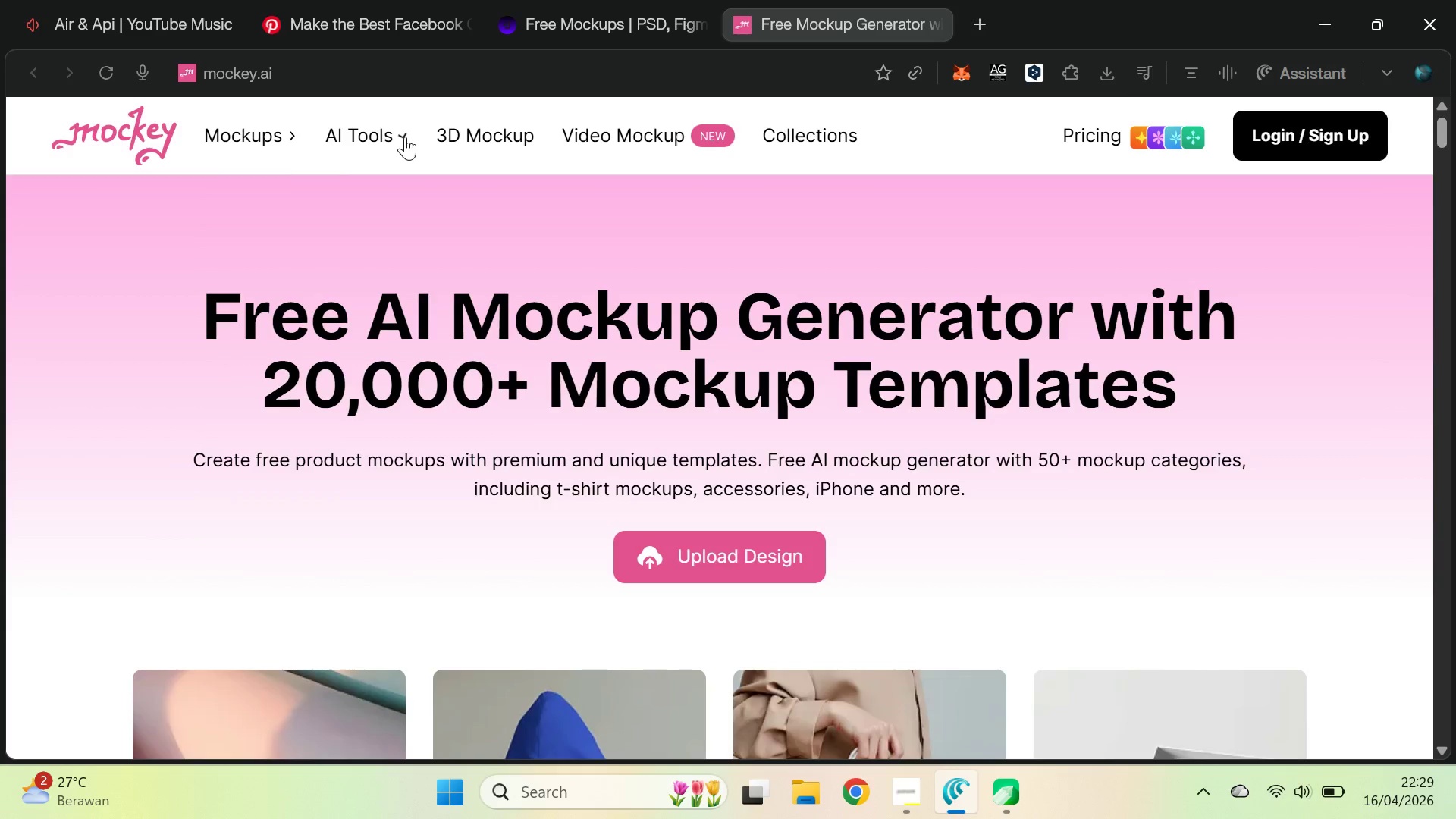 
hold_key(key=ControlLeft, duration=0.48)
 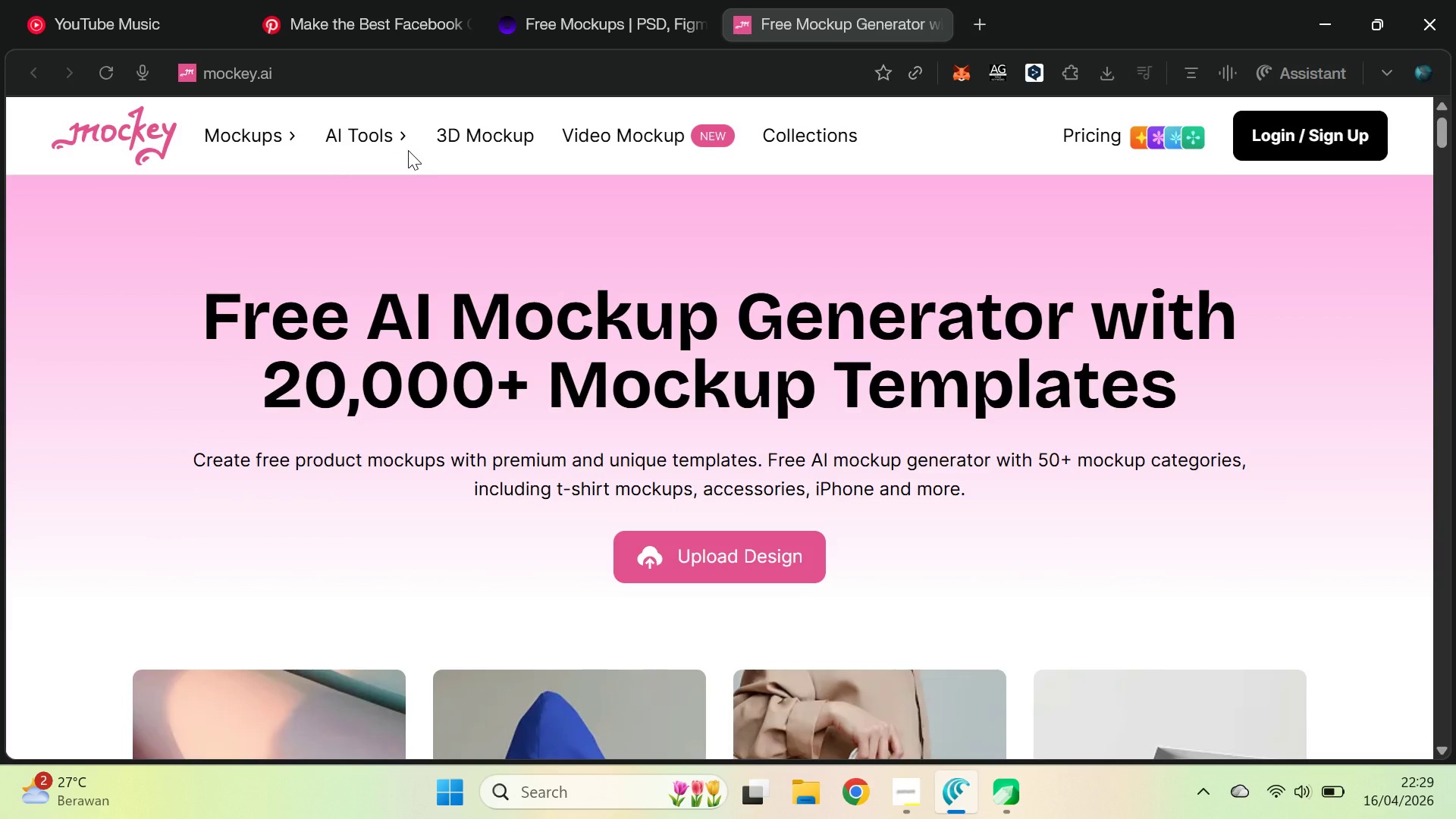 
key(Control+W)
 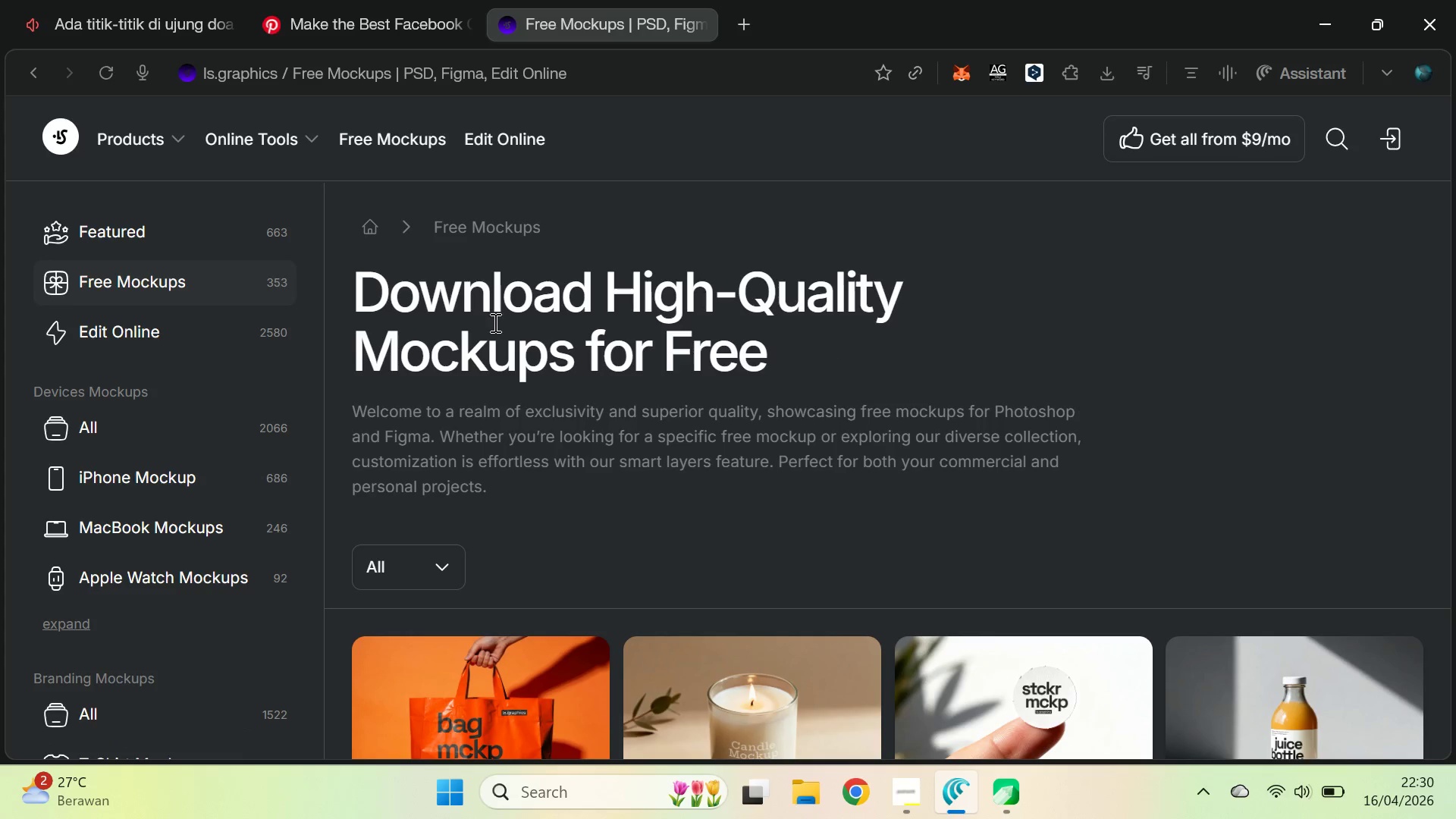 
left_click([307, 143])
 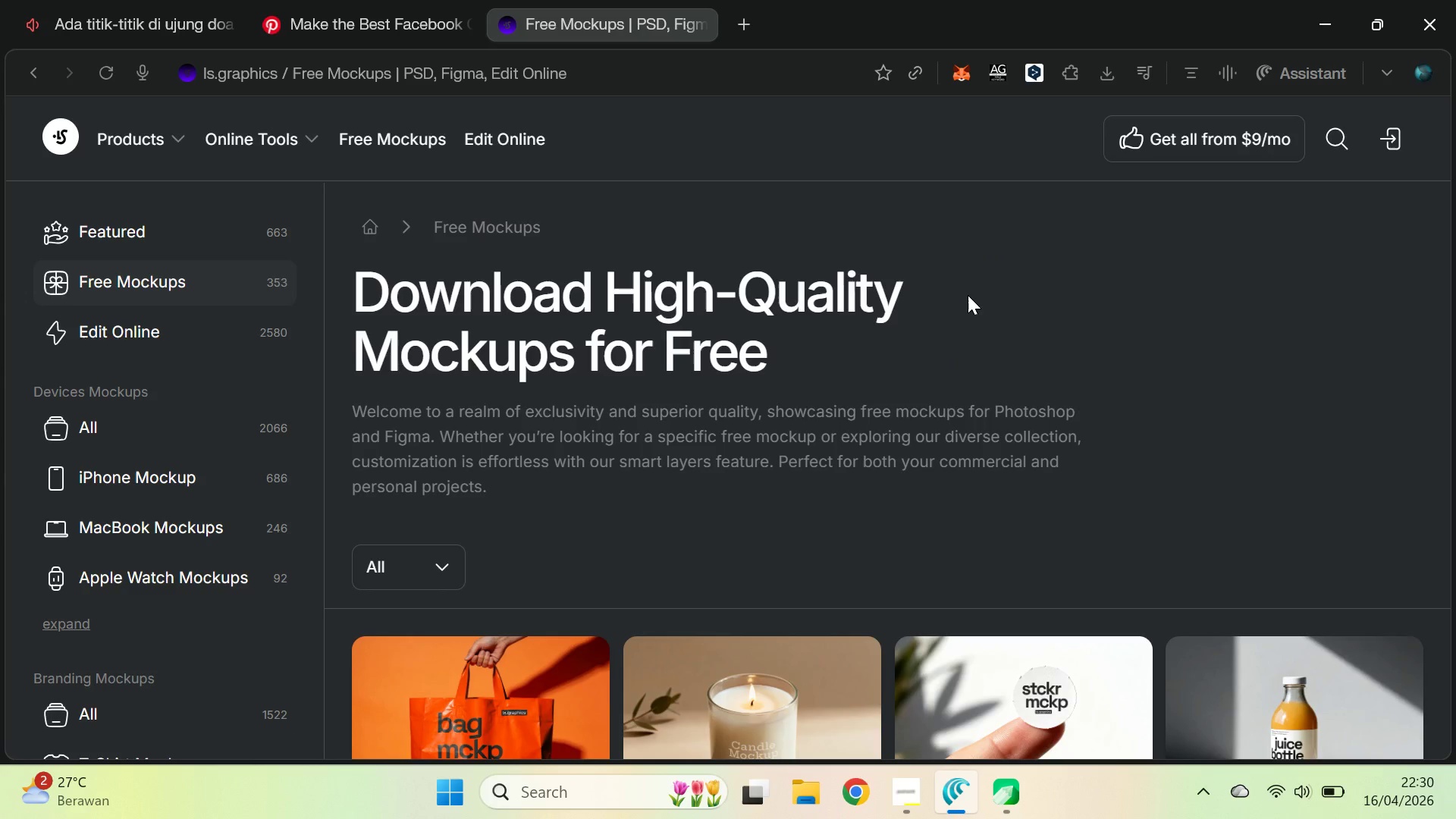 
wait(6.62)
 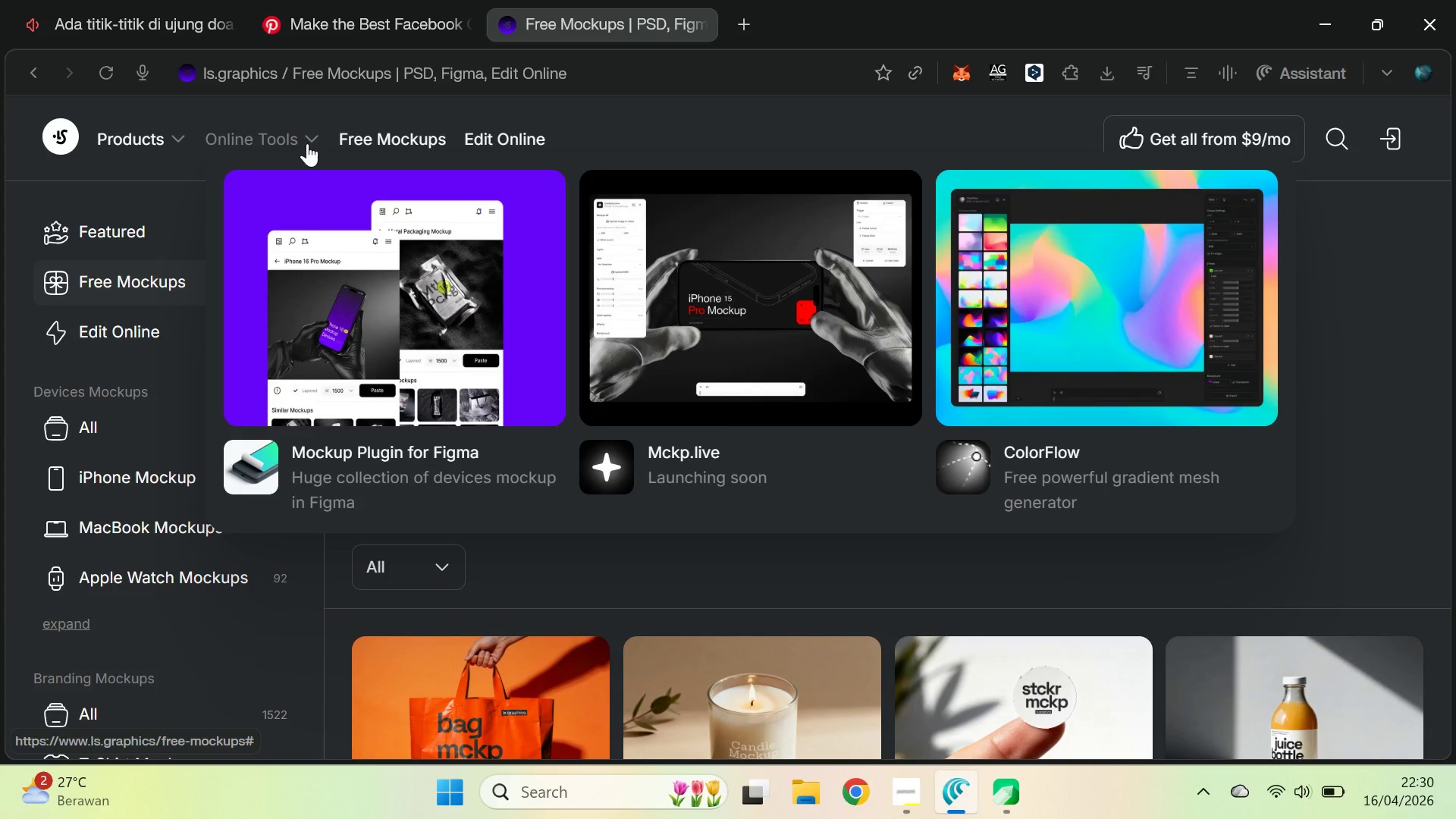 
hold_key(key=ControlLeft, duration=0.67)
left_click([532, 143])
 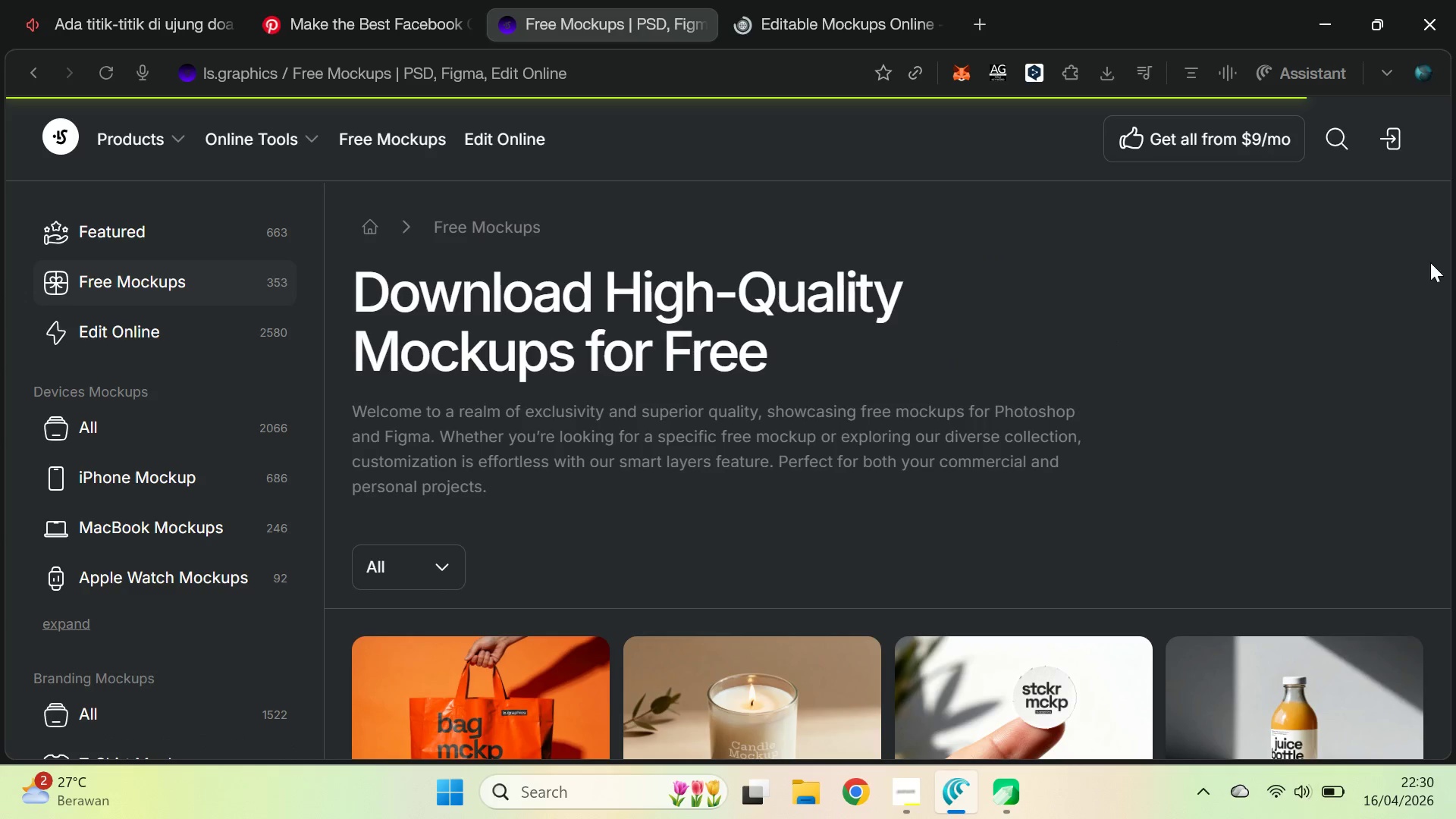 
left_click([784, 0])
 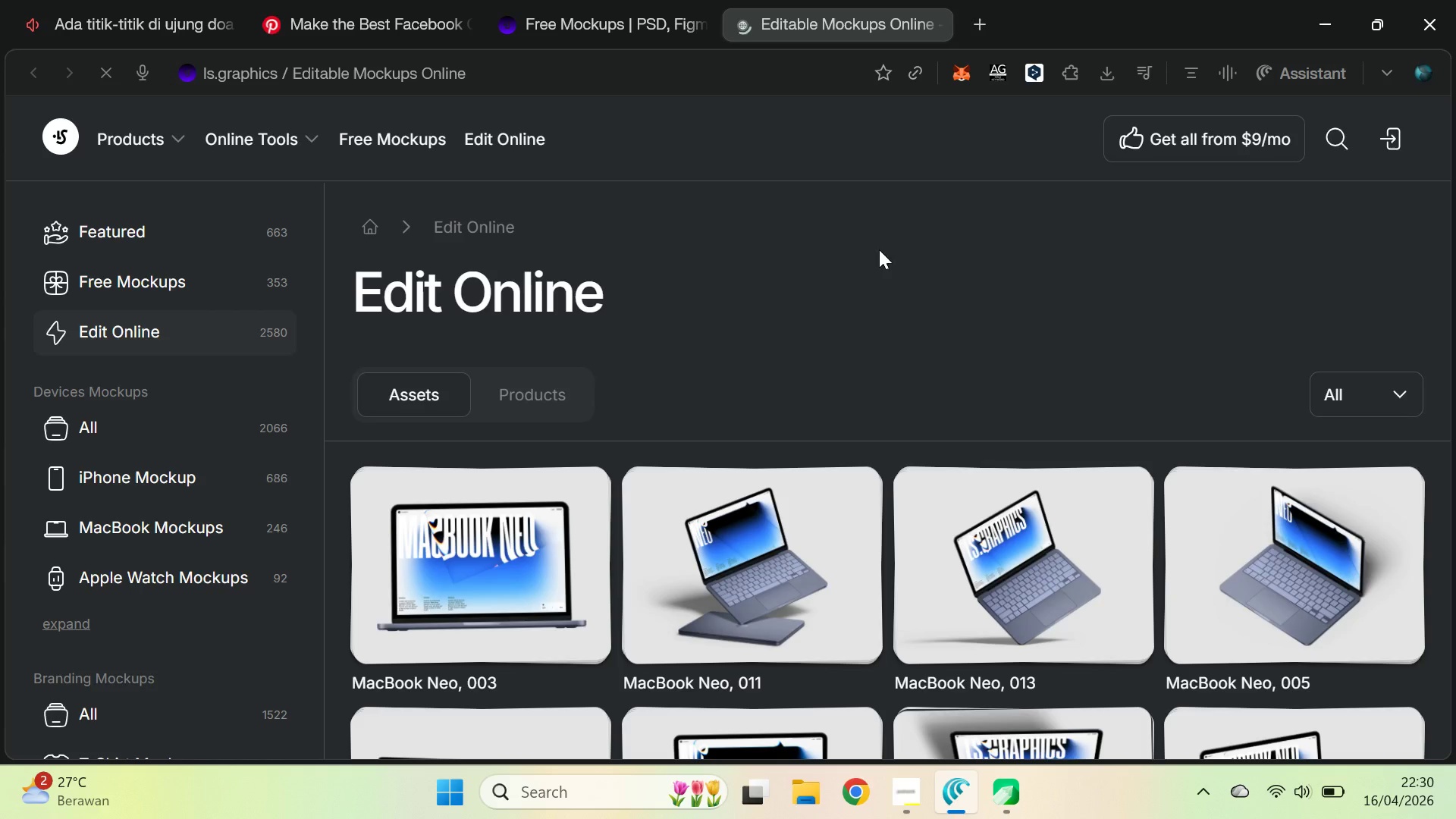 
scroll: coordinate [721, 433], scroll_direction: down, amount: 4.0
 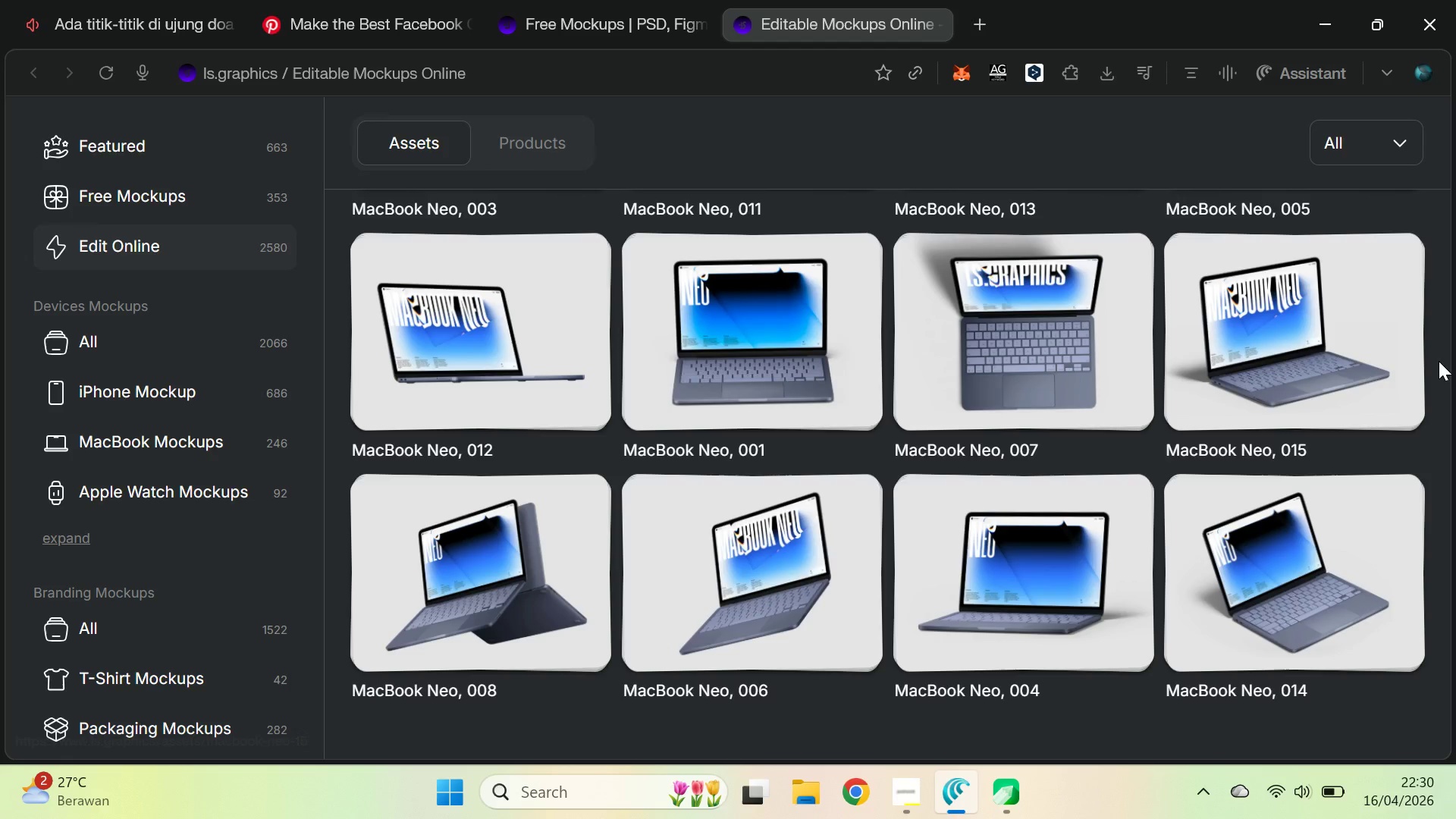 
scroll: coordinate [1422, 435], scroll_direction: up, amount: 2.0
 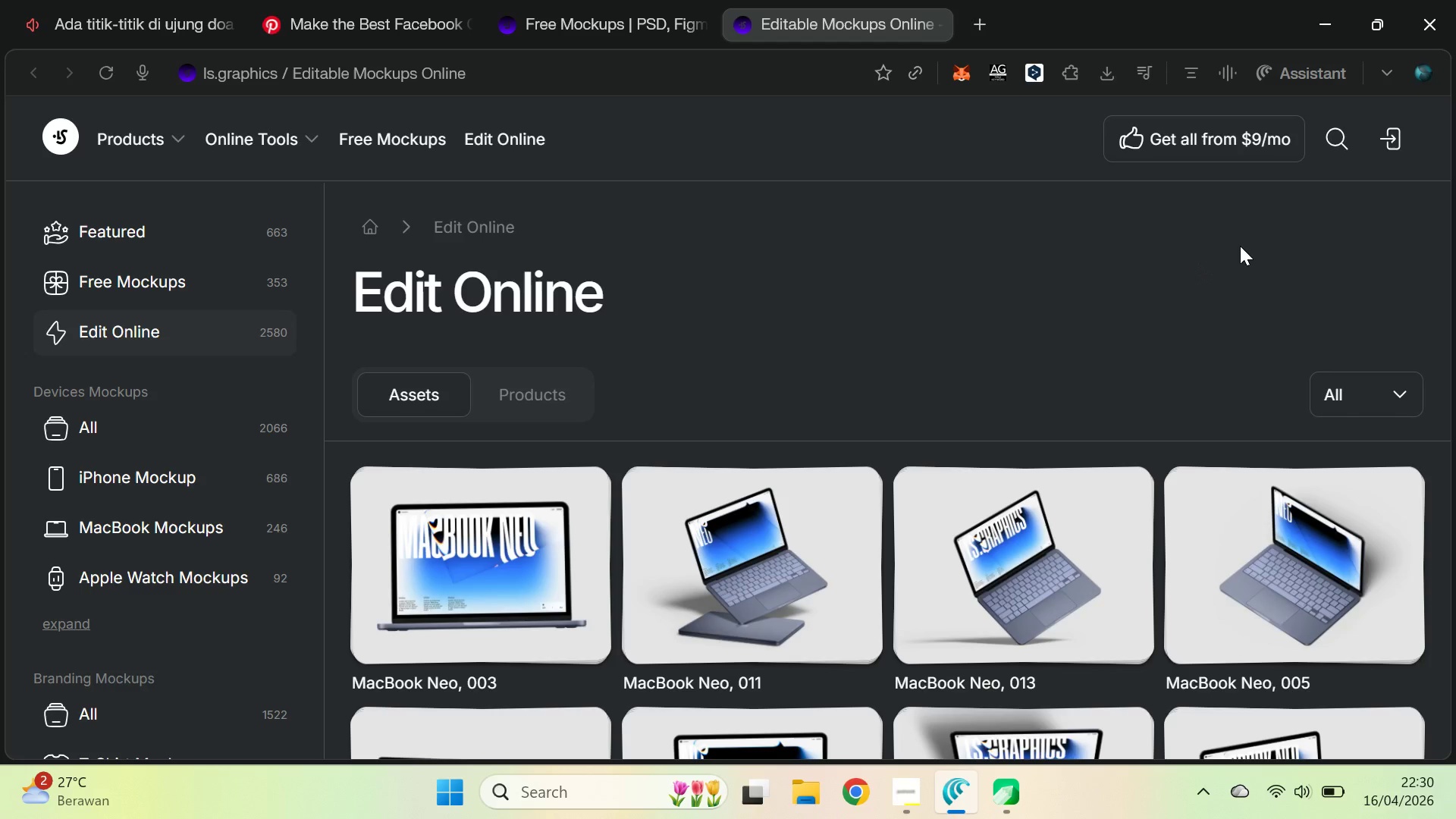 
left_click([1339, 158])
 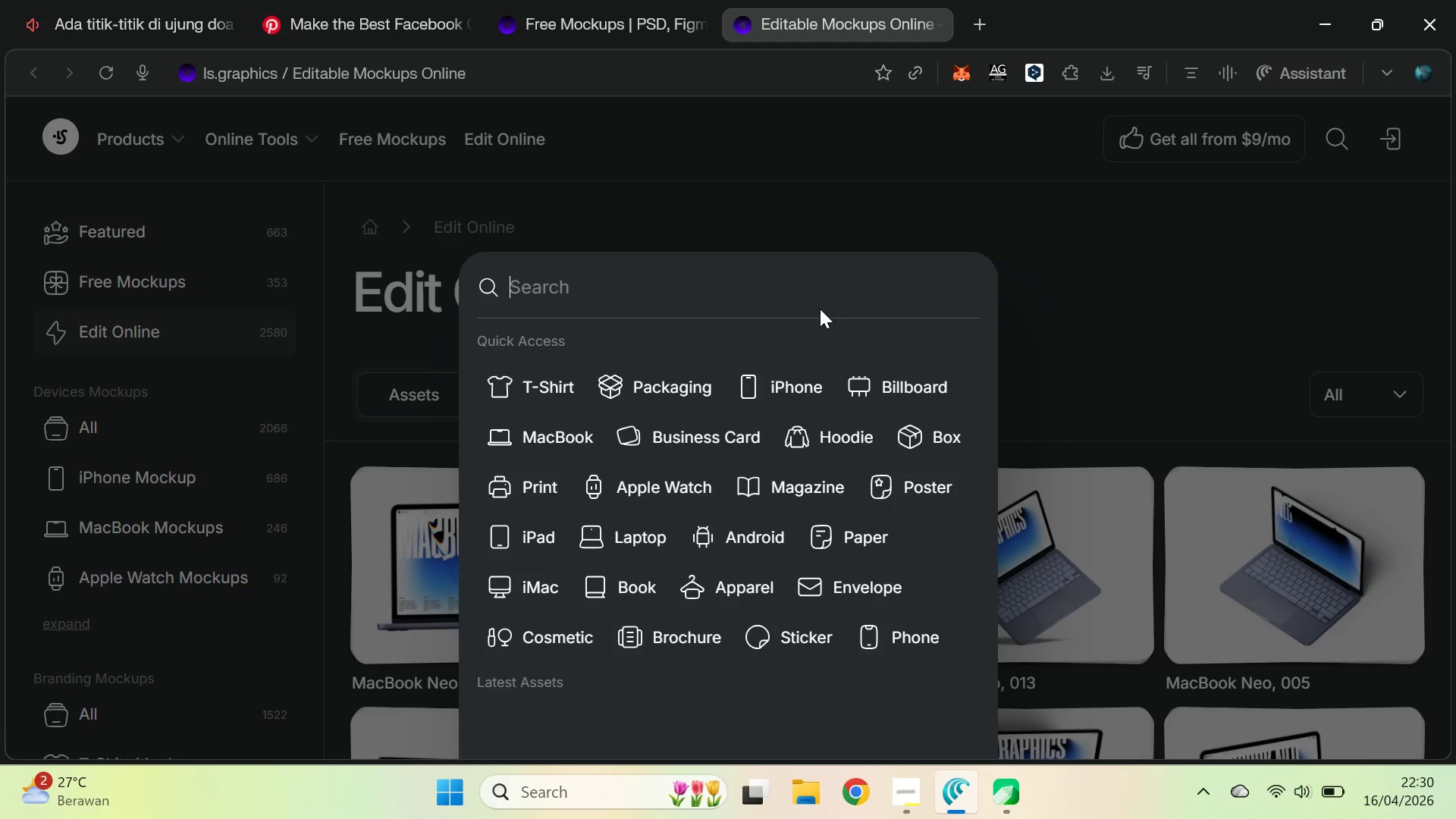 
left_click([820, 300])
 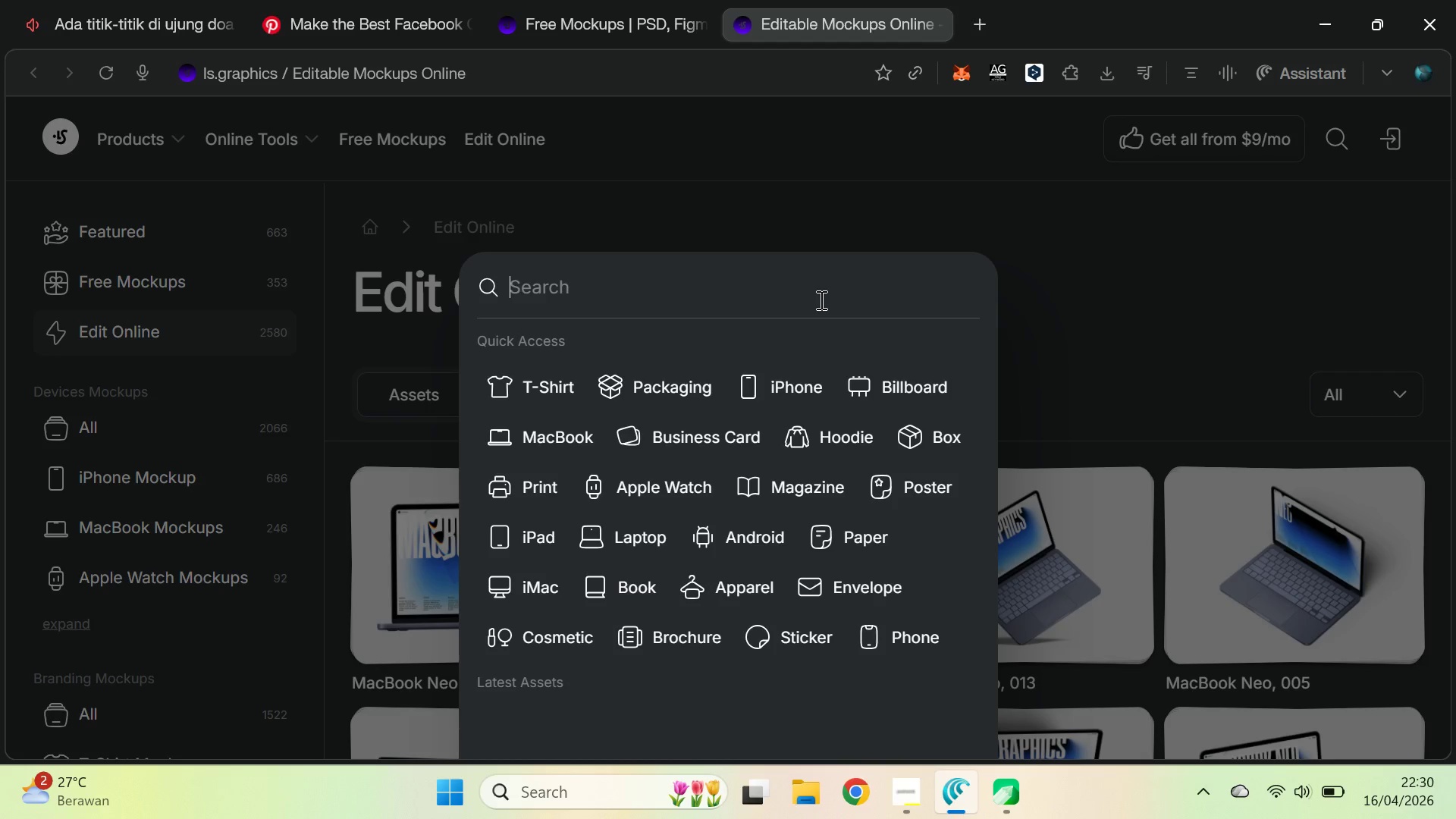 
type(facev)
key(Backspace)
type(book)
 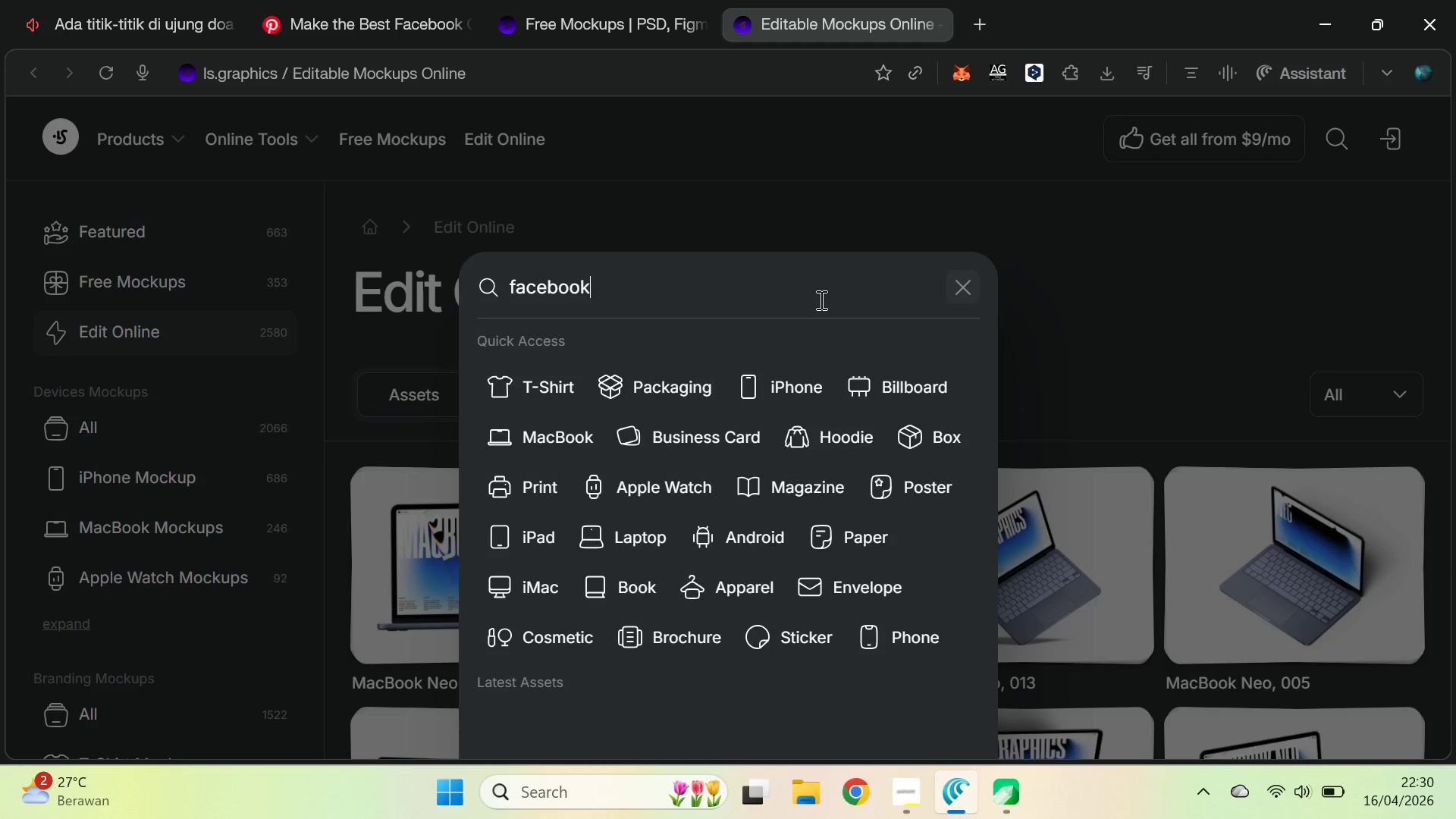 
key(Enter)
 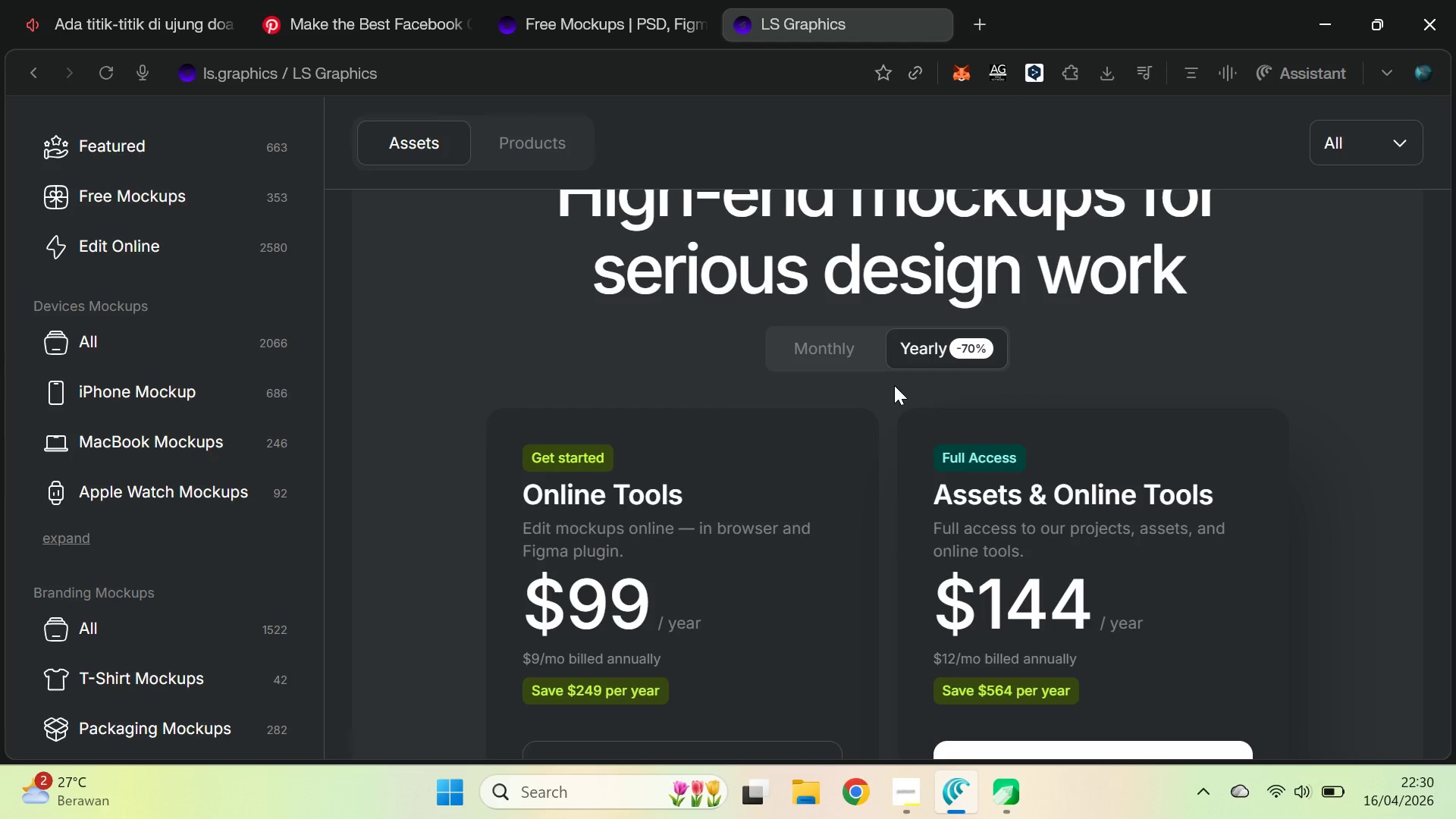 
key(Control+W)
 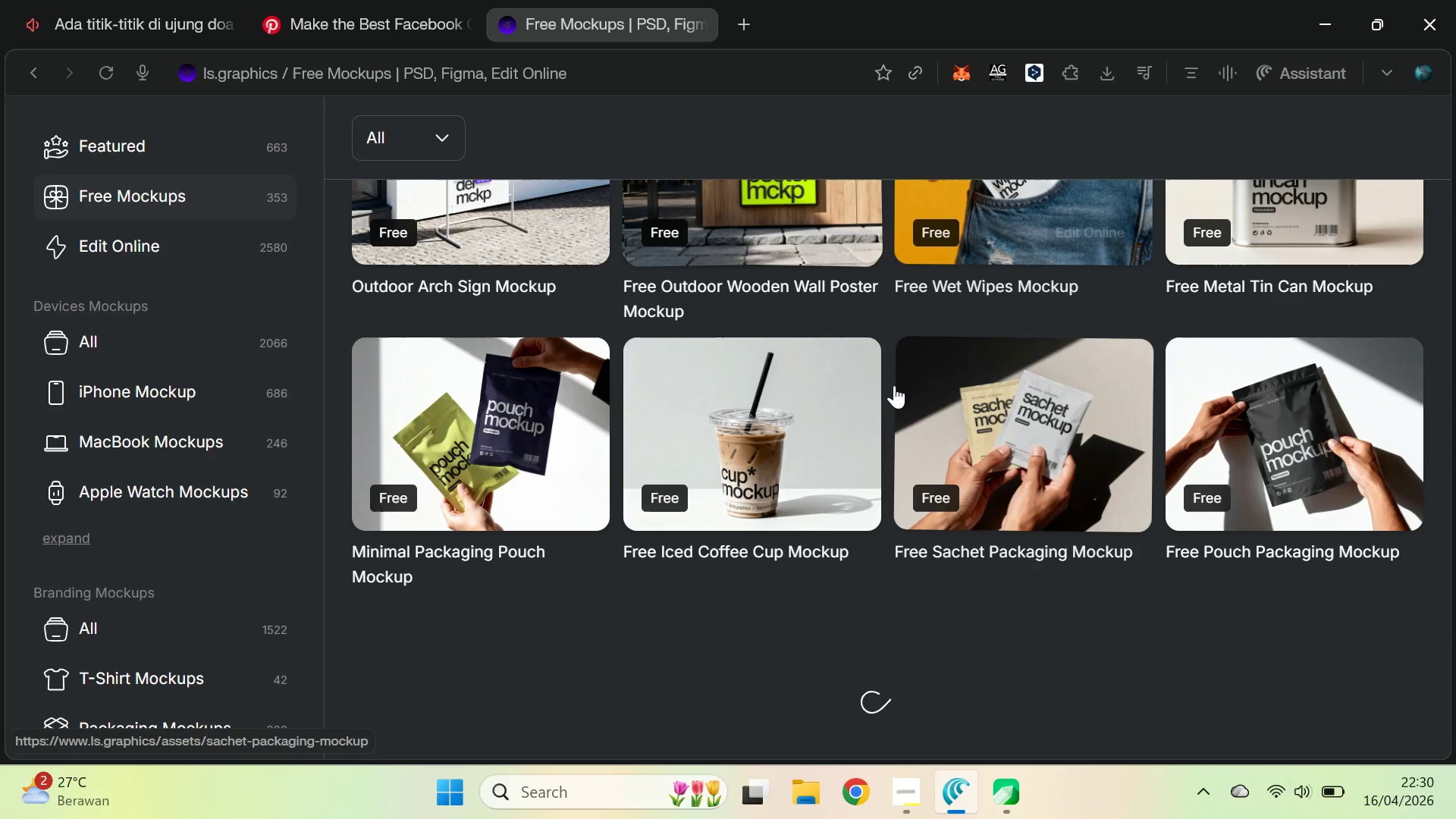 
left_click([37, 73])
 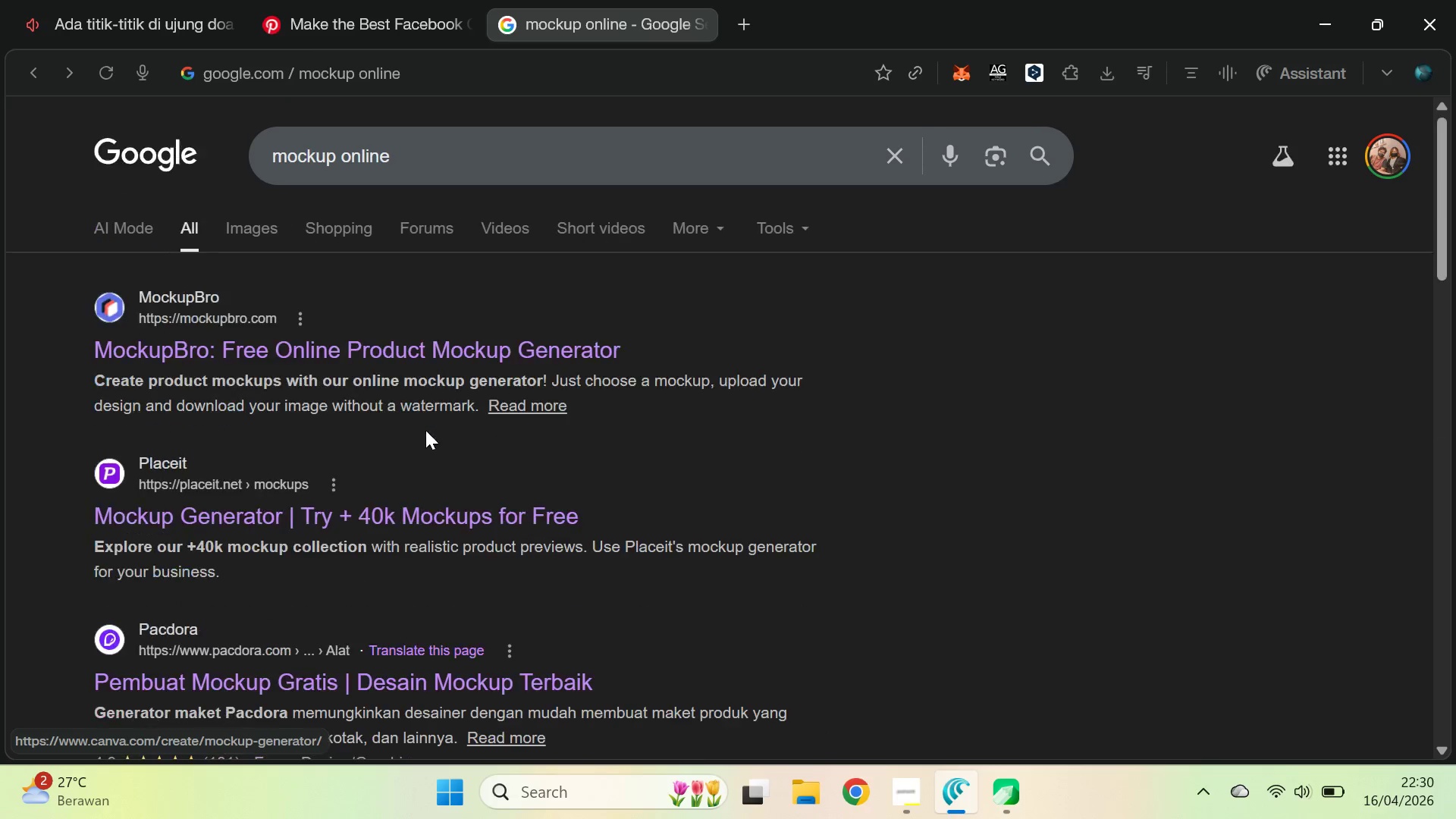 
left_click([456, 149])
 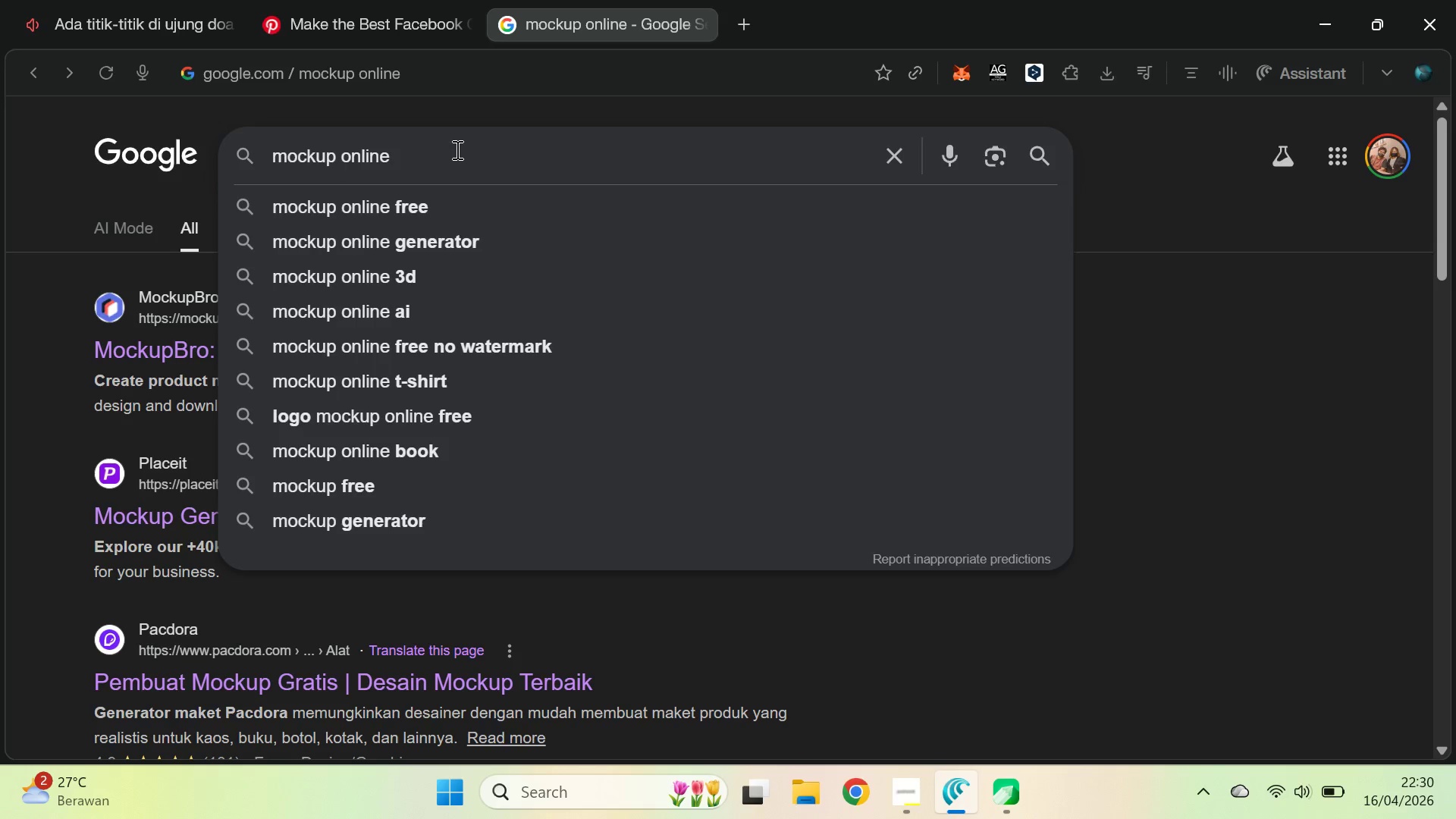 
key(Control+Backspace)
 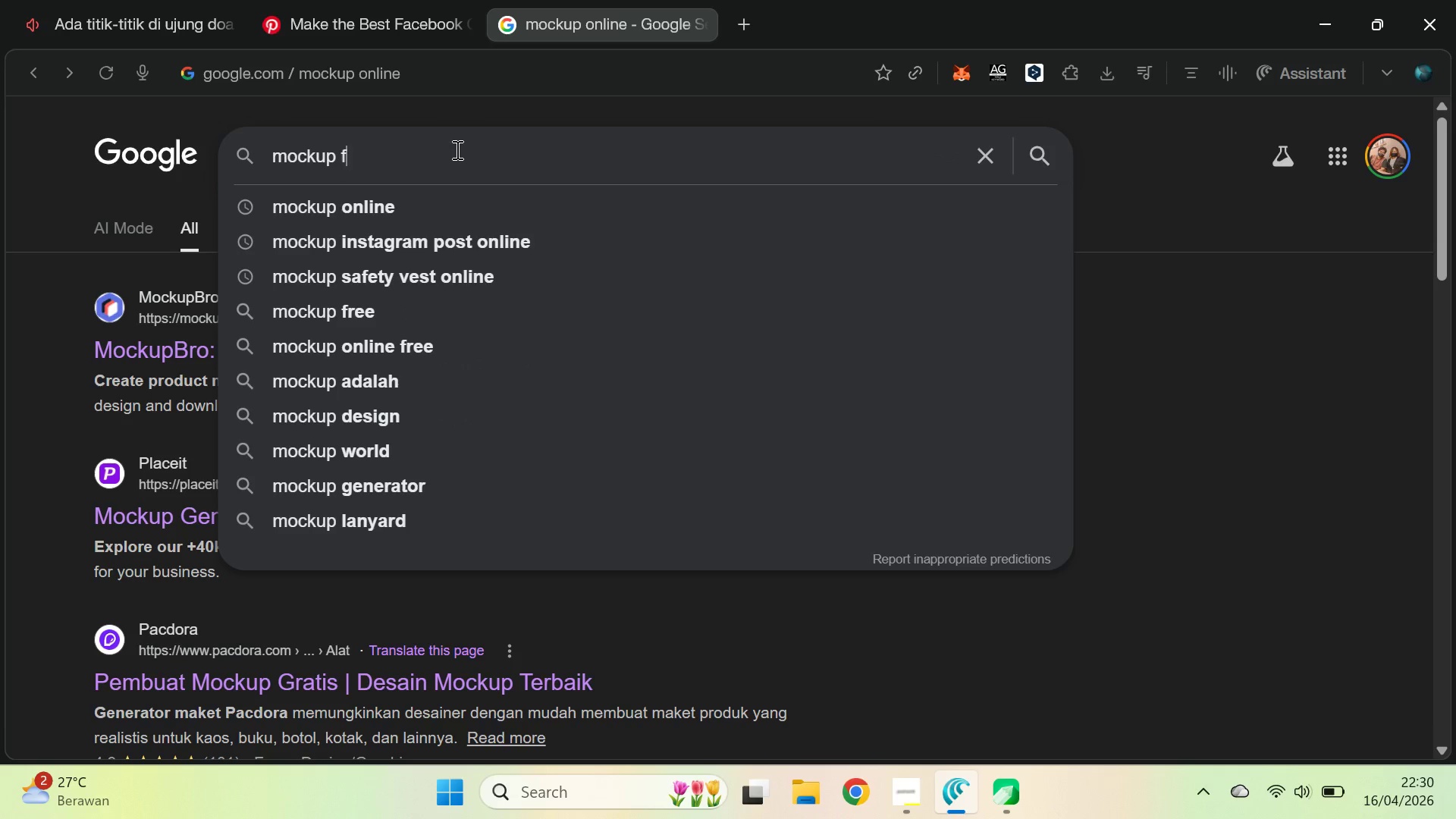 
type(facev)
key(Backspace)
type(book cover)
 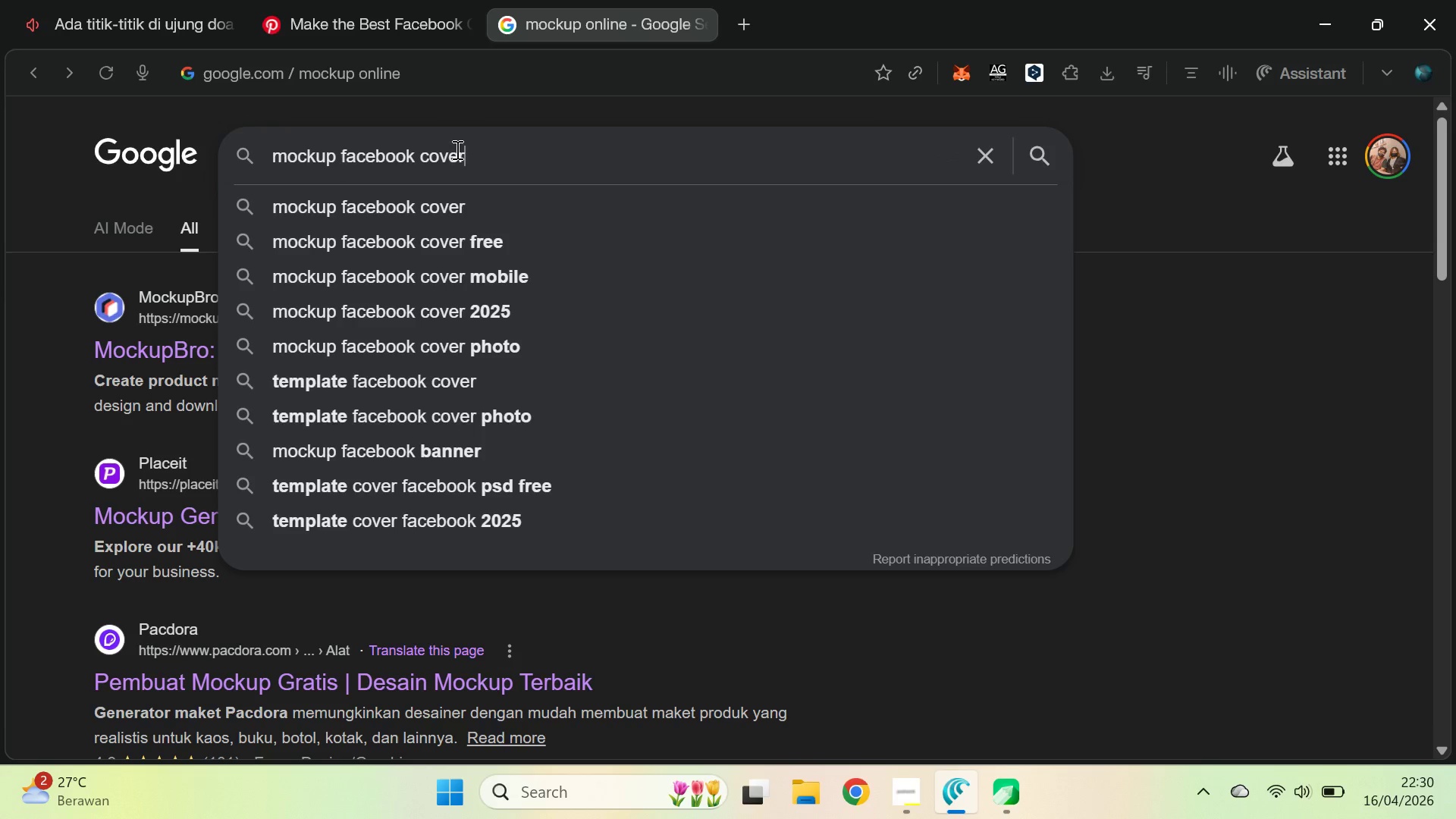 
key(Enter)
 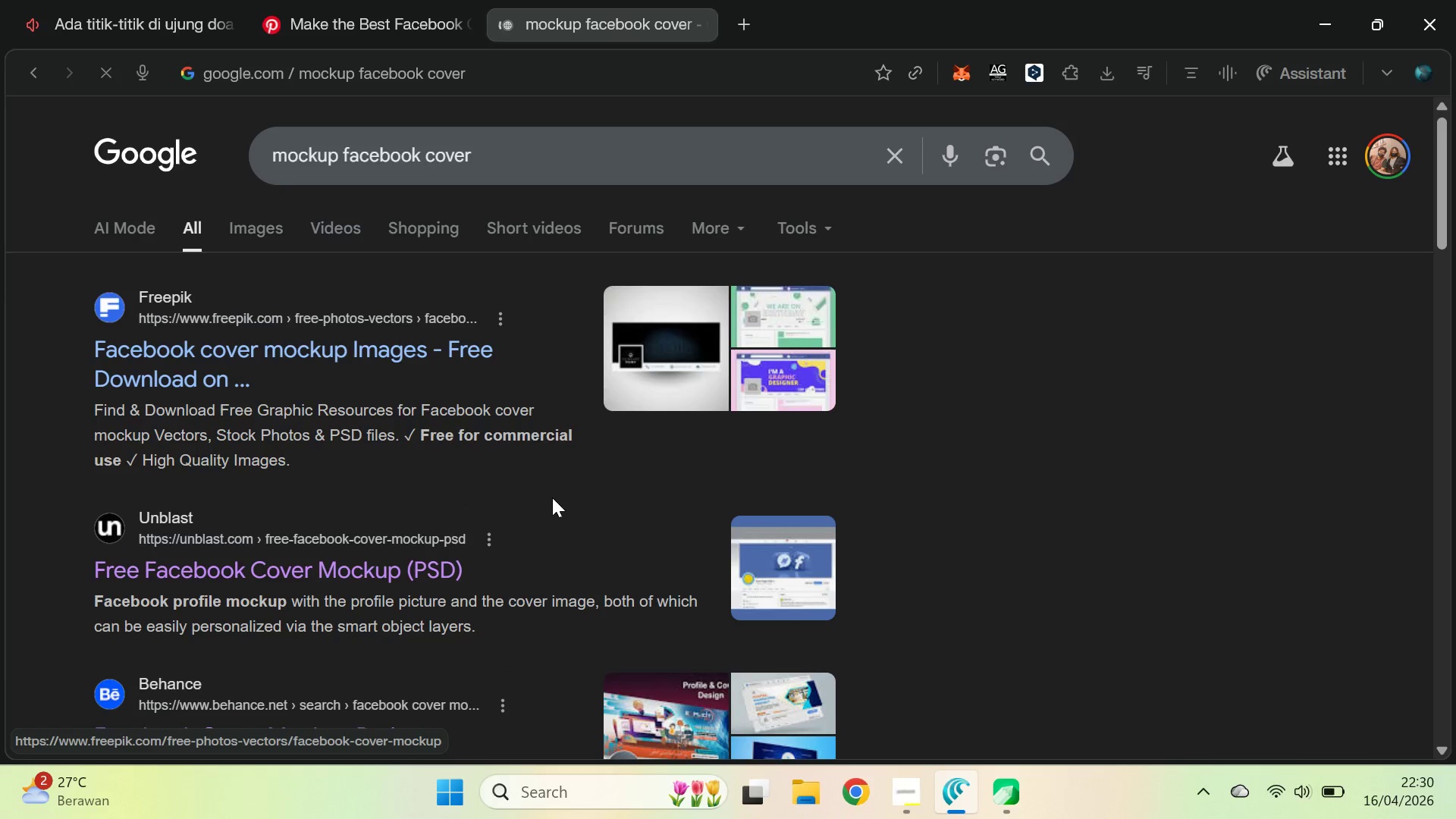 
hold_key(key=ControlLeft, duration=1.05)
left_click([391, 368])
 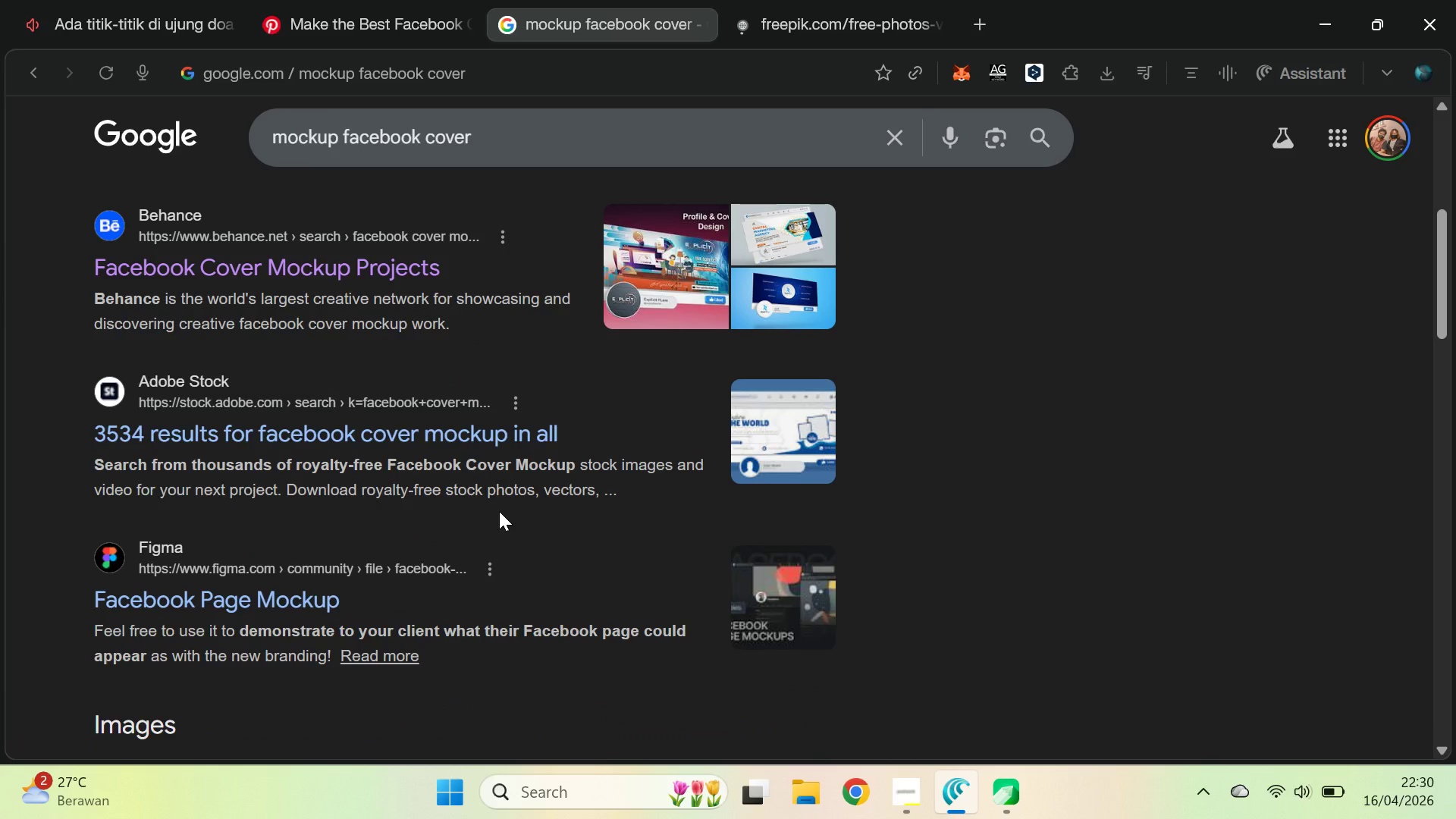 
left_click([780, 0])
 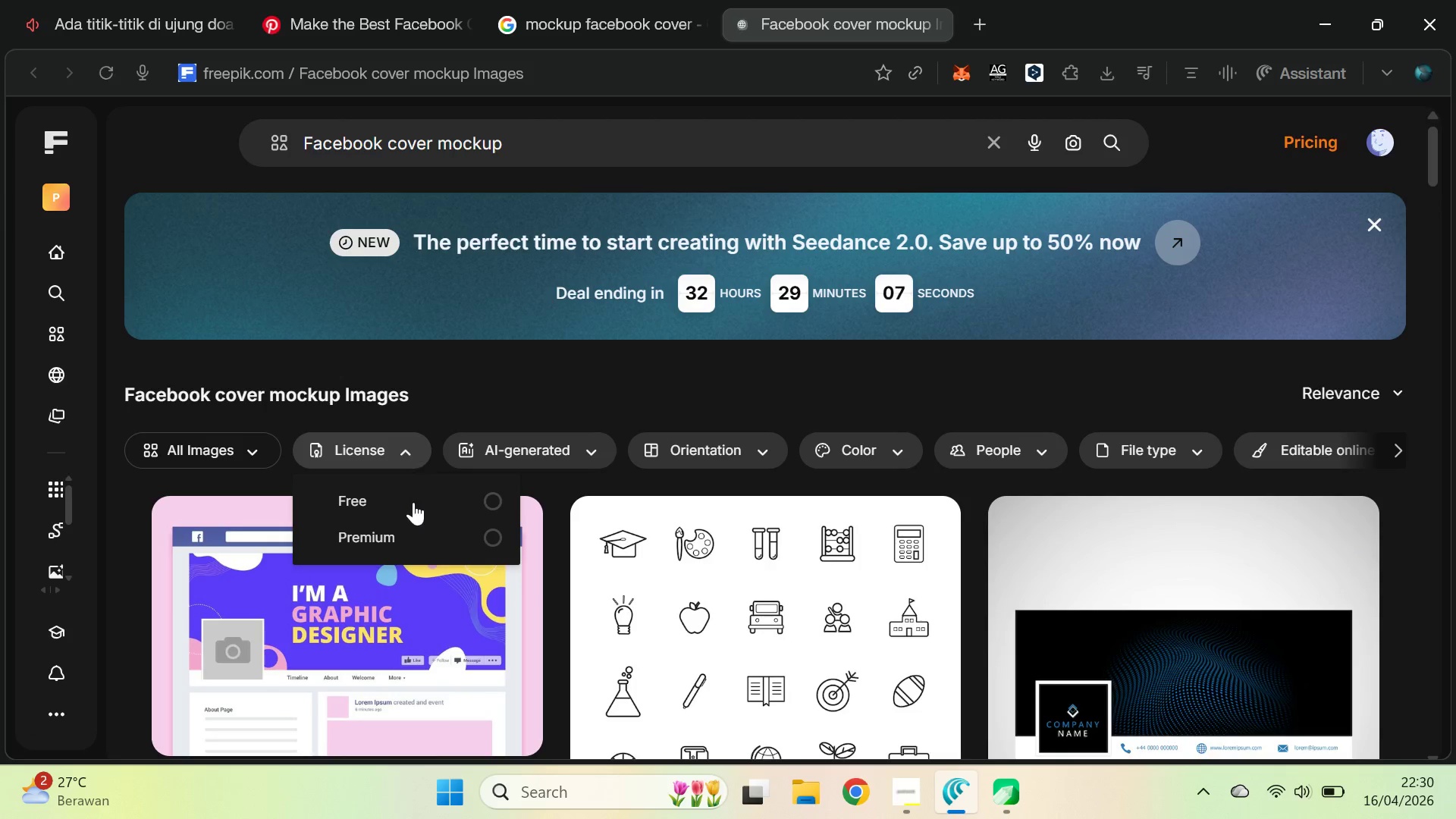 
mouse_move([469, 348])
 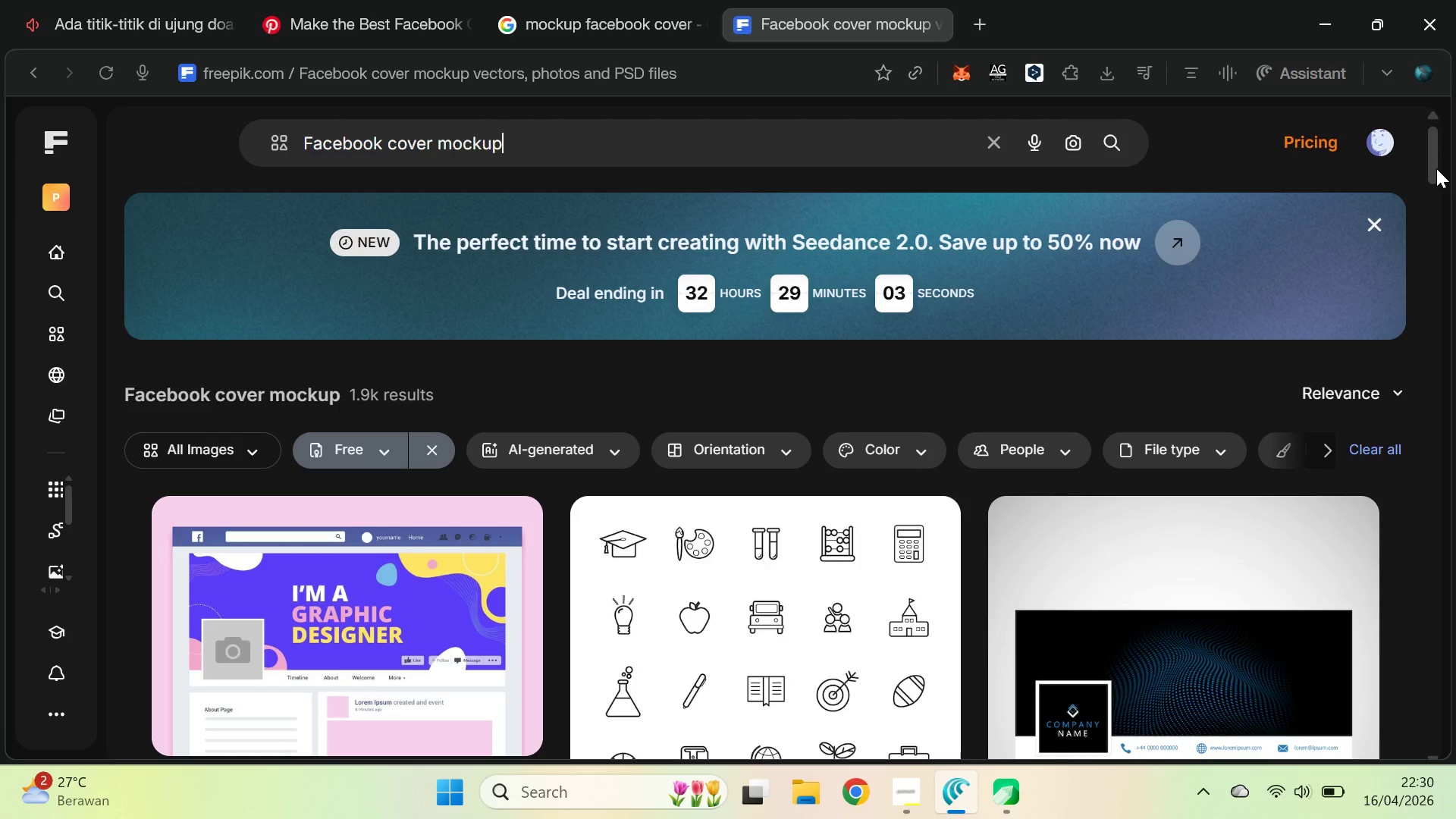 
left_click_drag(start_coordinate=[1433, 164], to_coordinate=[1434, 196])
 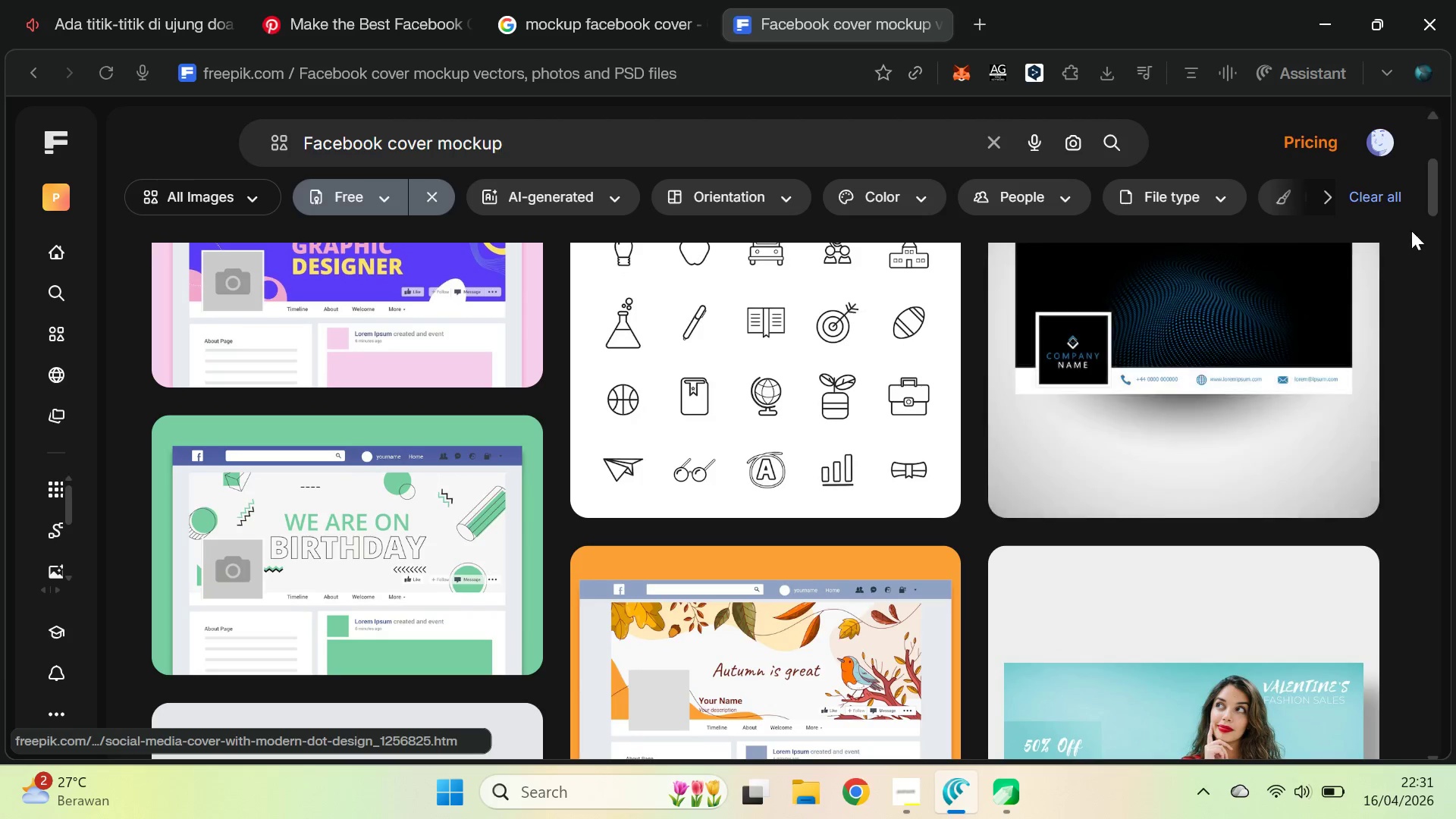 
left_click_drag(start_coordinate=[1429, 196], to_coordinate=[1455, 353])
 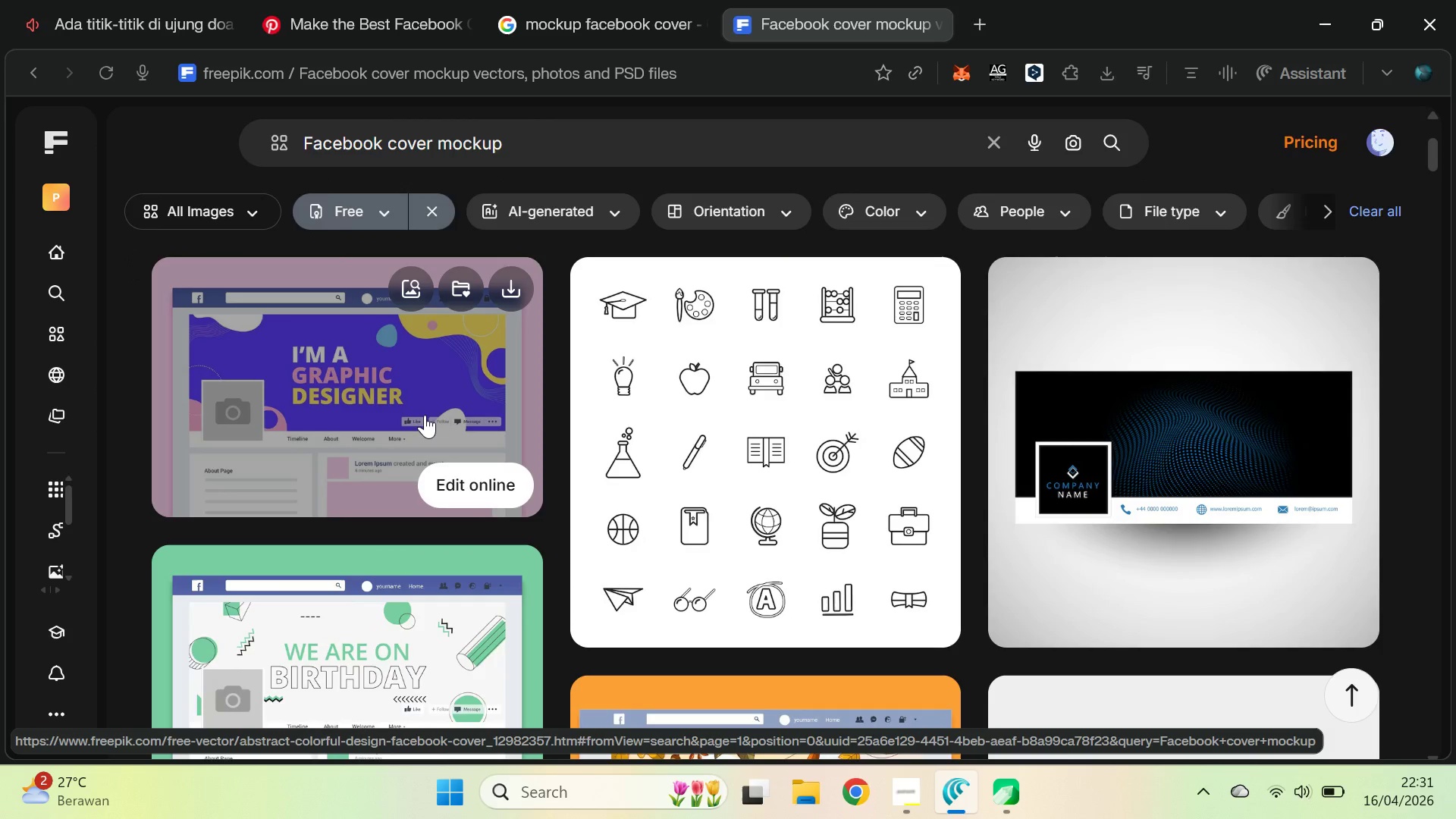 
left_click([418, 407])
 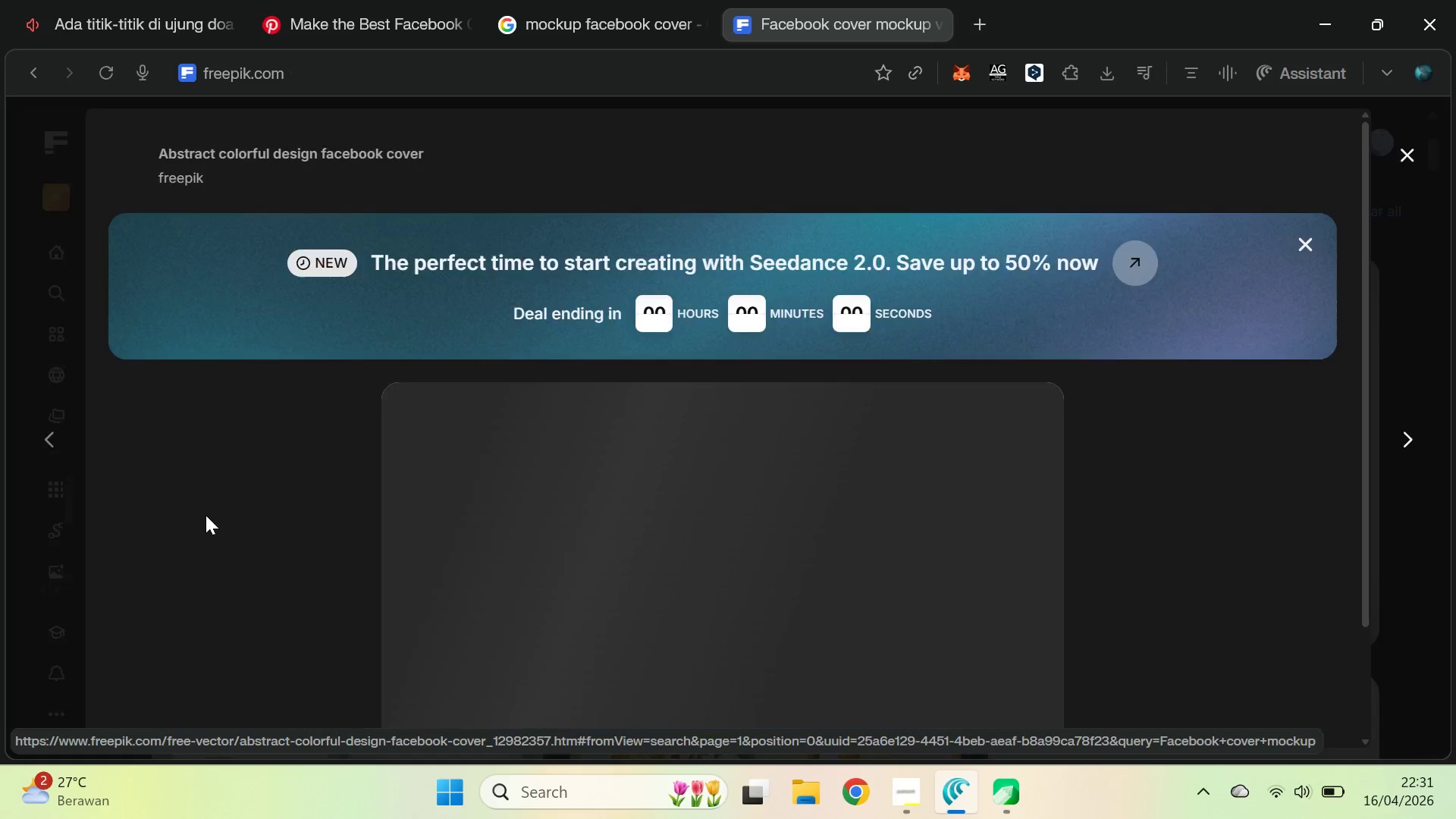 
mouse_move([1312, 197])
 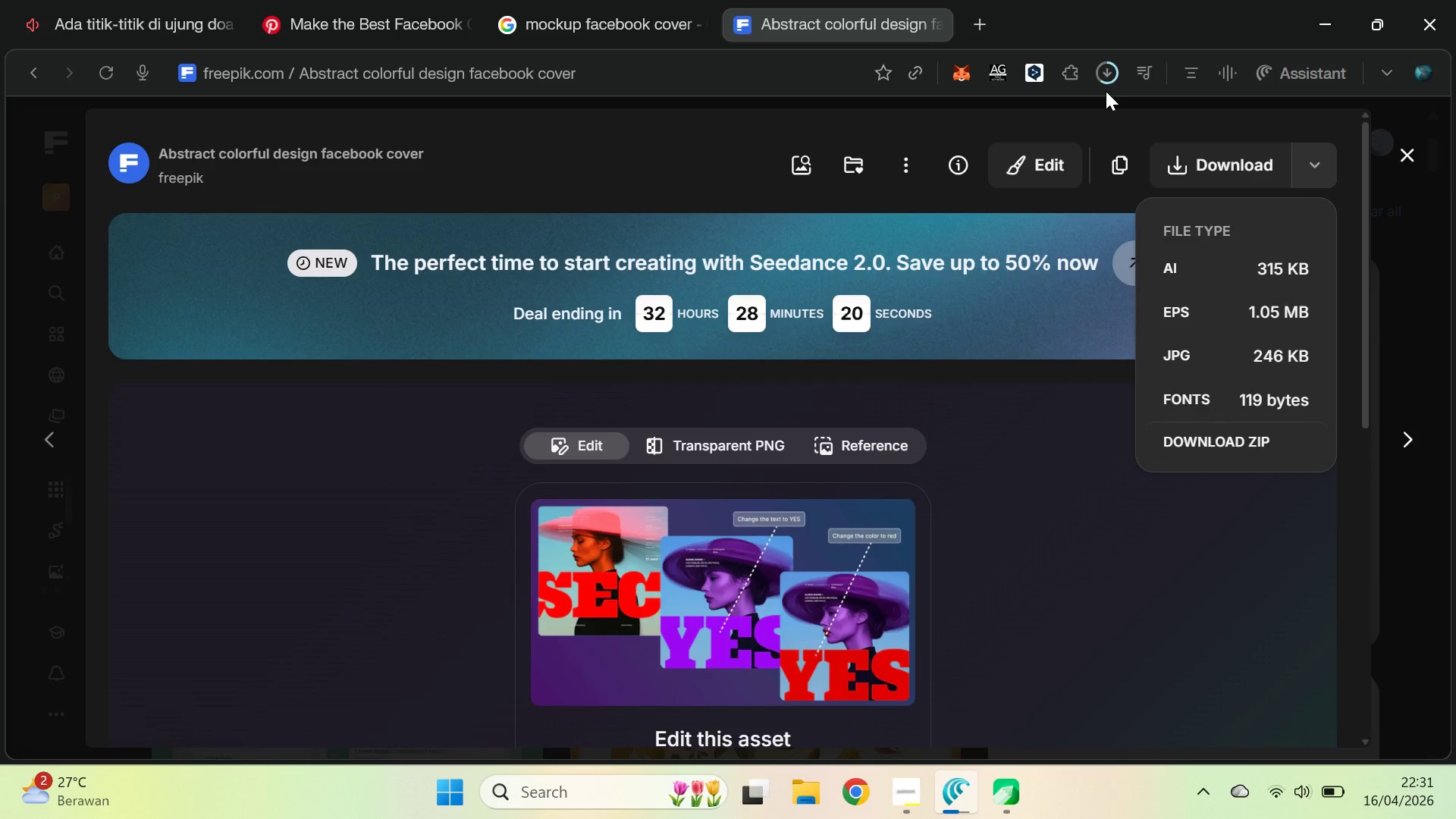 
wait(6.42)
 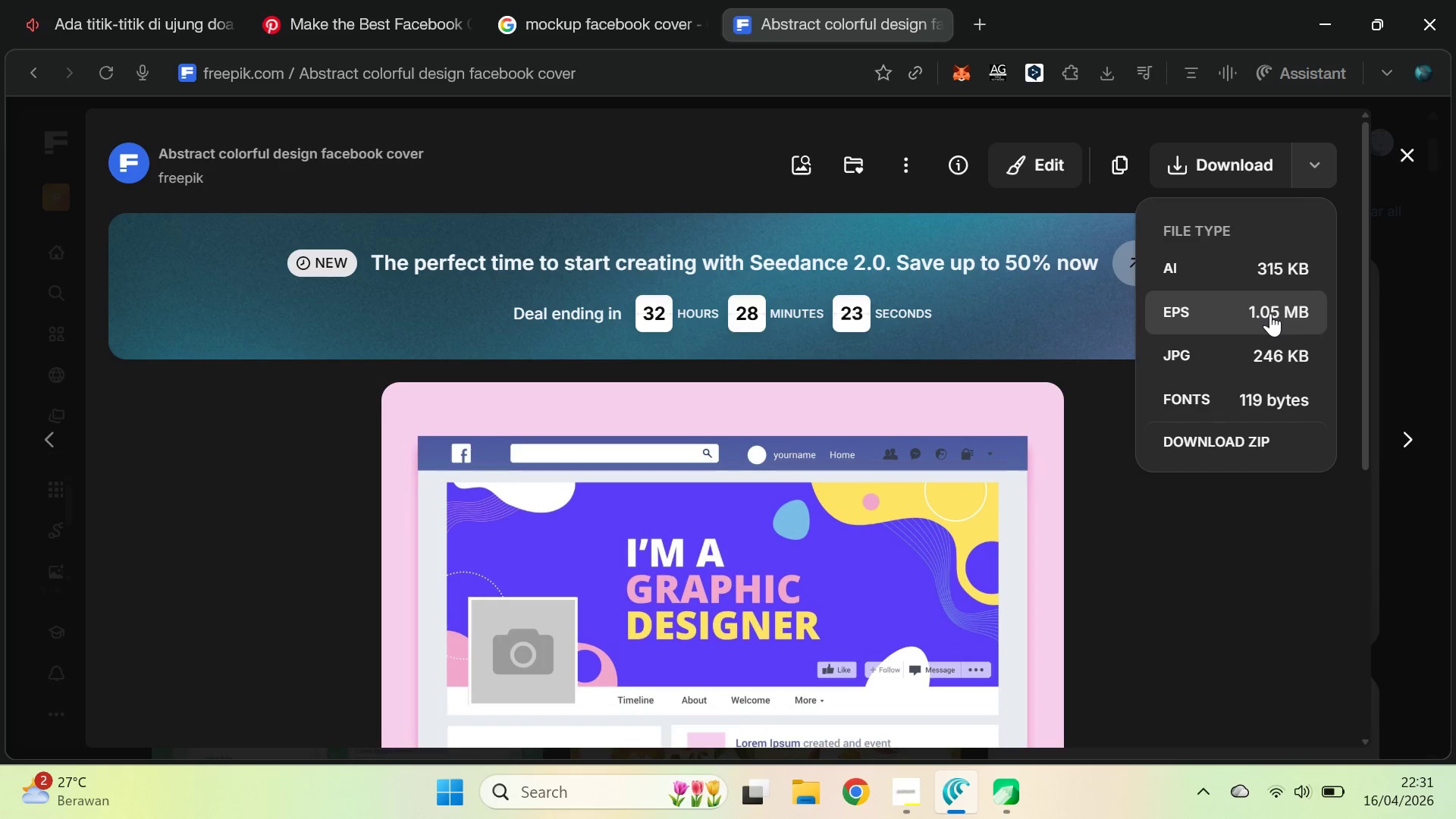 
left_click_drag(start_coordinate=[946, 175], to_coordinate=[956, 292])
 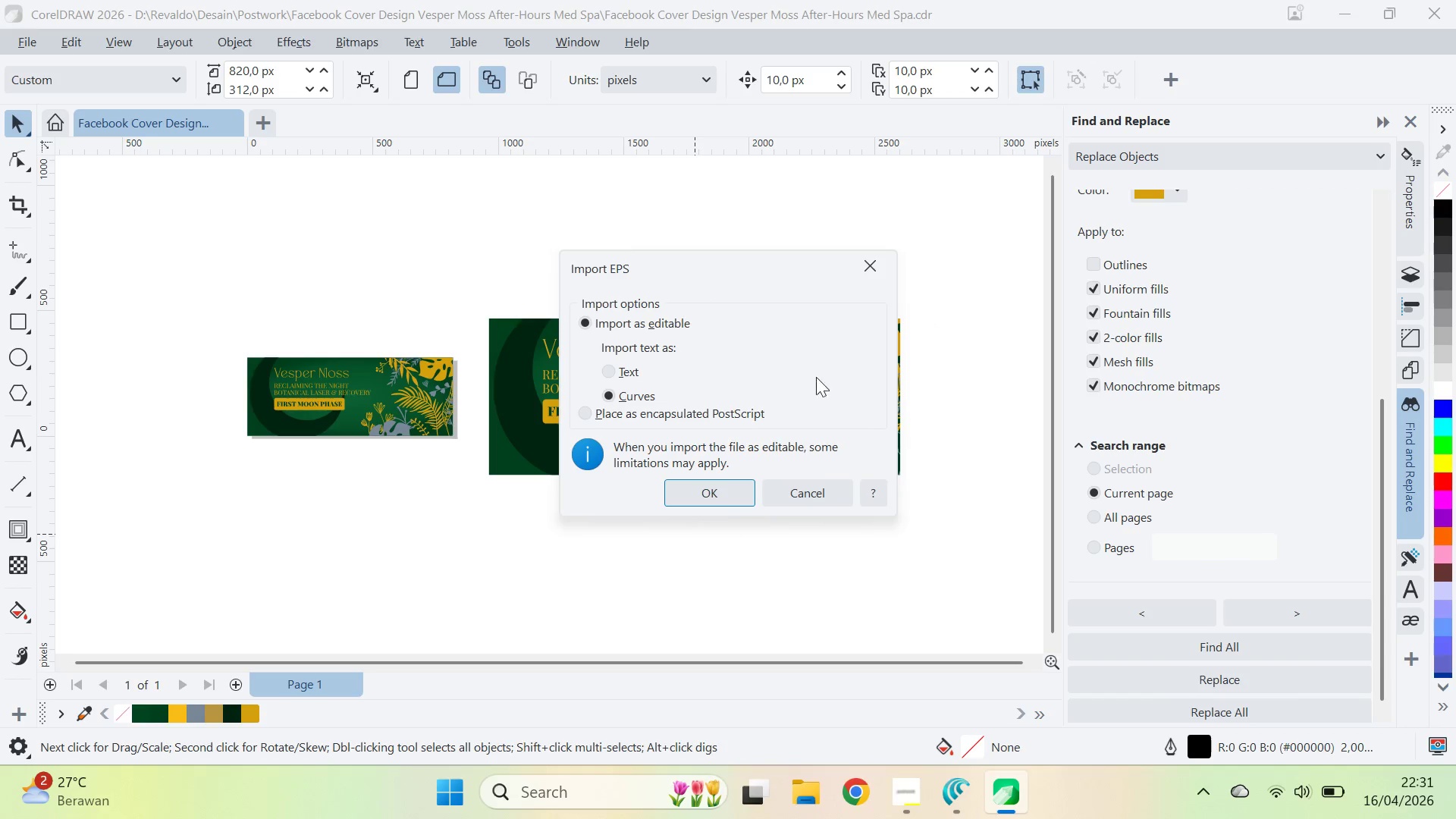 
key(Alt+Tab)
 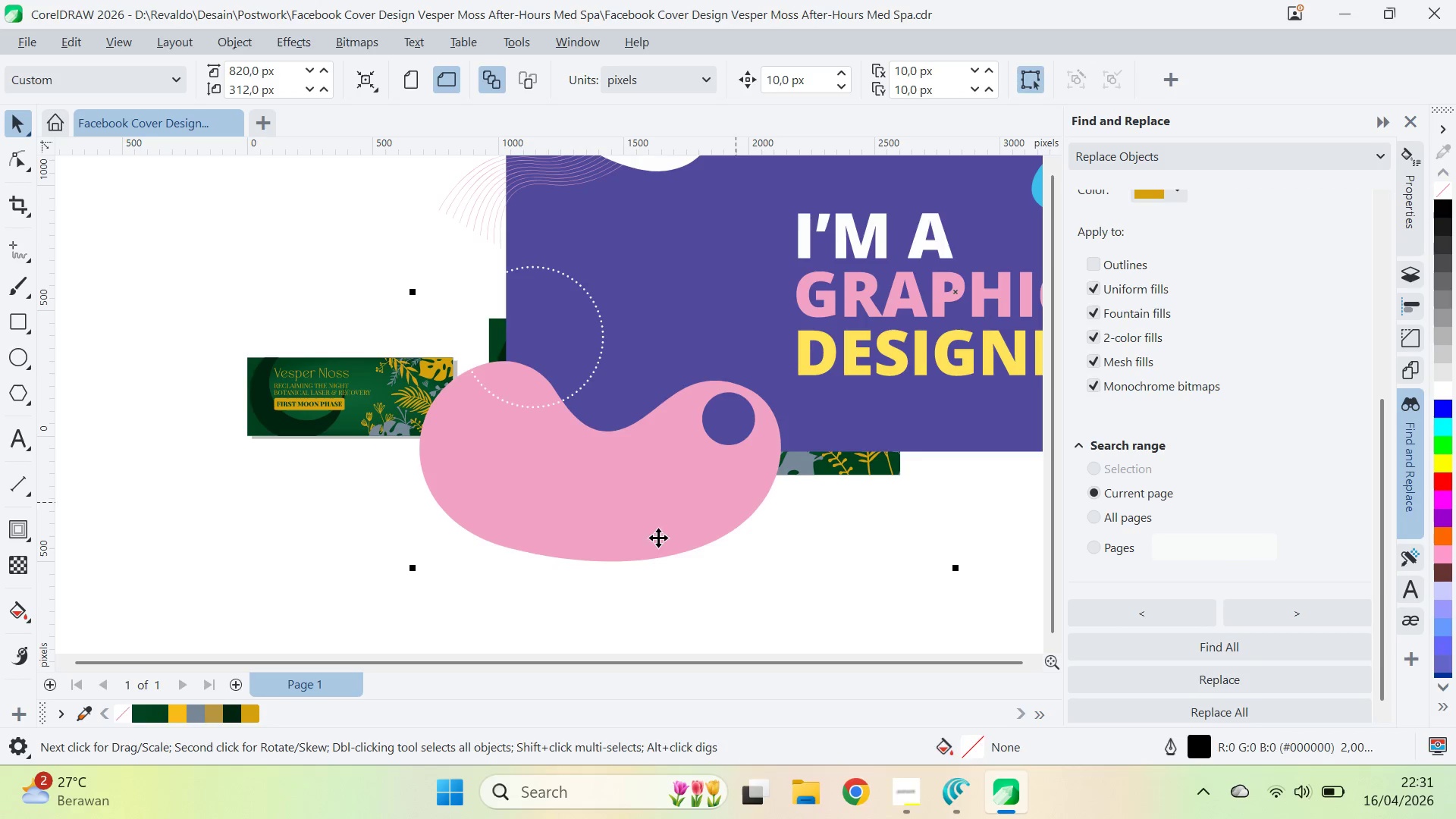 
key(Z)
 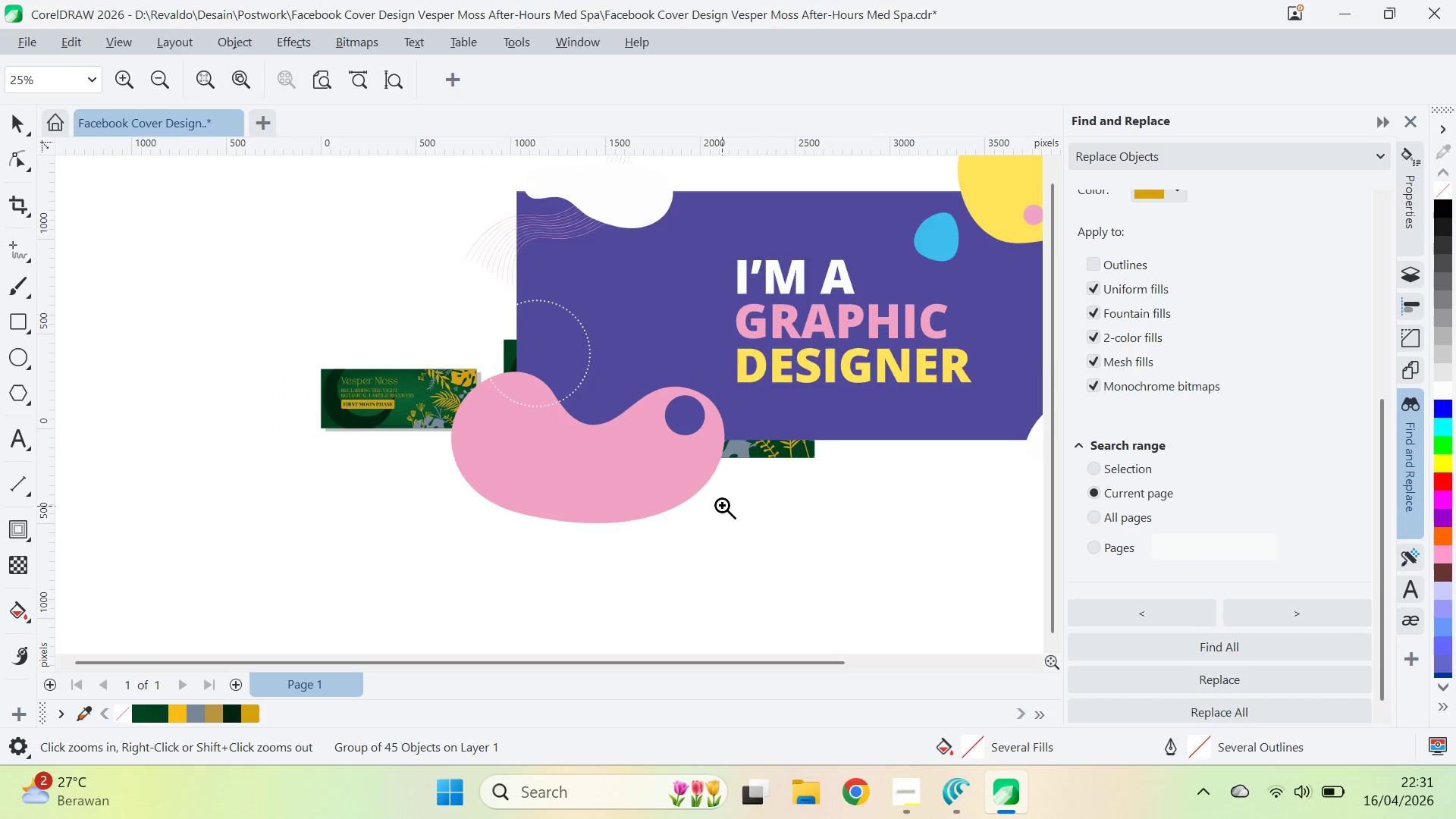 
double_click([722, 505])
 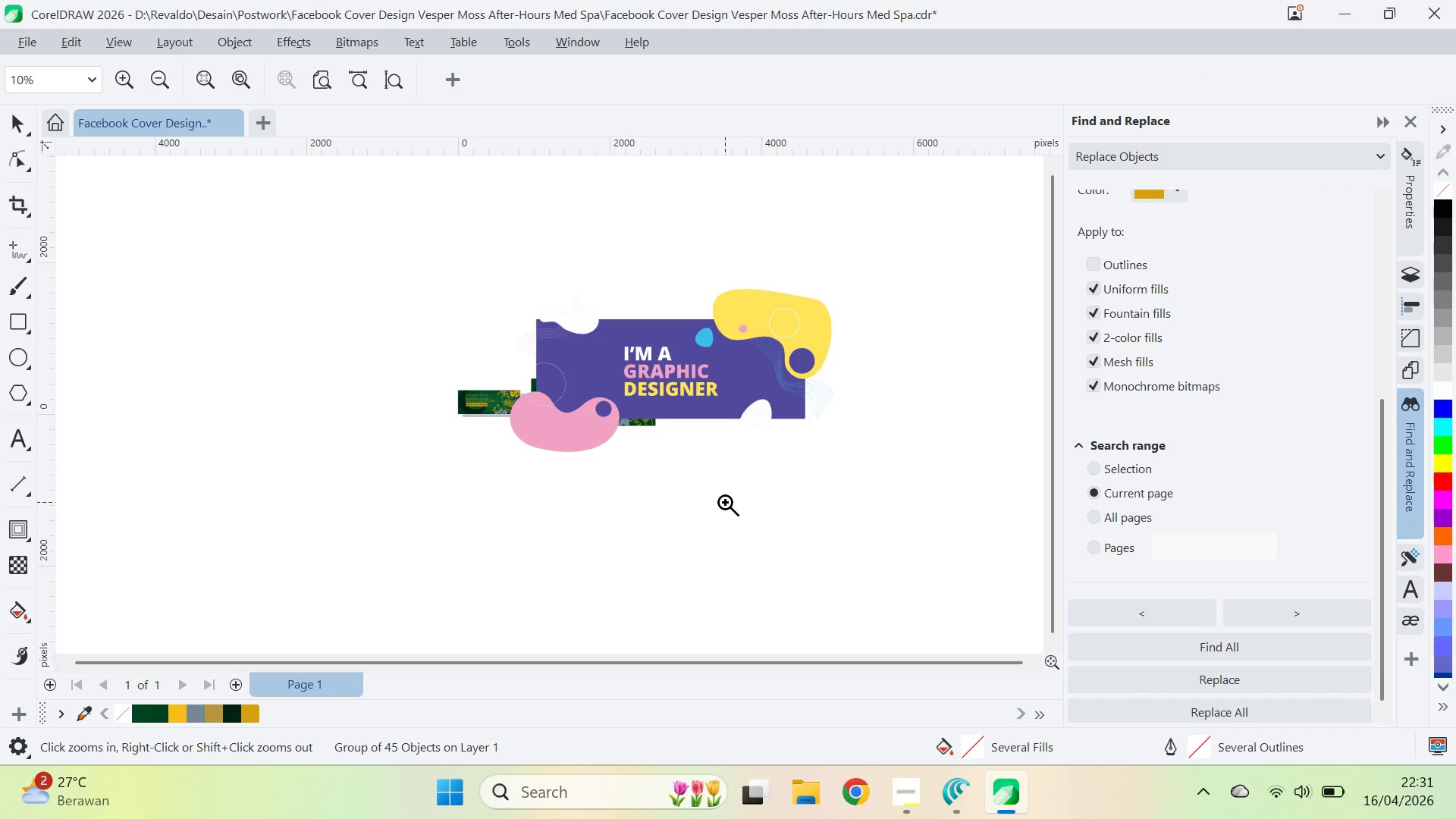 
key(V)
 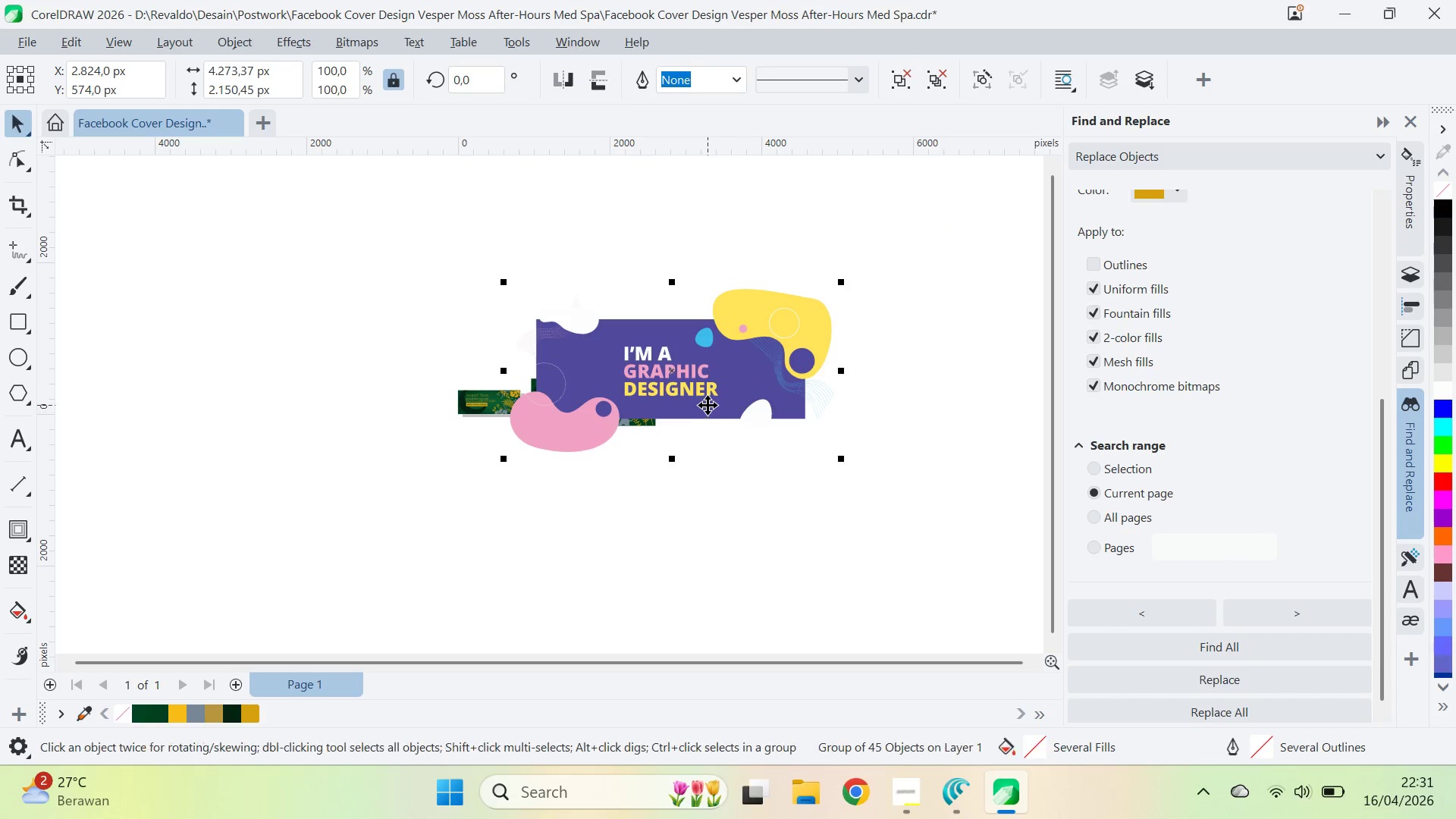 
left_click_drag(start_coordinate=[708, 405], to_coordinate=[334, 573])
 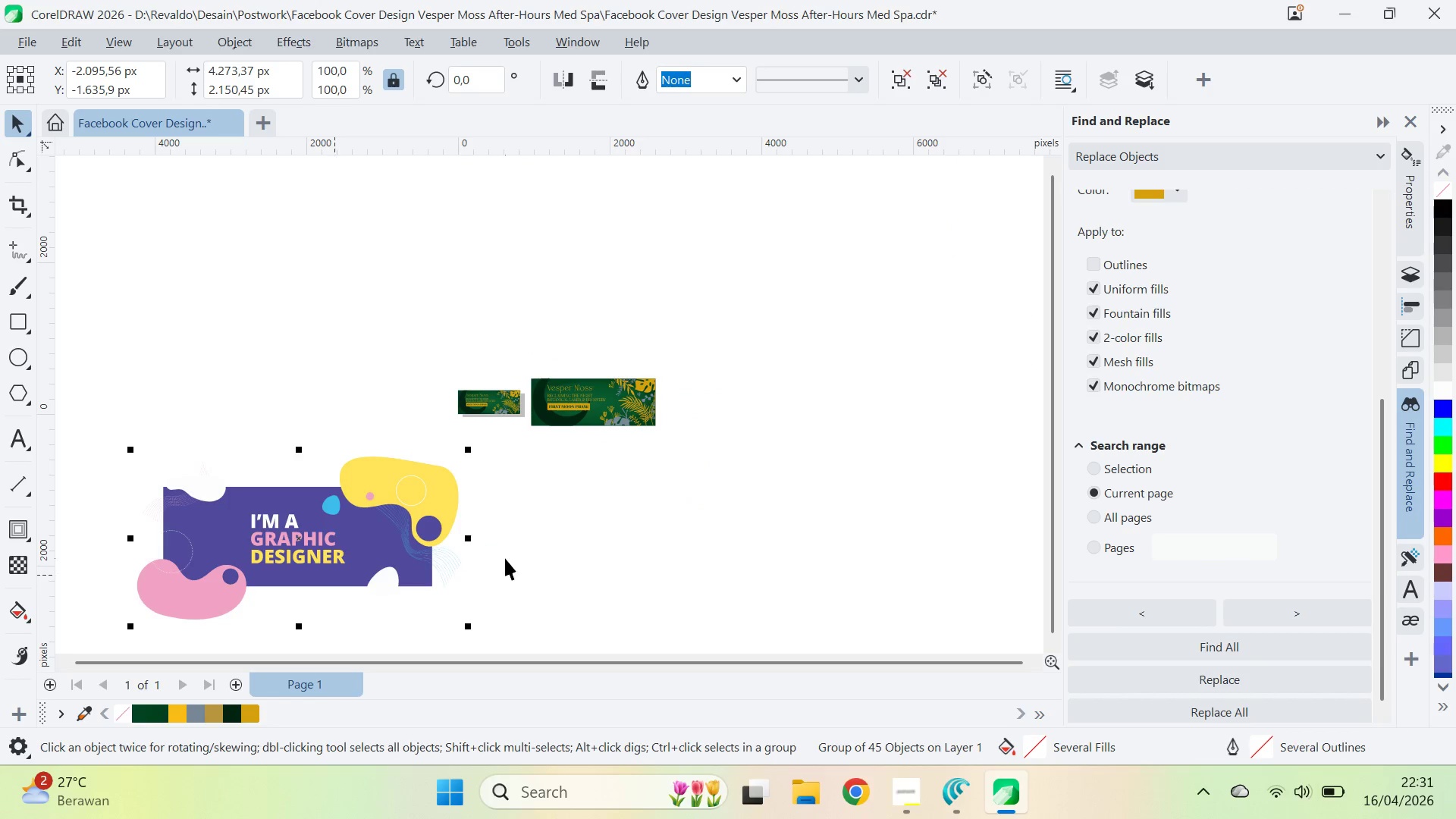 
left_click_drag(start_coordinate=[505, 558], to_coordinate=[481, 556])
 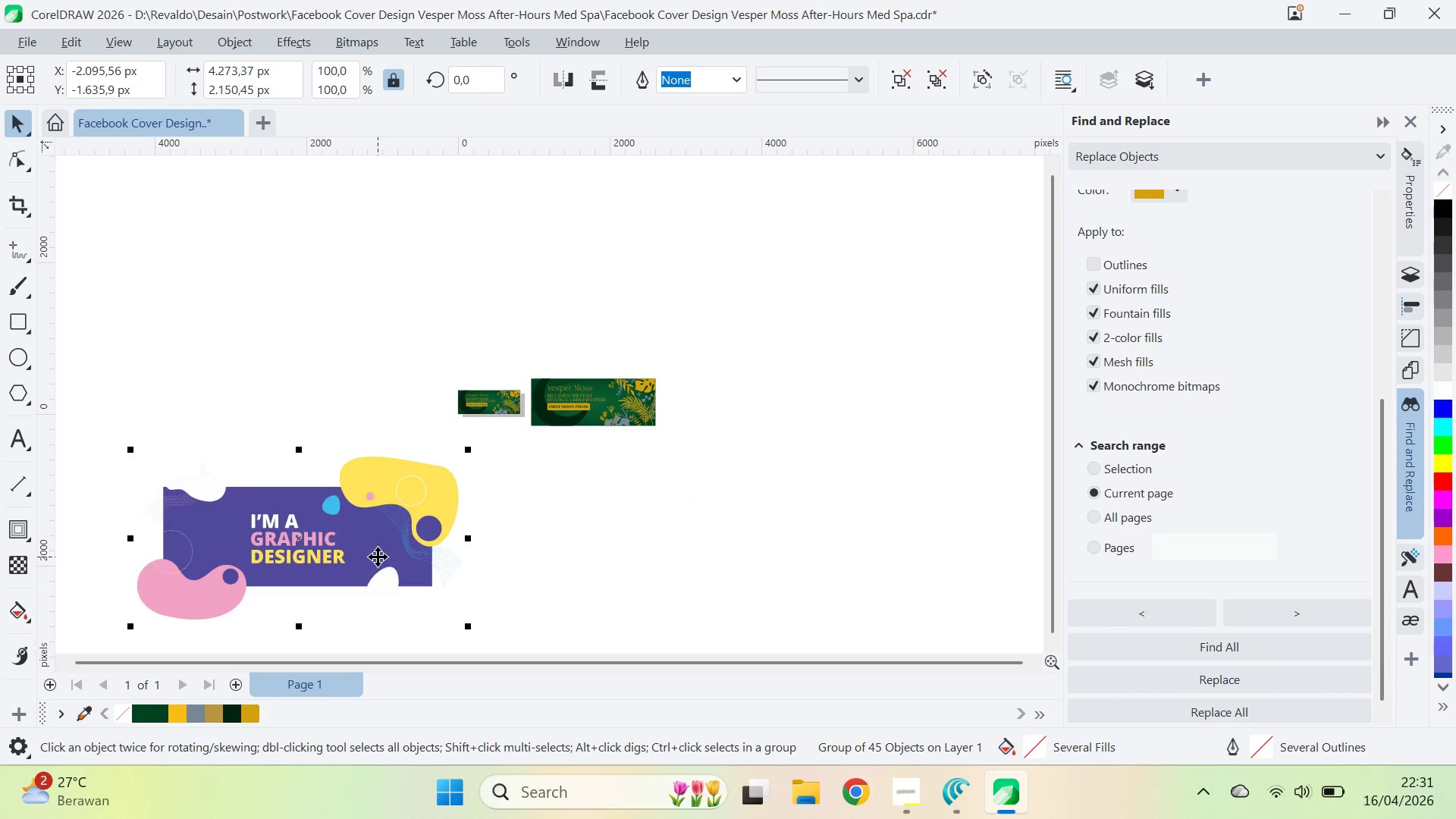 
key(Backspace)
 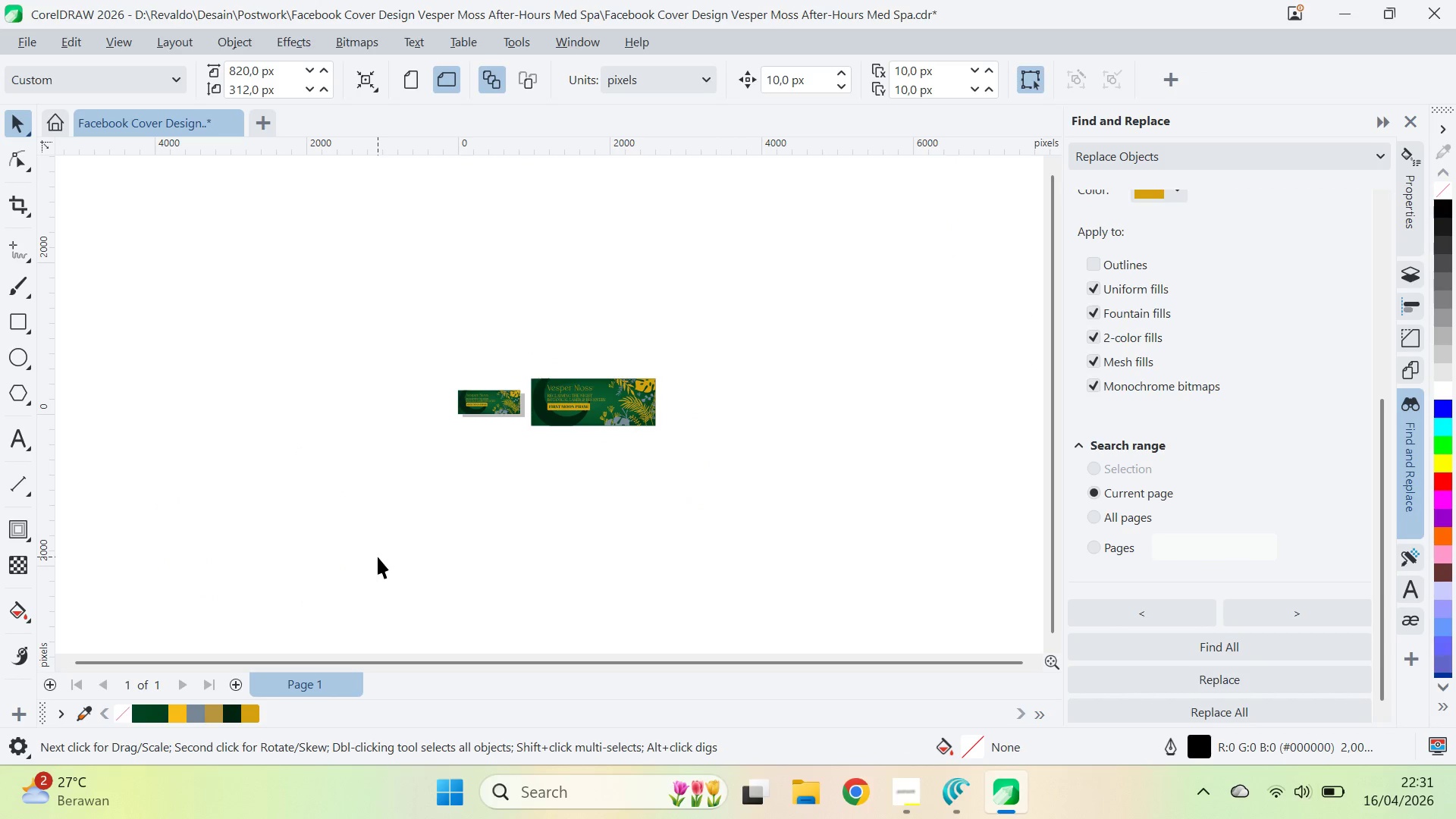 
key(Alt+AltLeft)
 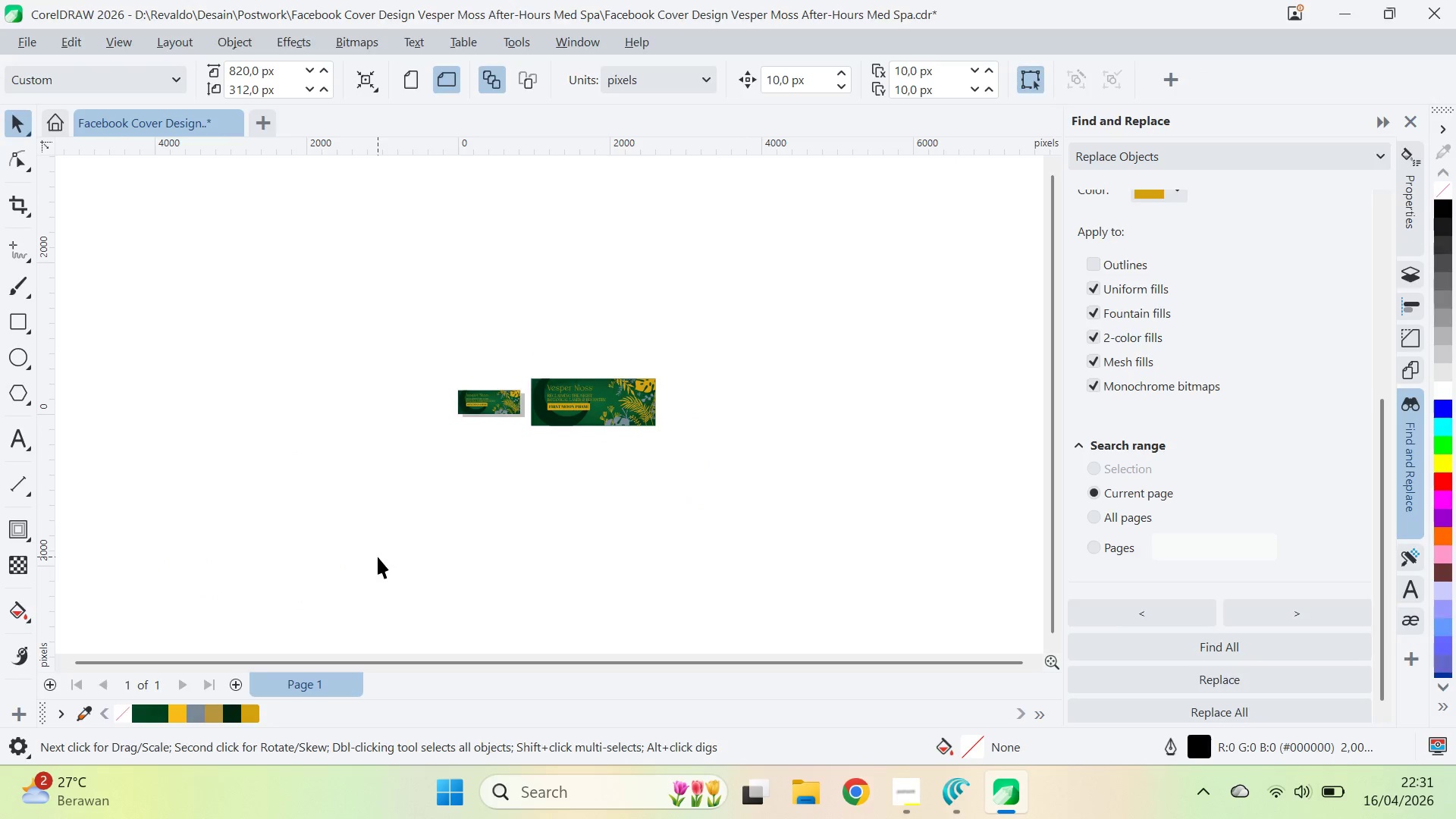 
key(Alt+Tab)
 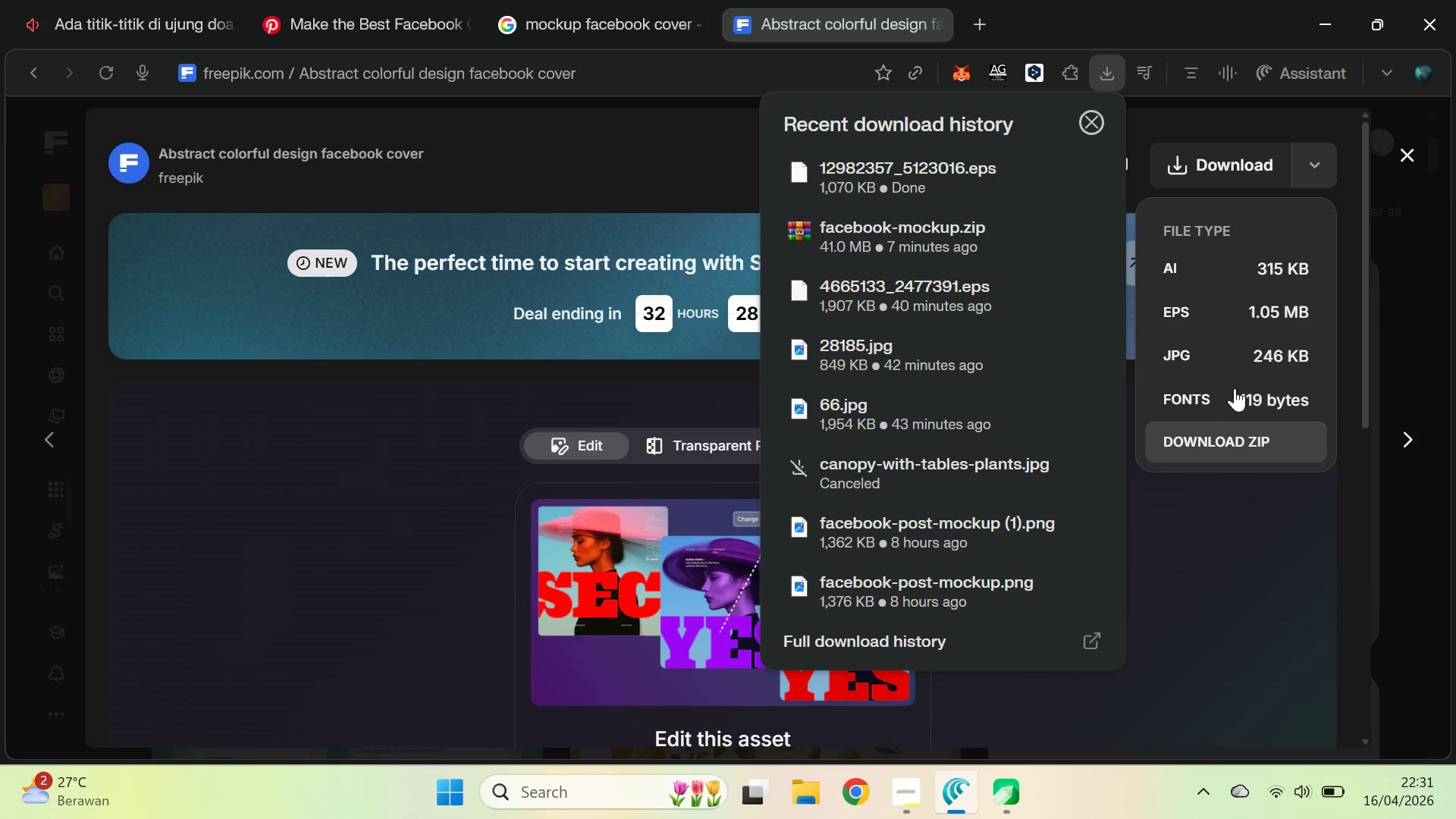 
left_click([1329, 158])
 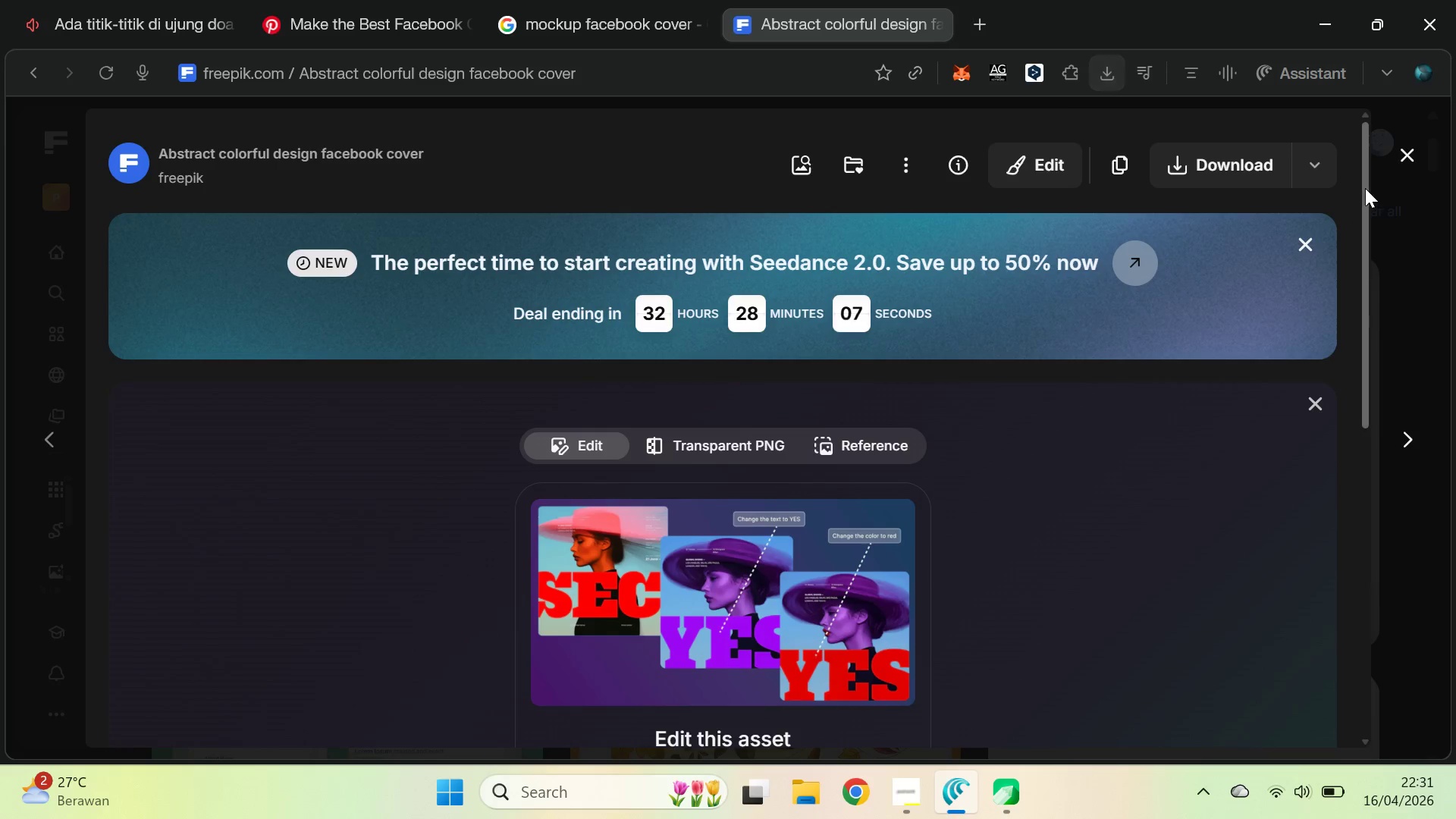 
left_click_drag(start_coordinate=[1366, 186], to_coordinate=[1373, 231])
 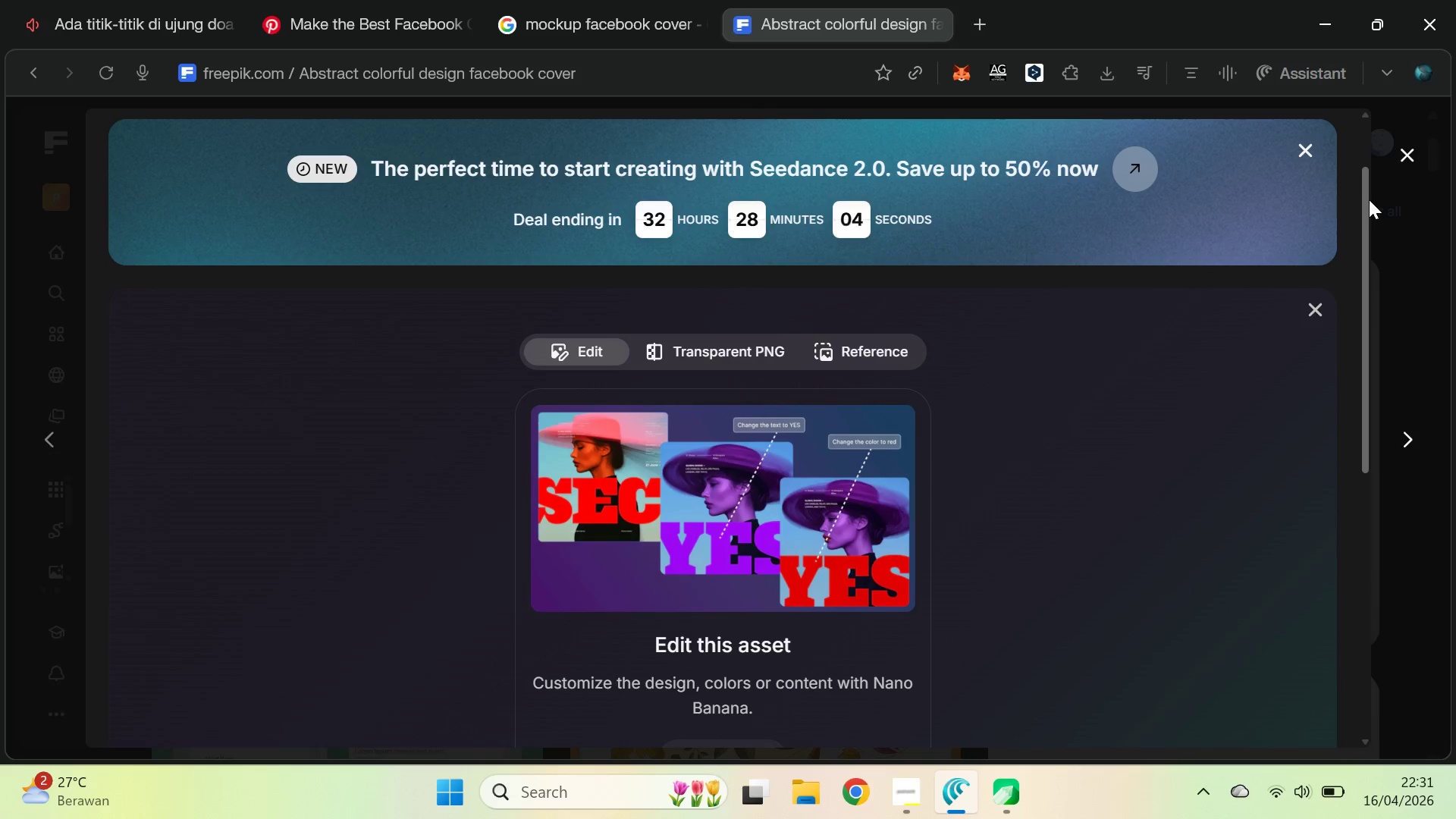 
left_click_drag(start_coordinate=[1366, 199], to_coordinate=[1366, 159])
 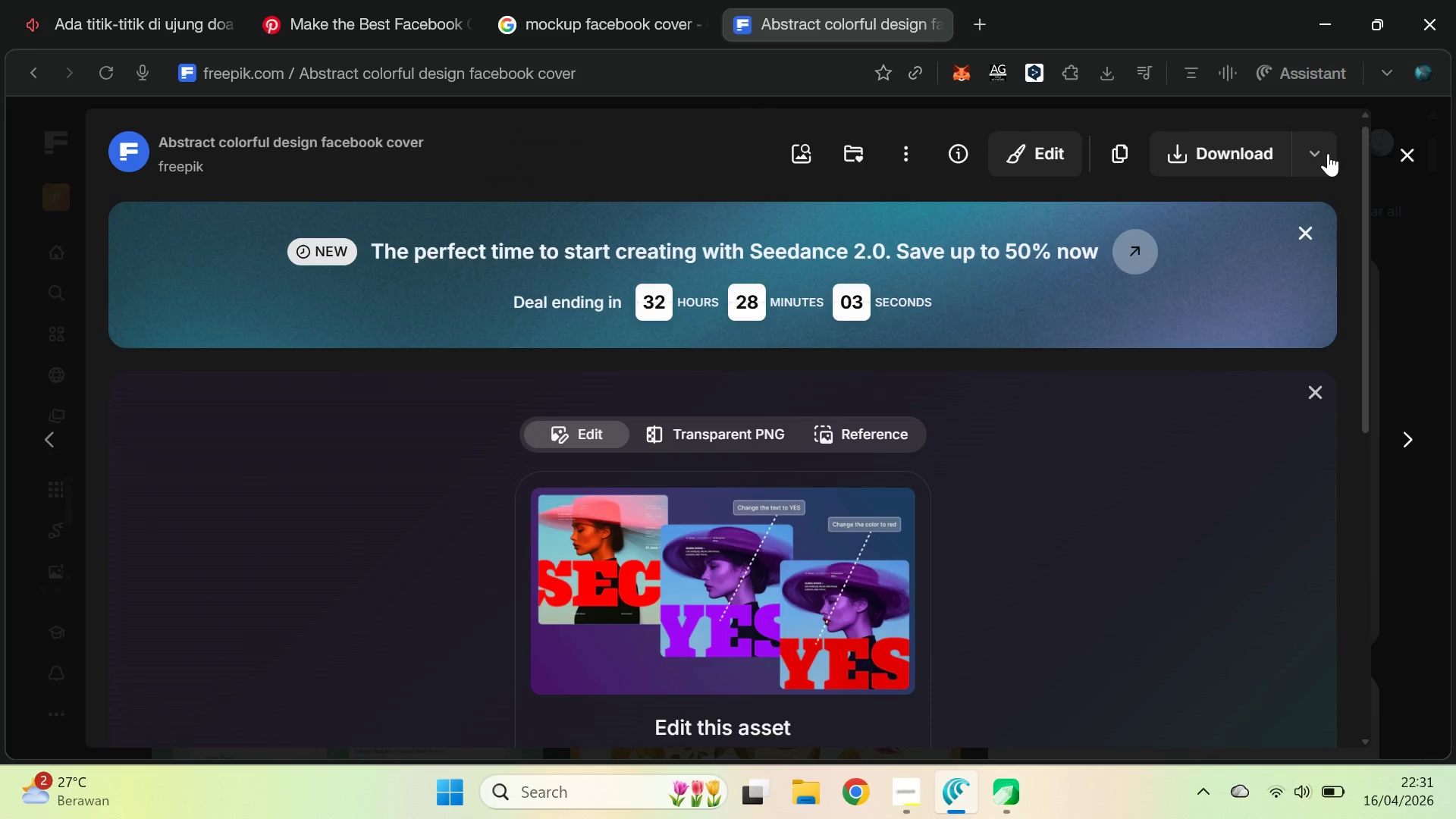 
left_click([1328, 153])
 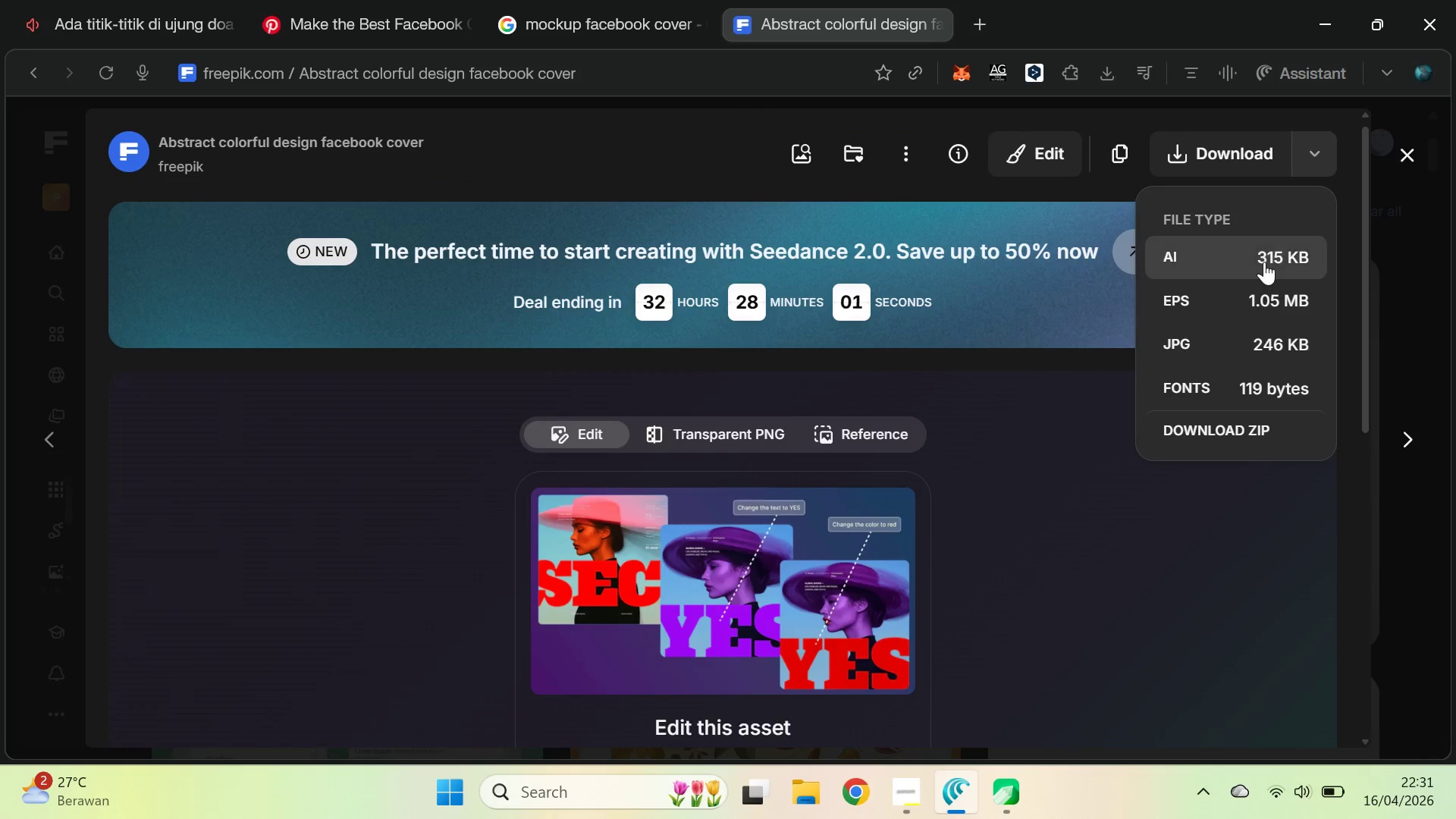 
left_click([1264, 262])
 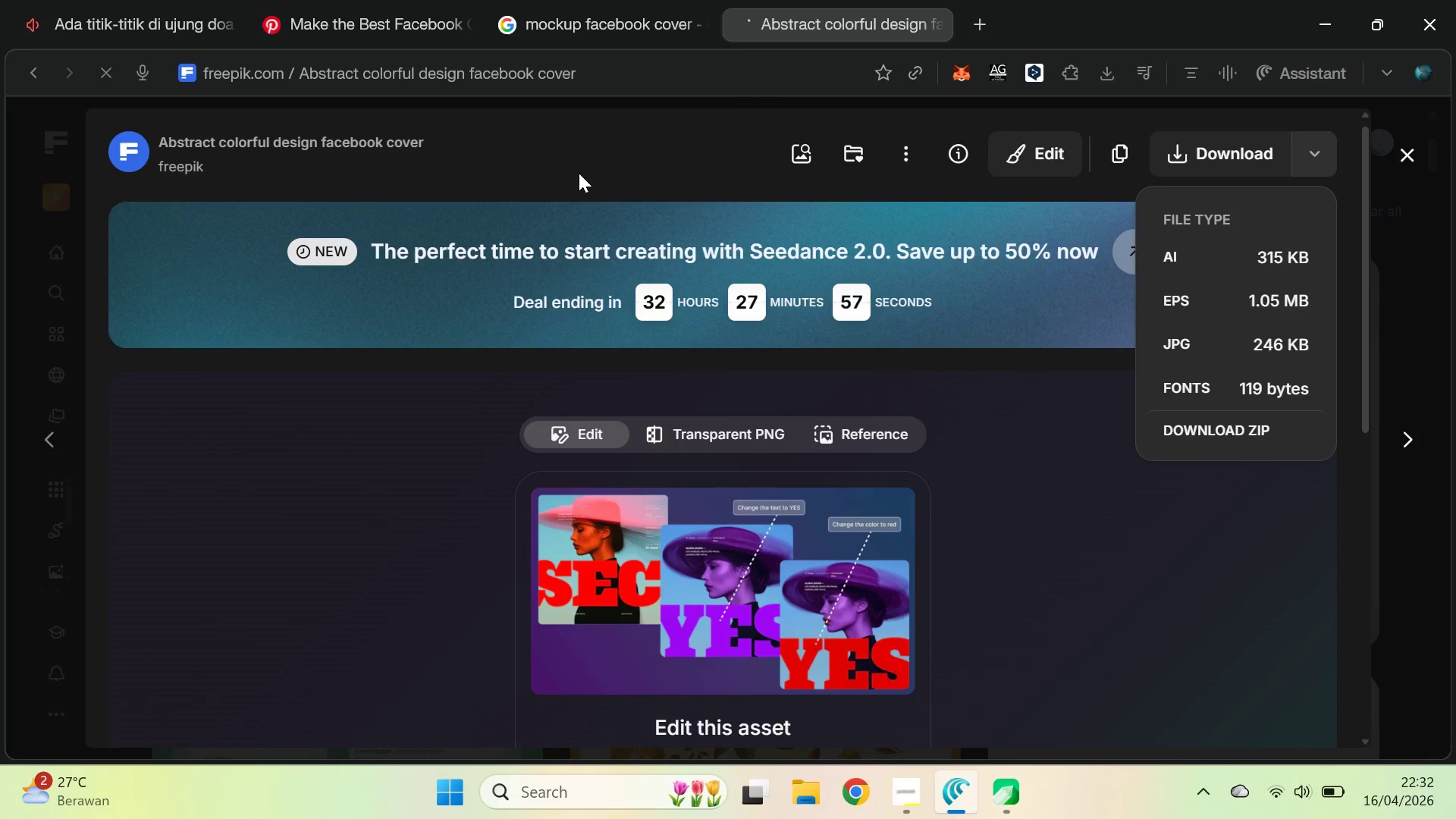 
wait(8.66)
 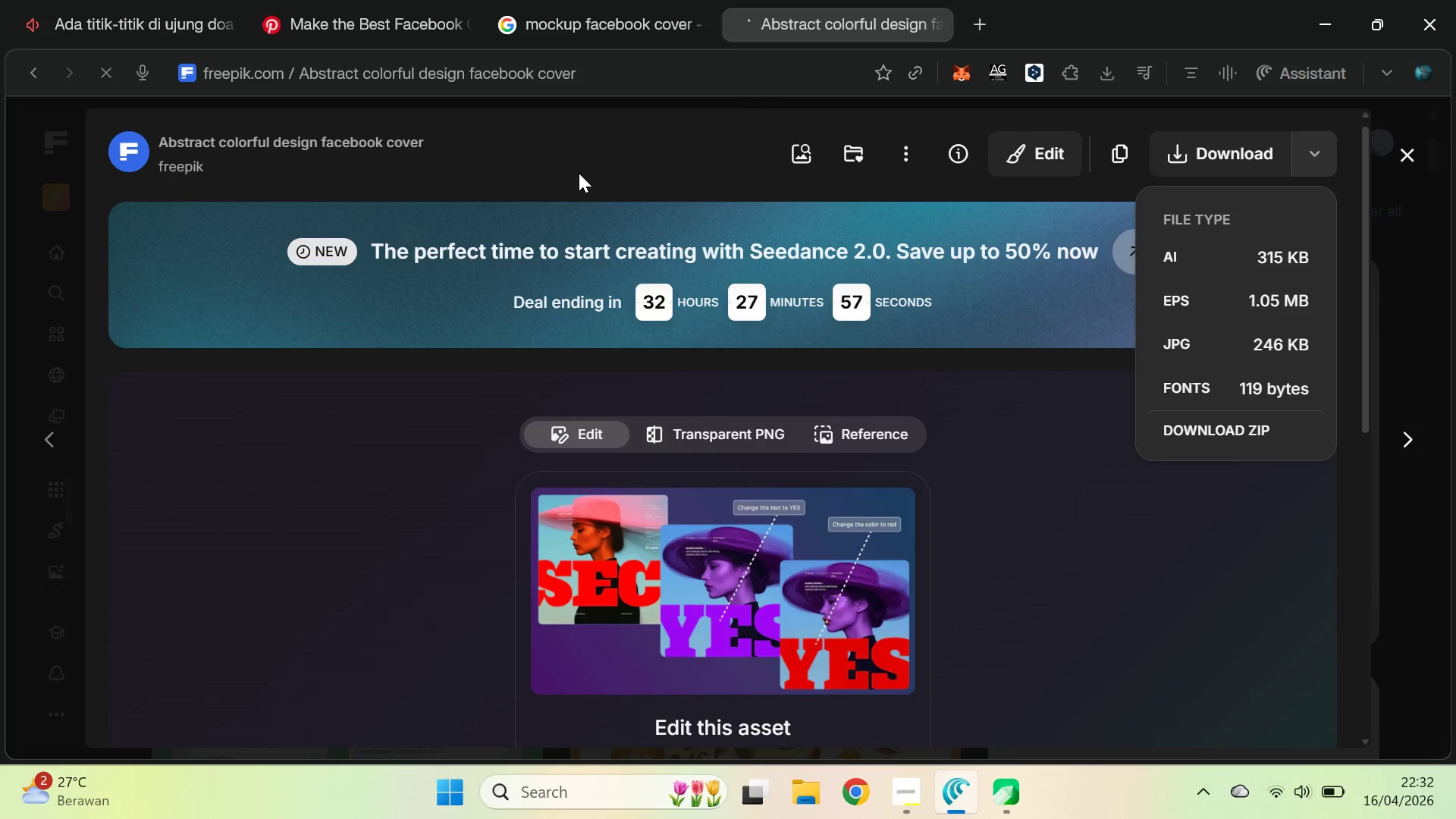 
left_click_drag(start_coordinate=[932, 126], to_coordinate=[741, 327])
 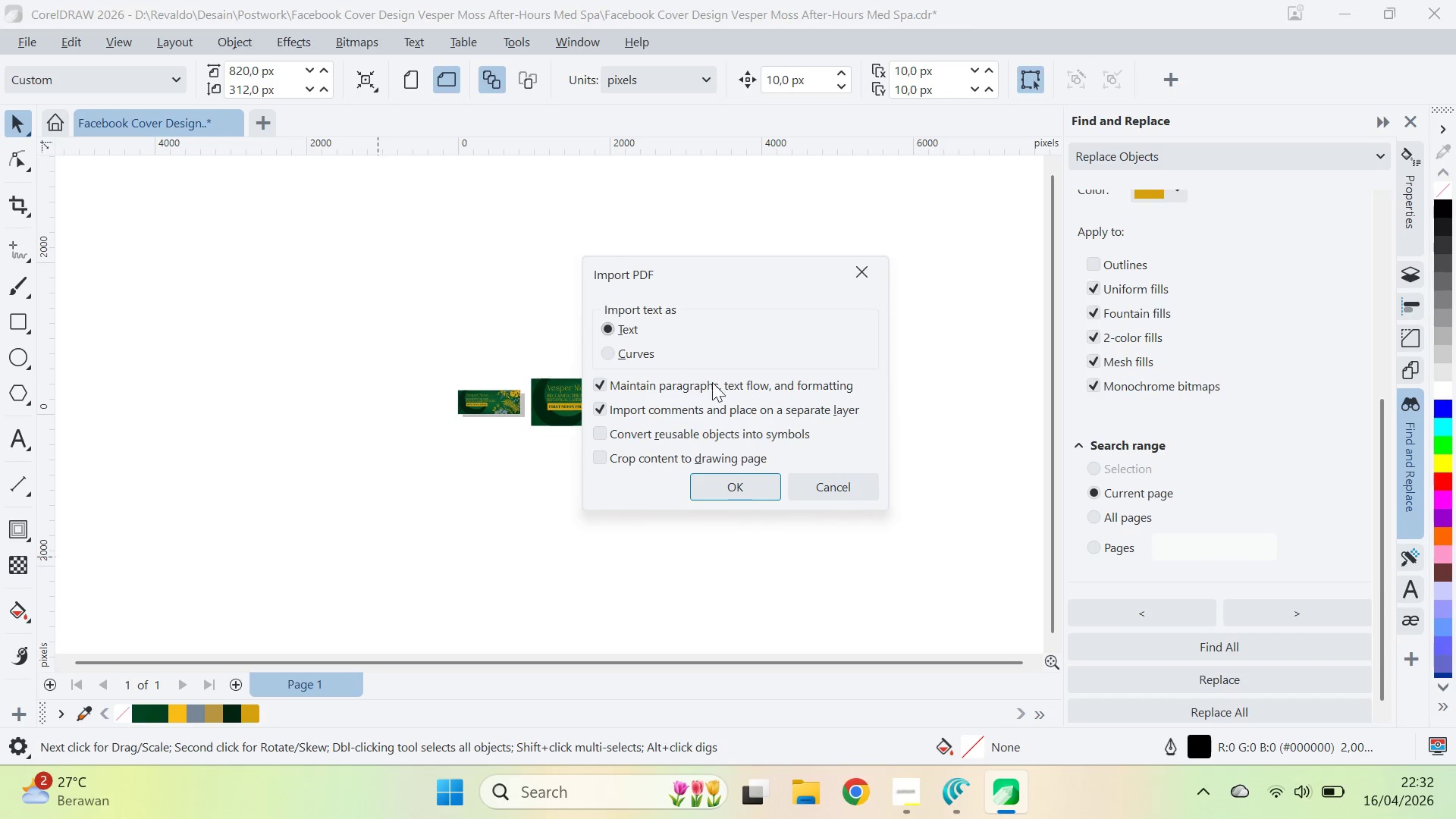 
key(Alt+Tab)
 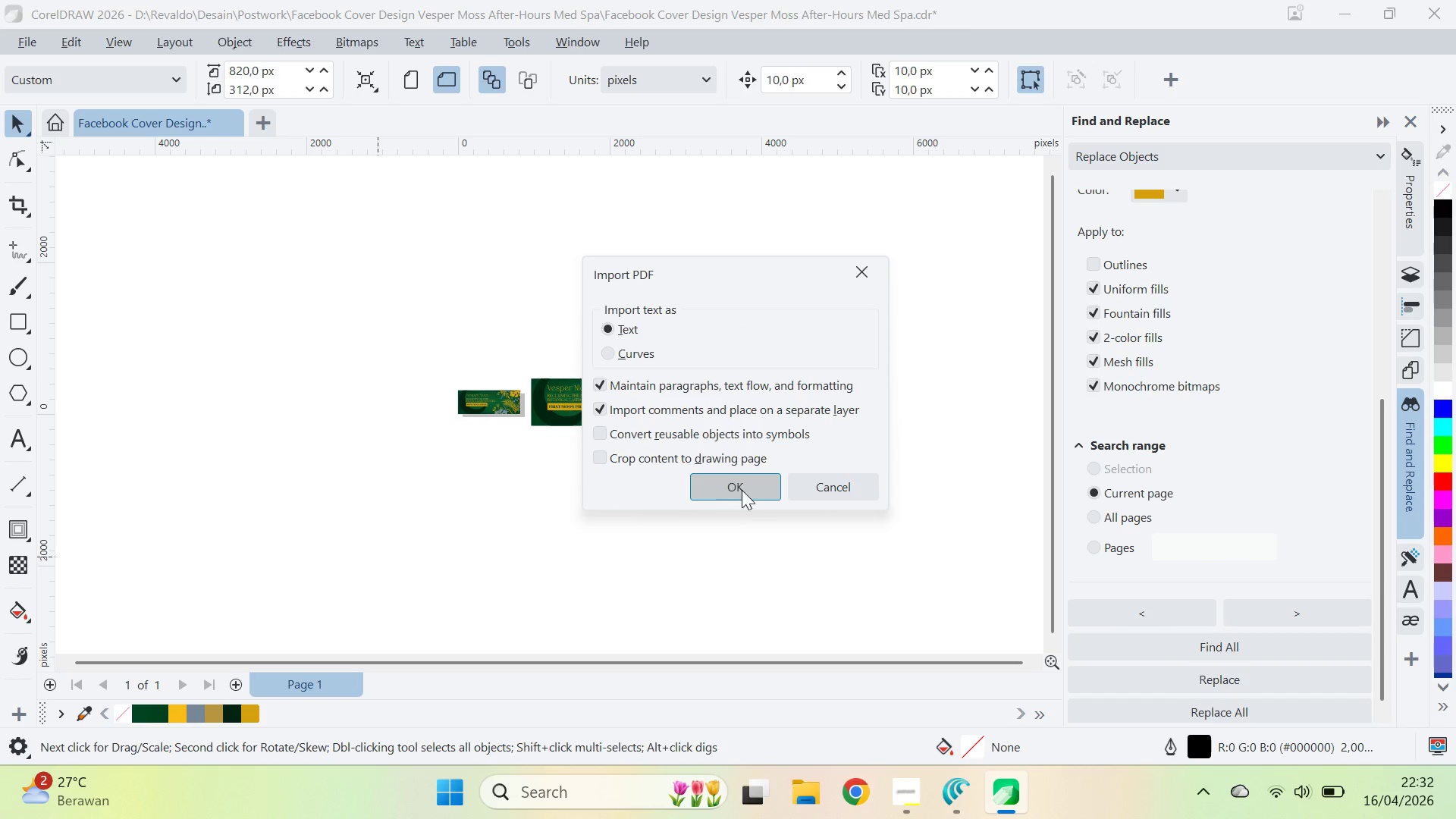 
left_click([645, 355])
 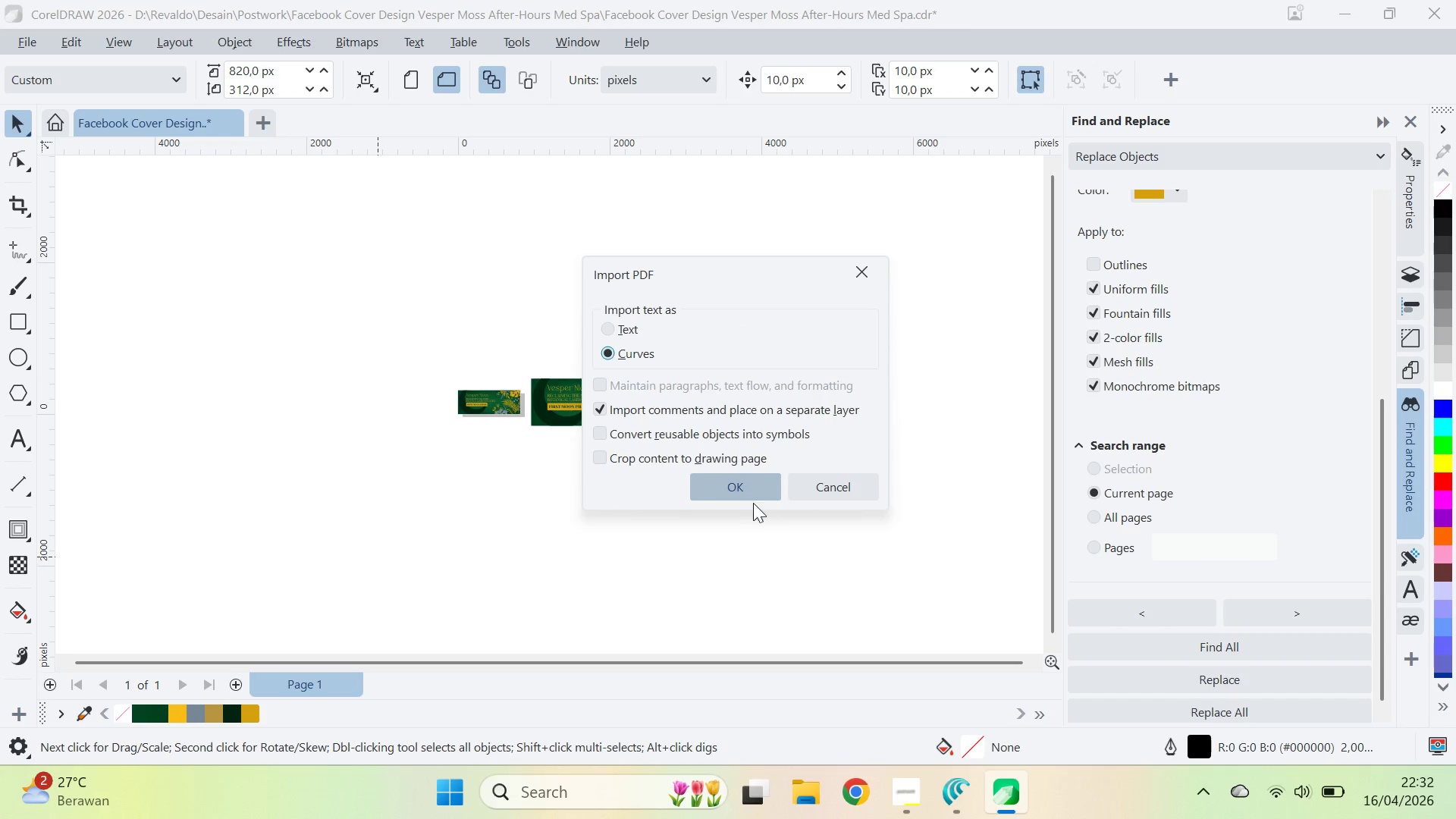 
left_click([754, 505])
 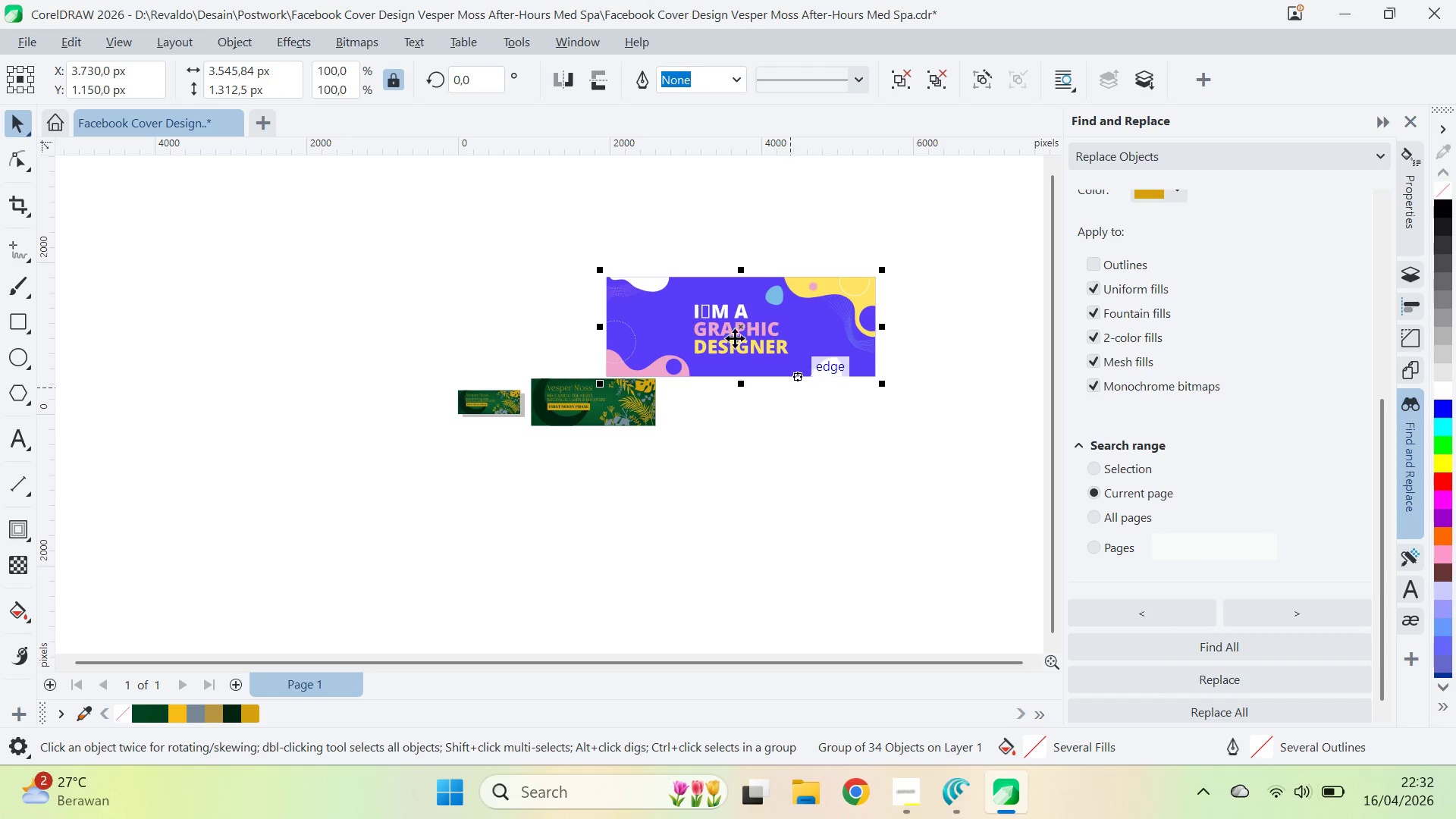 
key(Delete)
 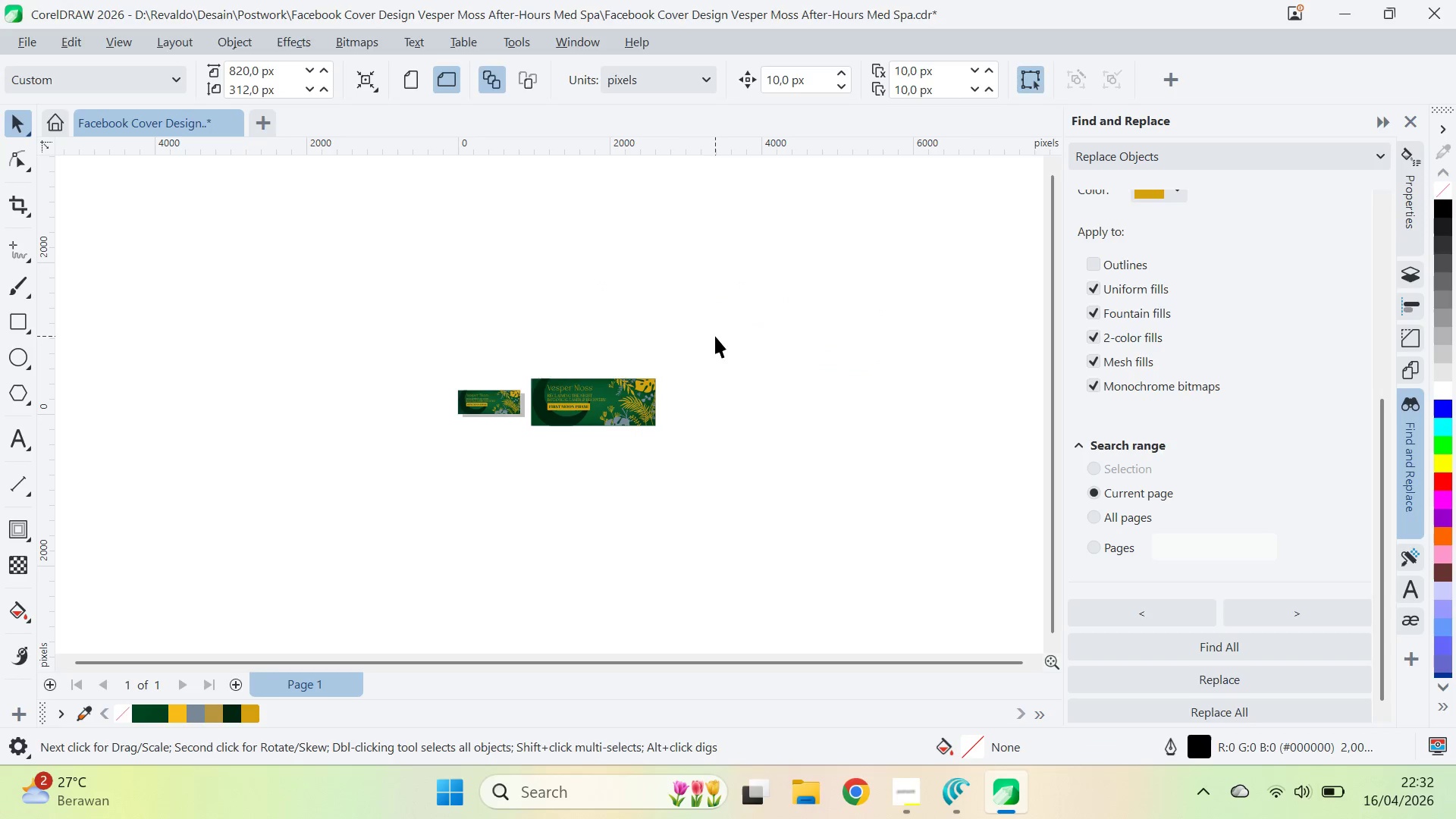 
key(Alt+AltLeft)
 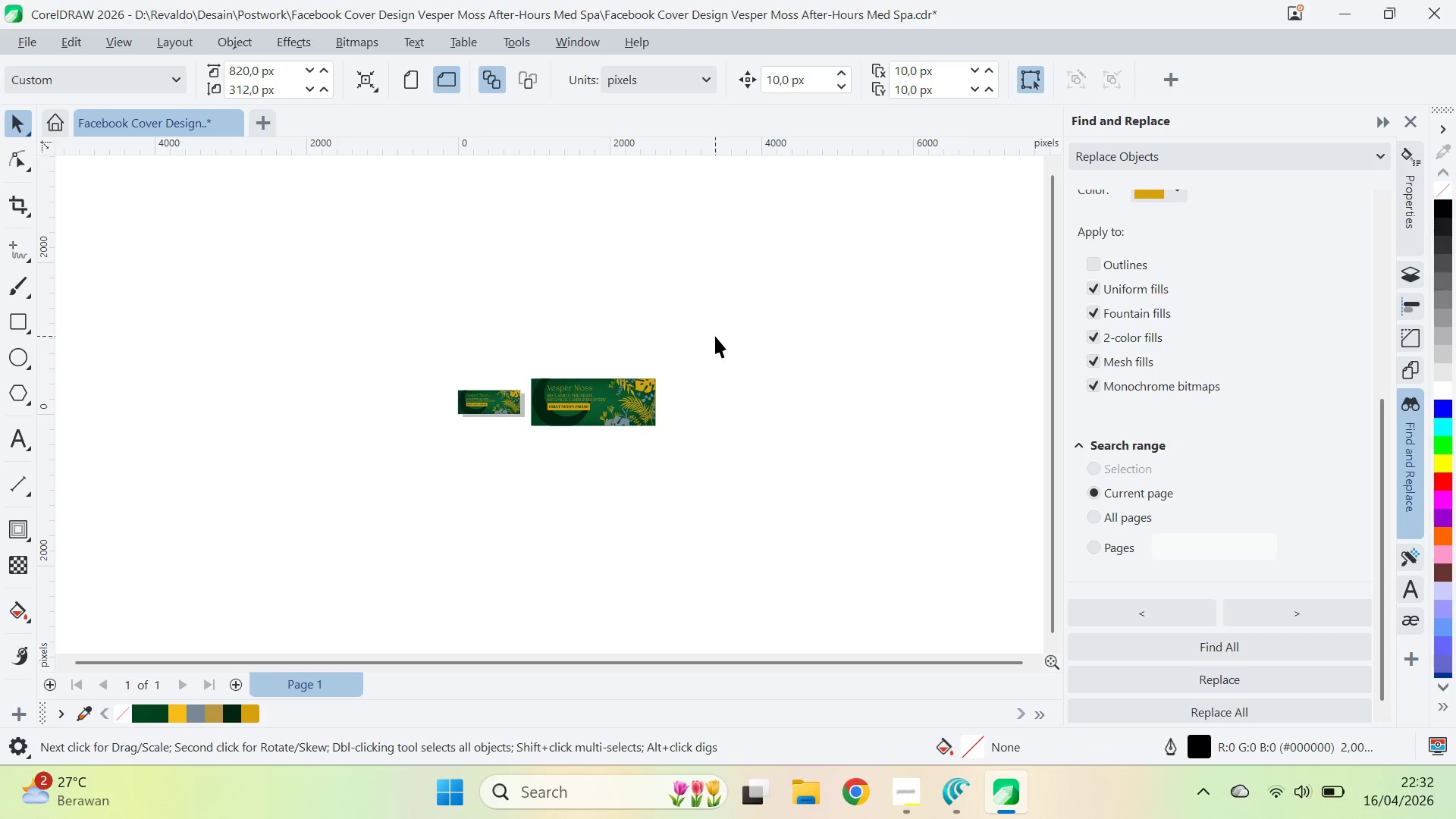 
key(Alt+Tab)
 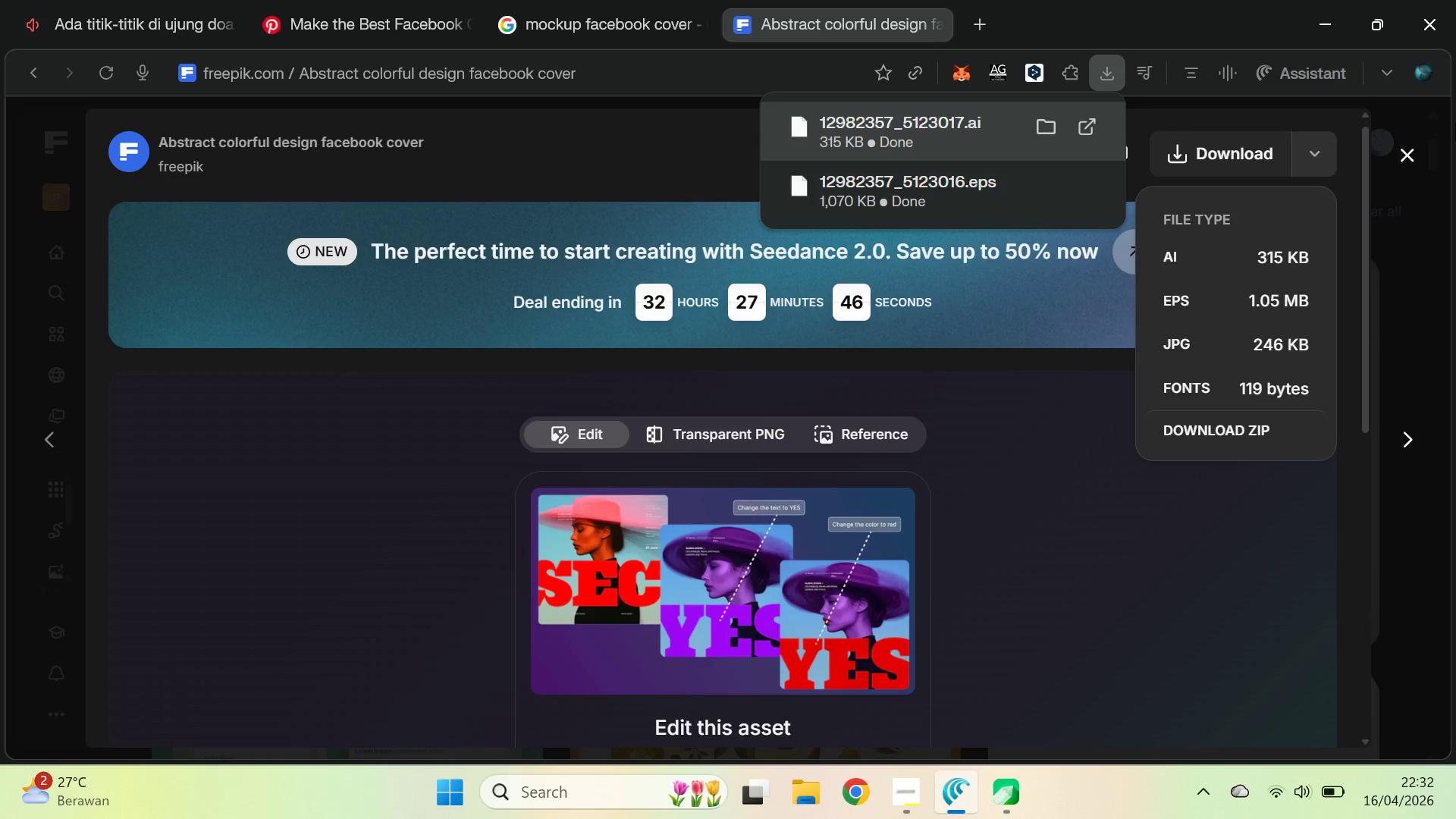 
left_click([1417, 146])
 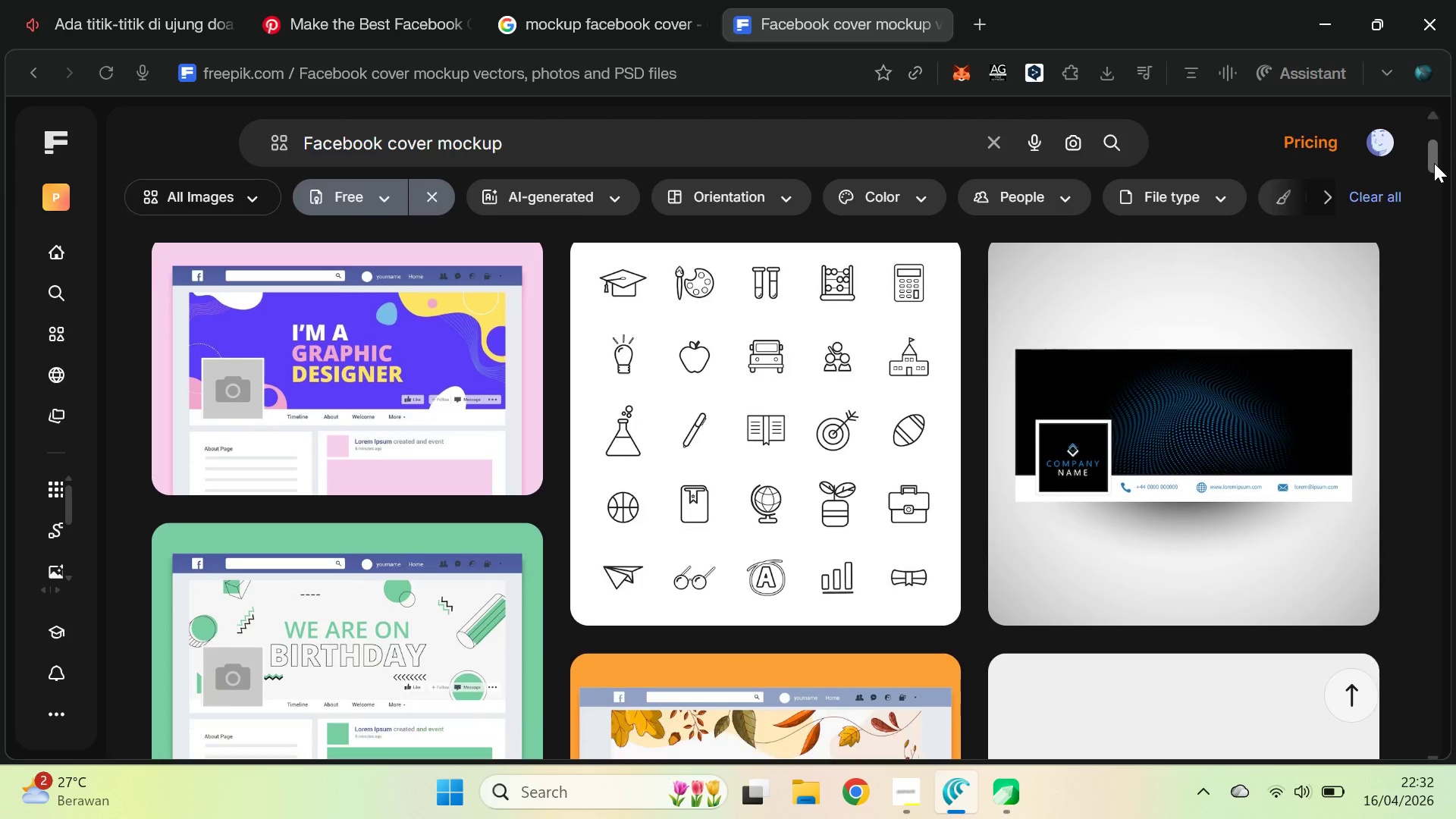 
left_click([1182, 441])
 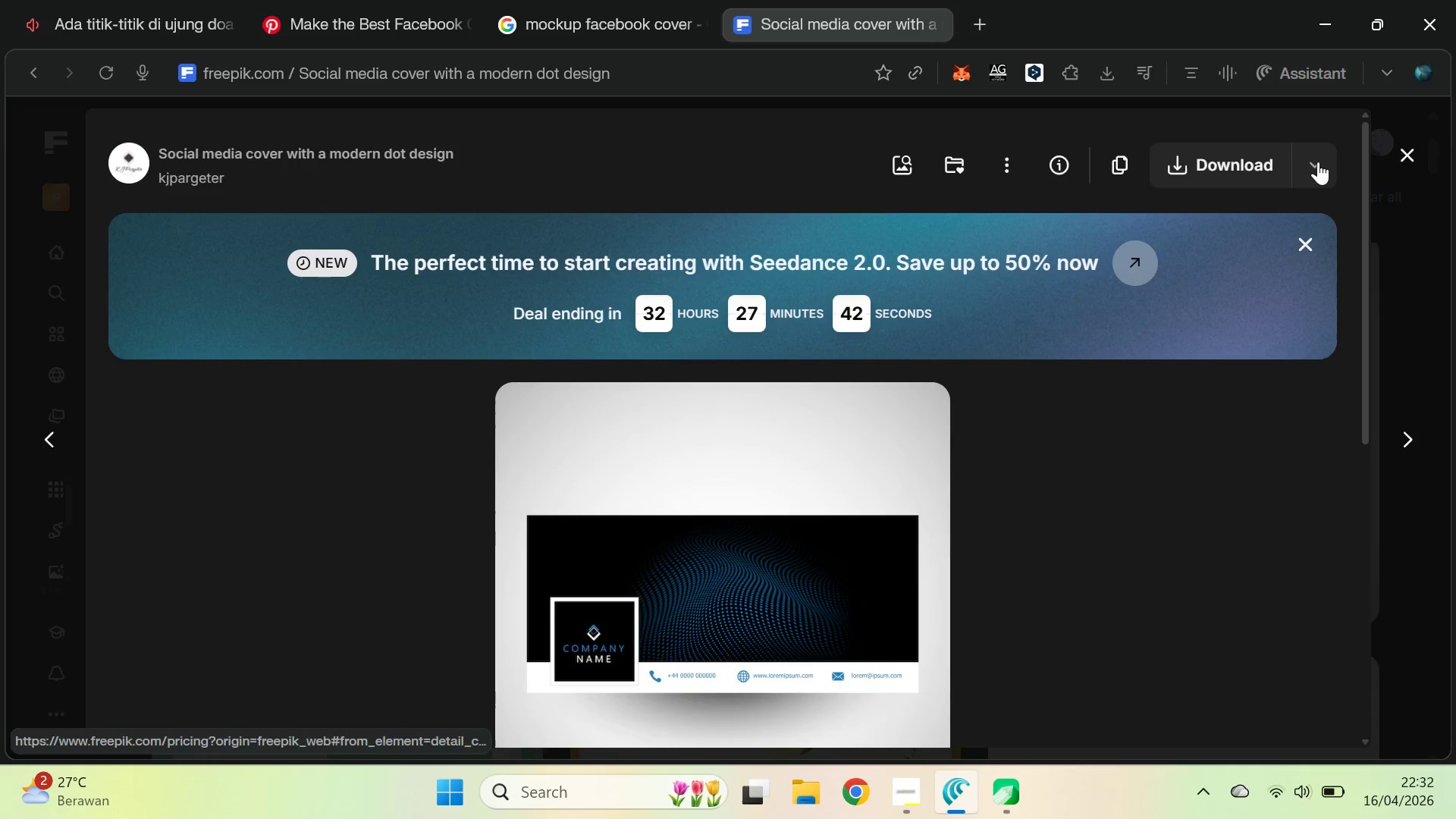 
left_click_drag(start_coordinate=[1318, 161], to_coordinate=[1319, 165])
 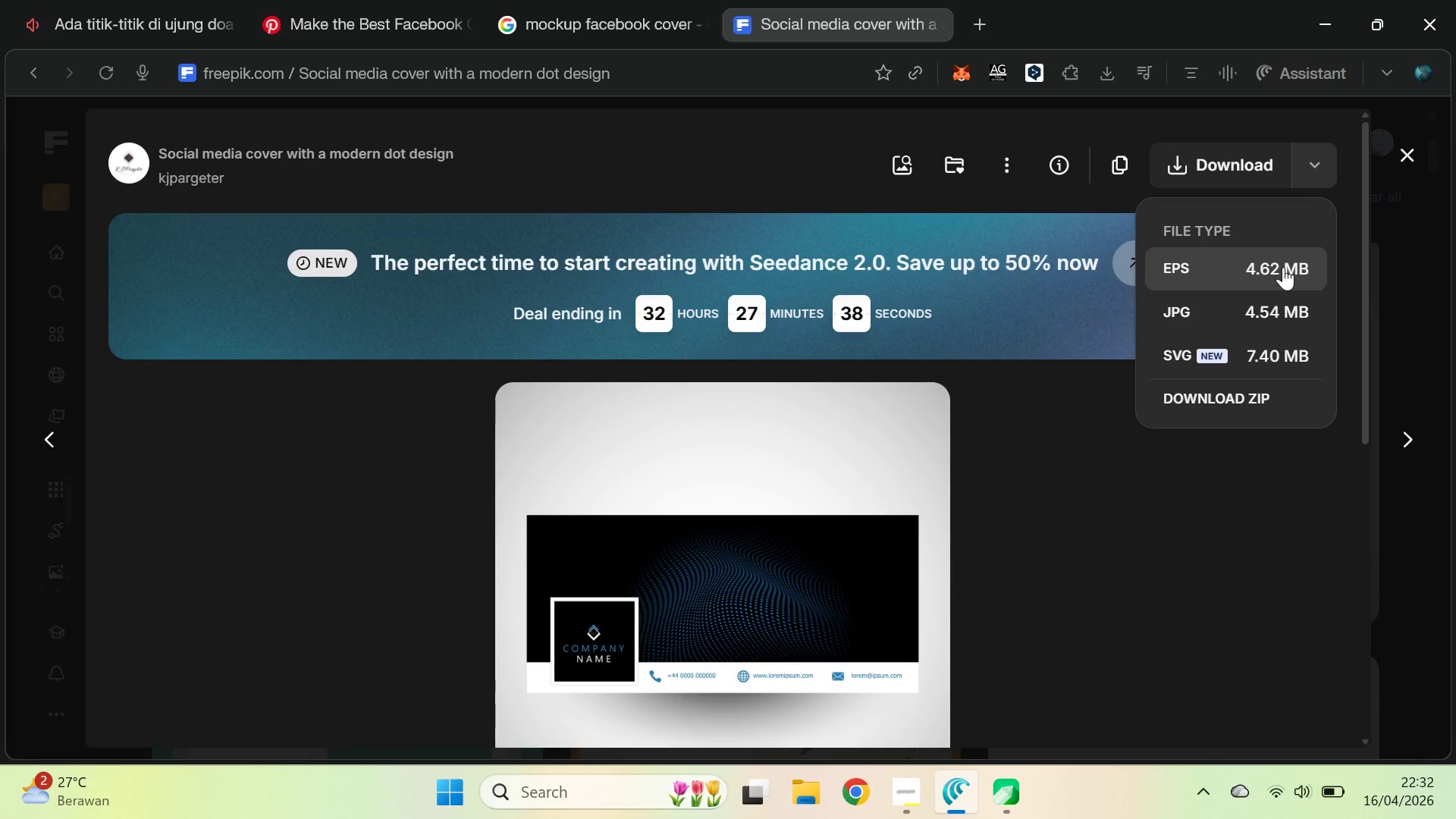 
left_click([1283, 267])